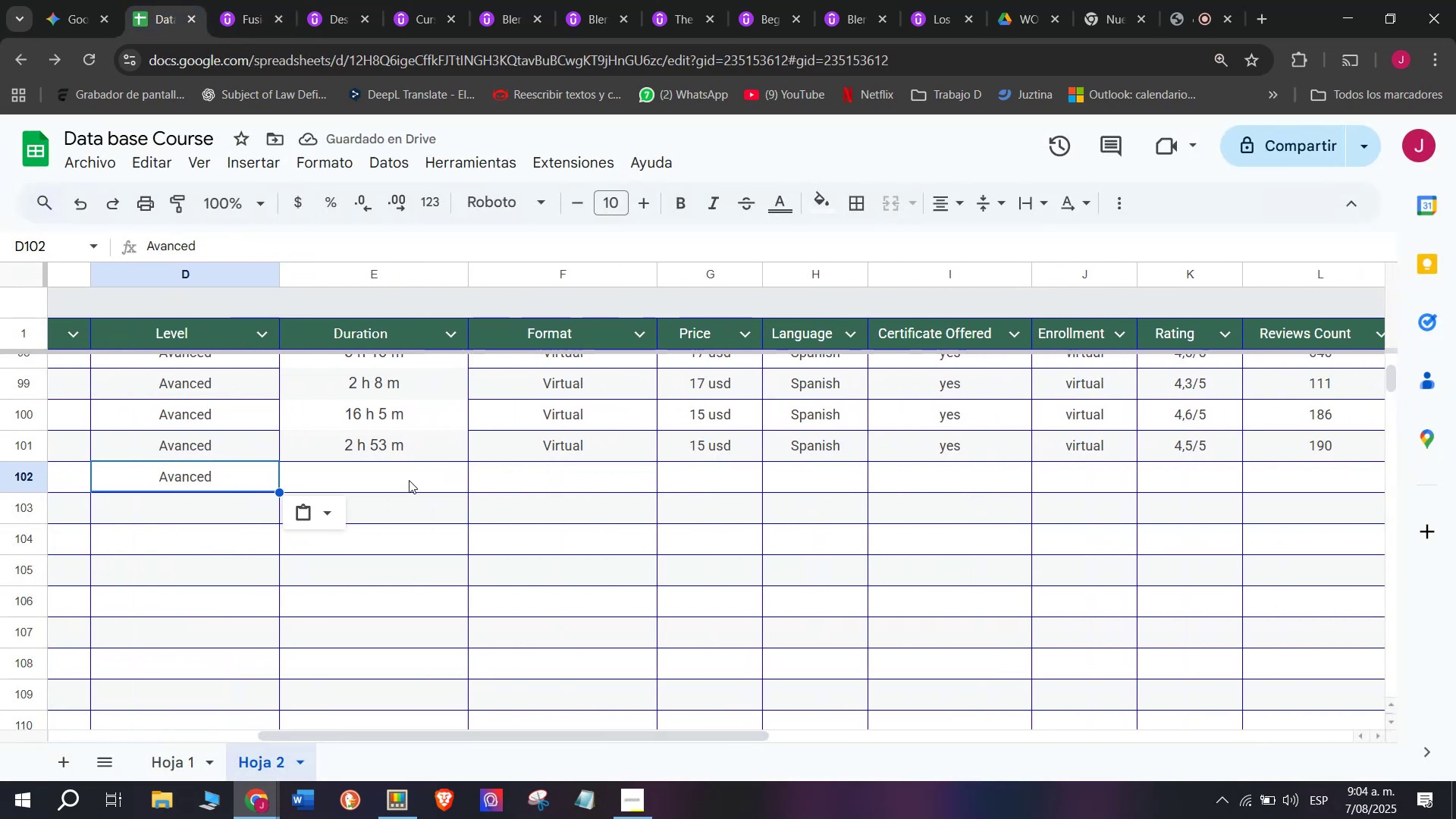 
left_click([409, 479])
 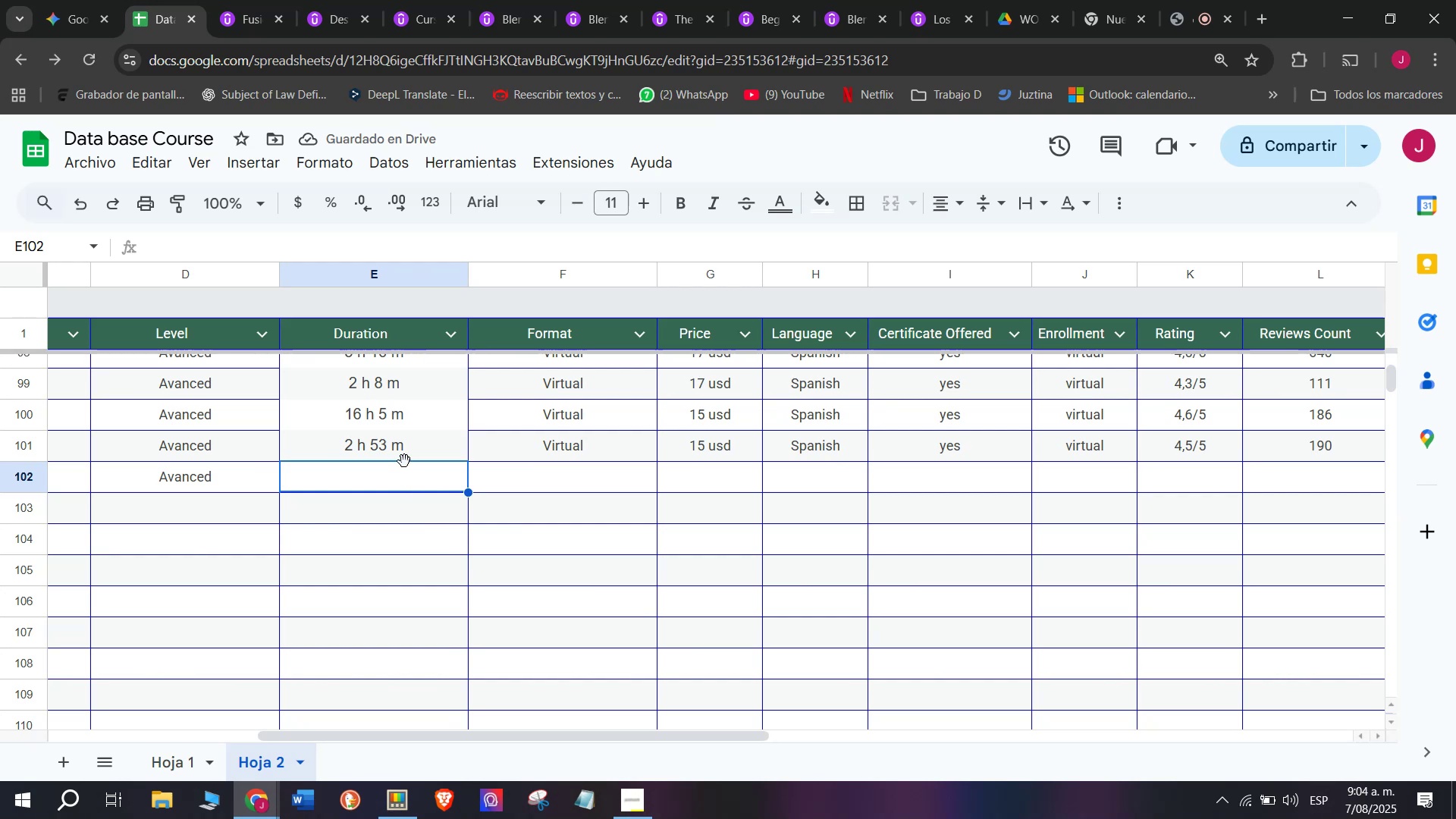 
left_click([243, 0])
 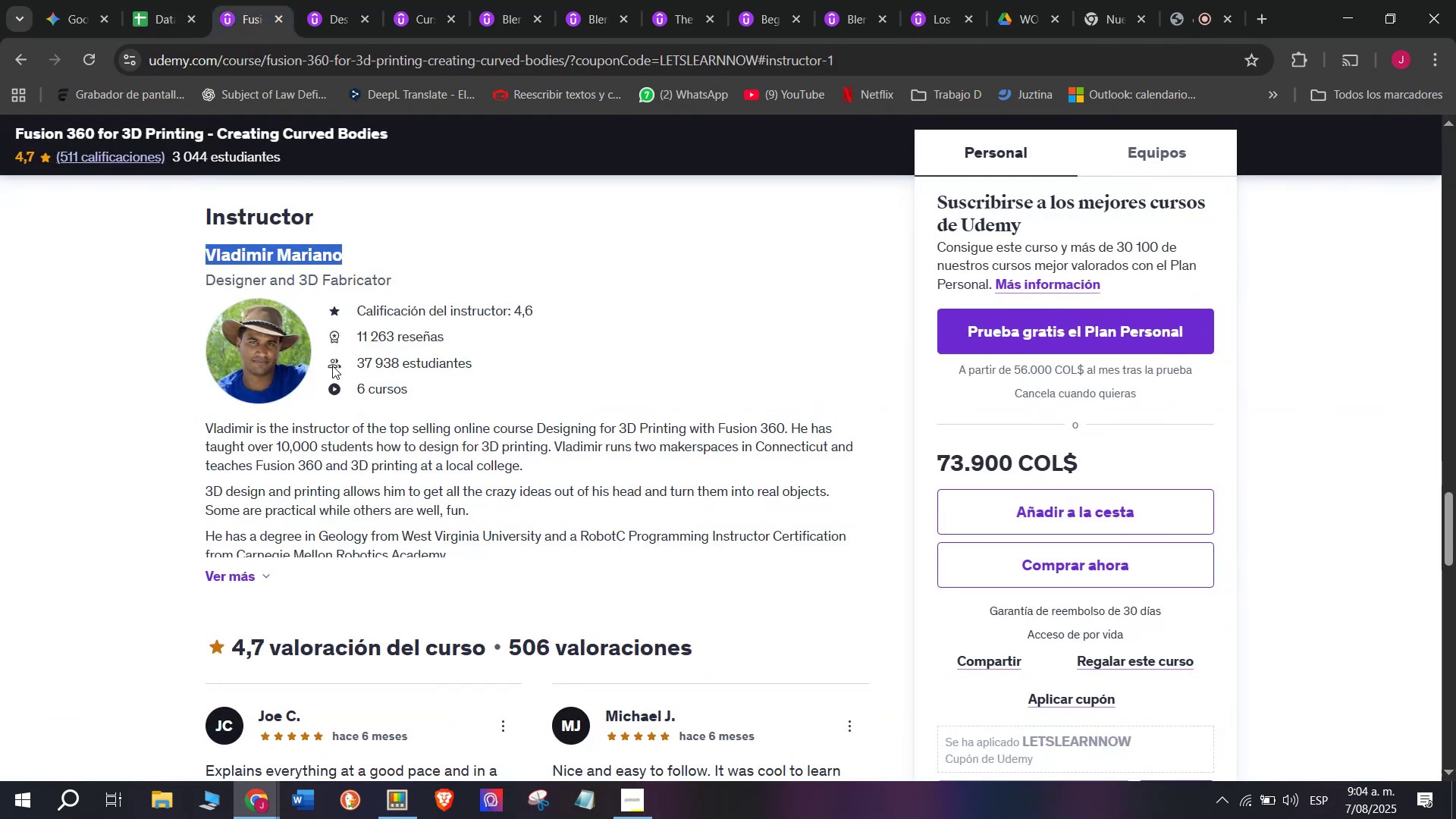 
scroll: coordinate [438, 442], scroll_direction: up, amount: 9.0
 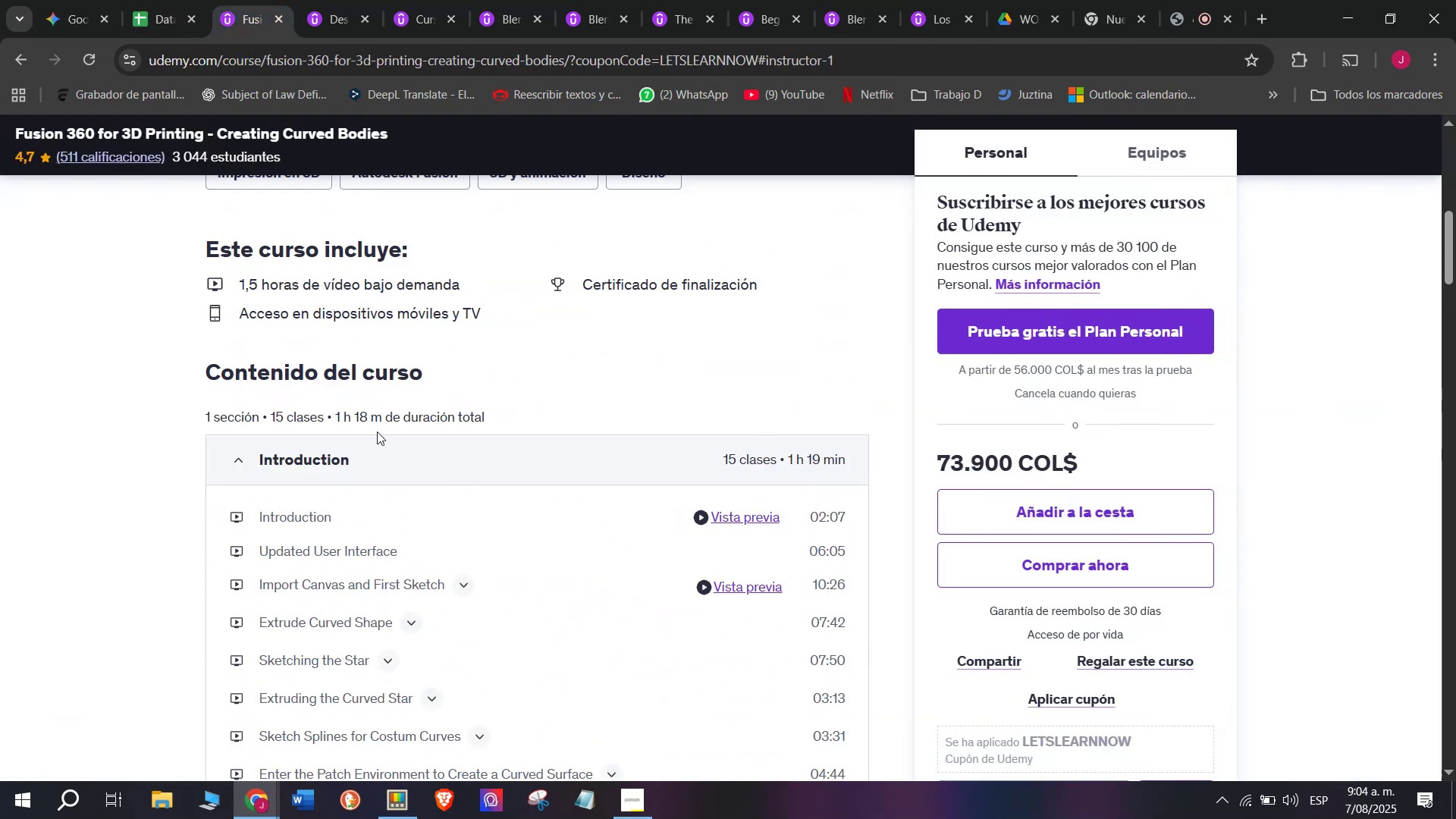 
left_click_drag(start_coordinate=[377, 419], to_coordinate=[333, 412])
 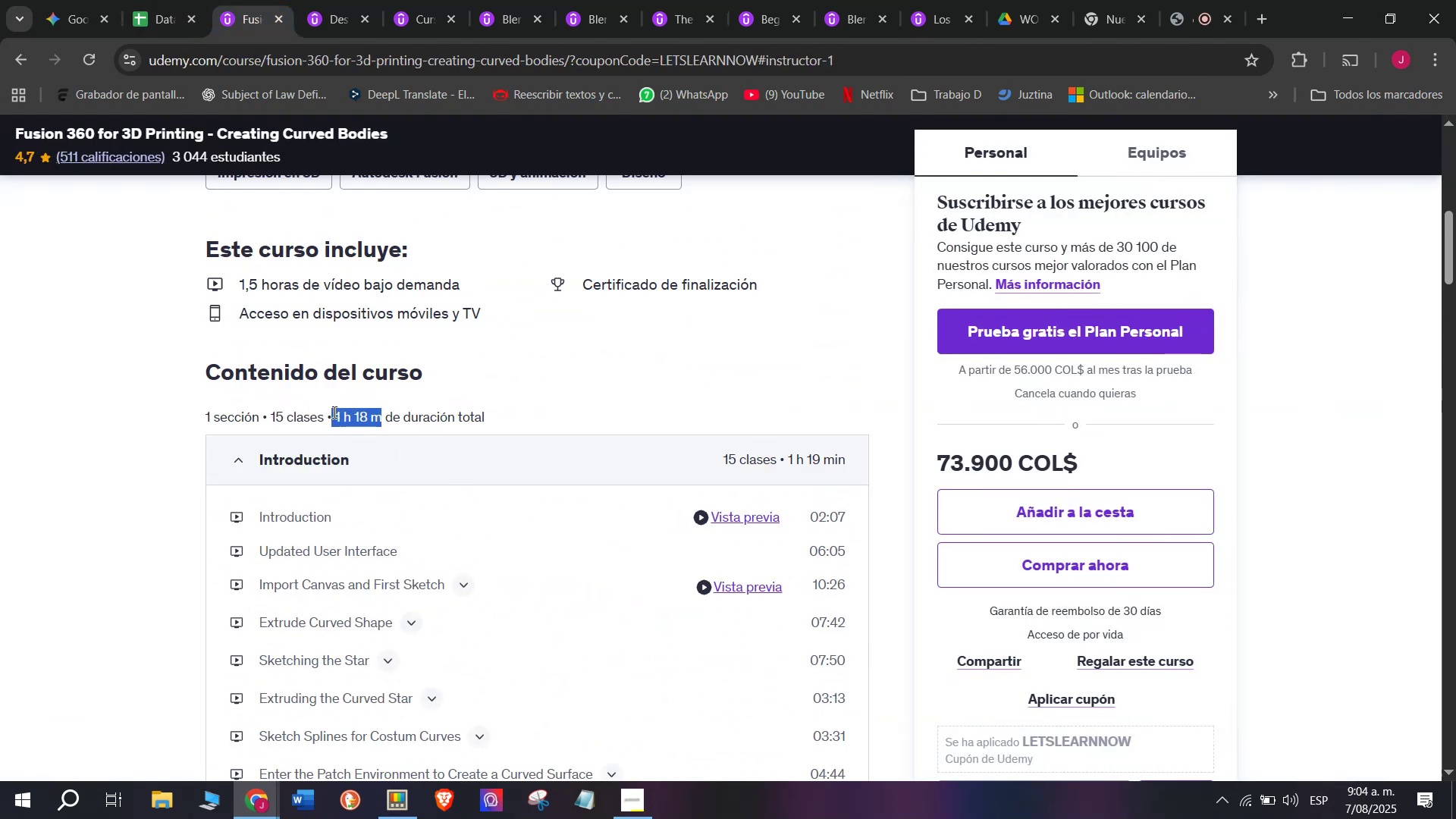 
key(Control+C)
 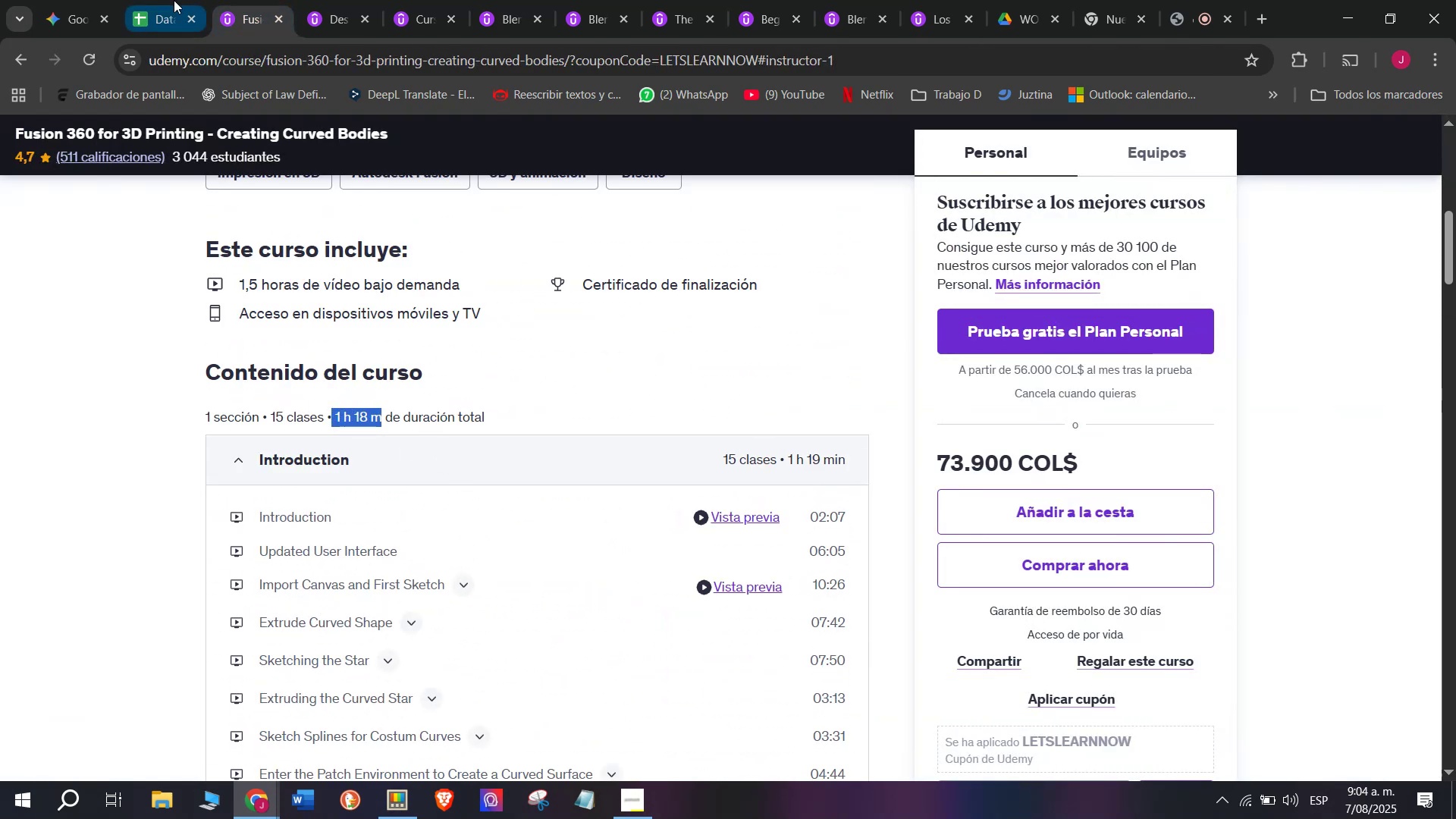 
key(Break)
 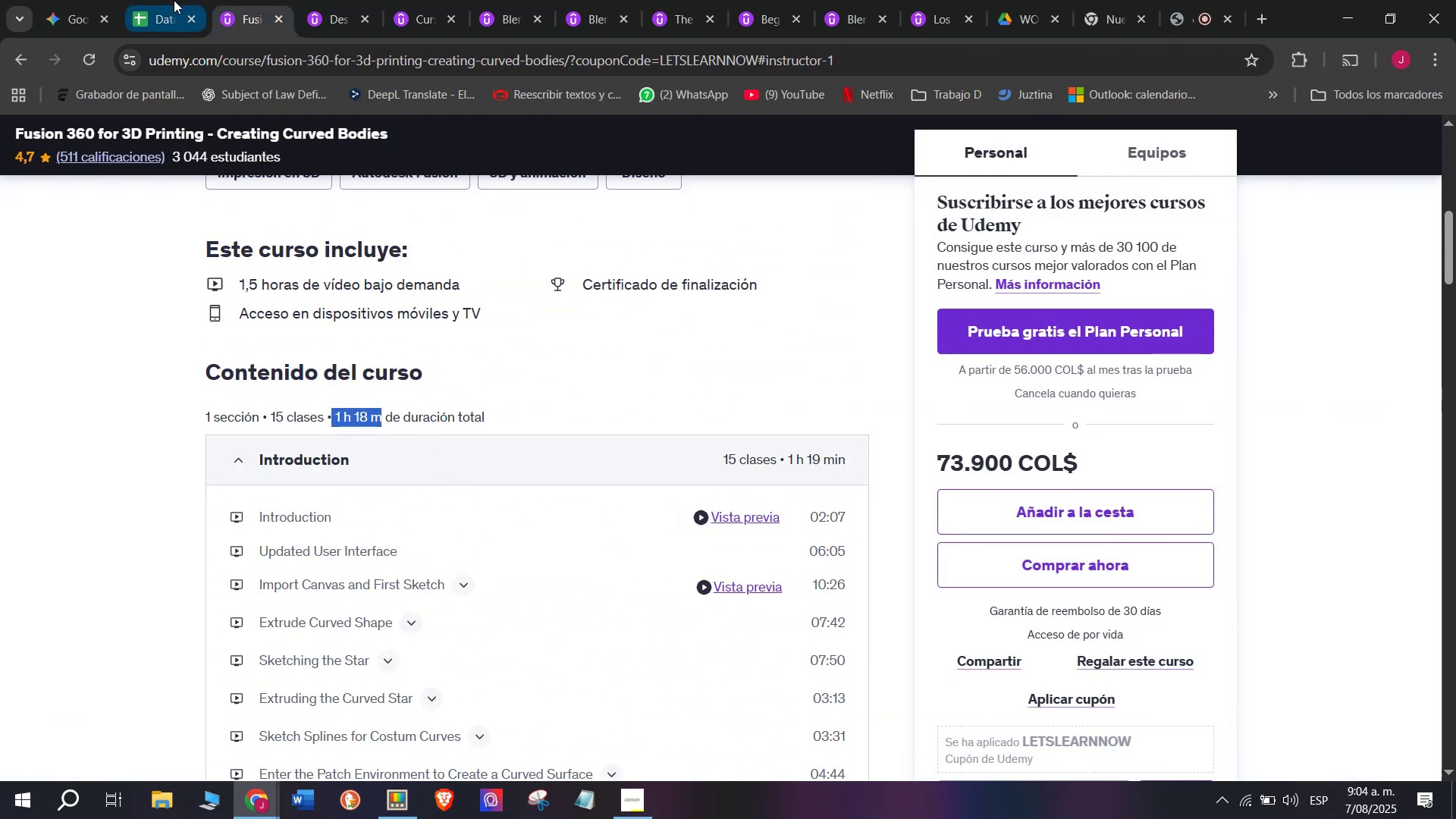 
key(Control+ControlLeft)
 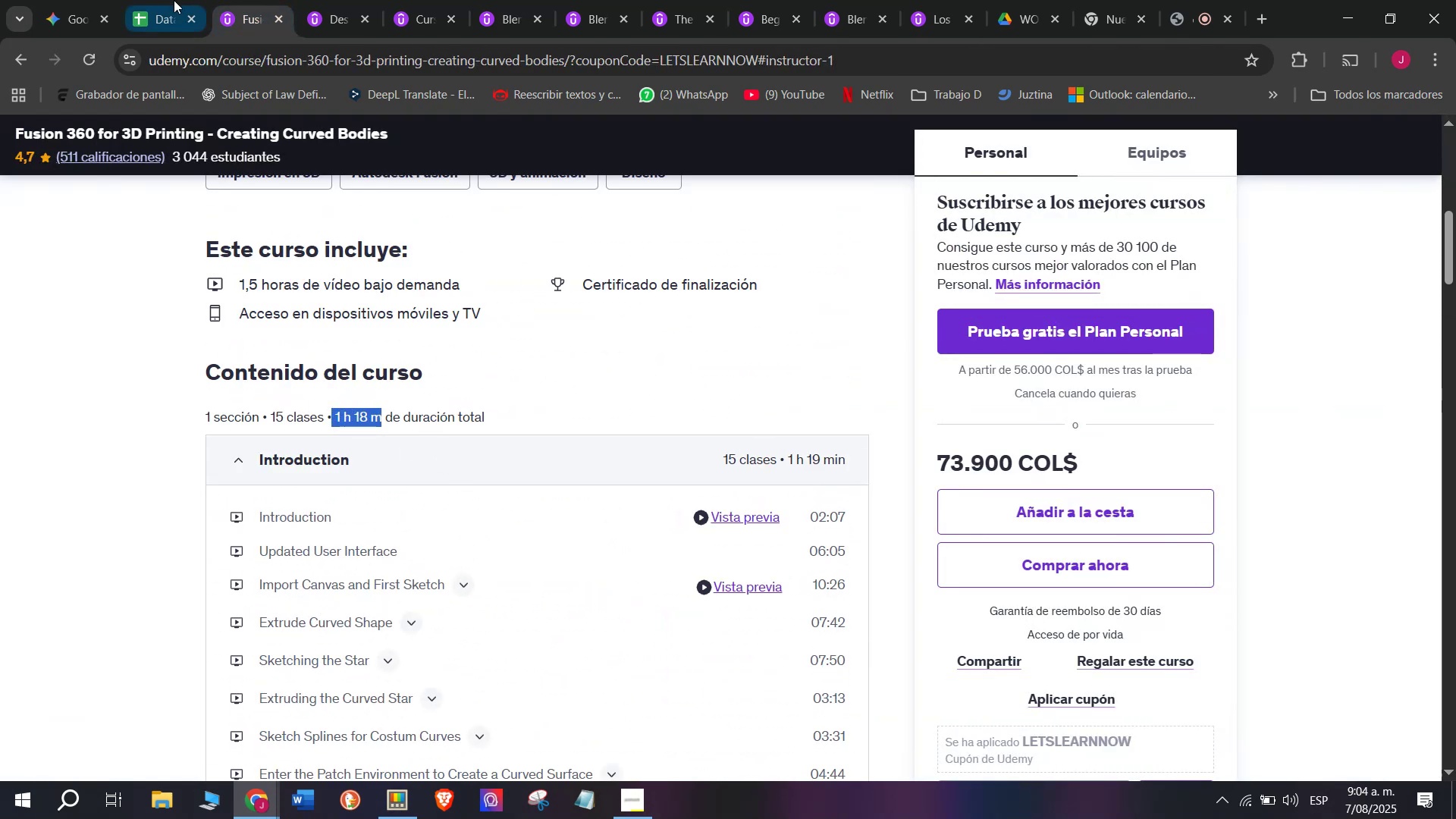 
left_click([174, 0])
 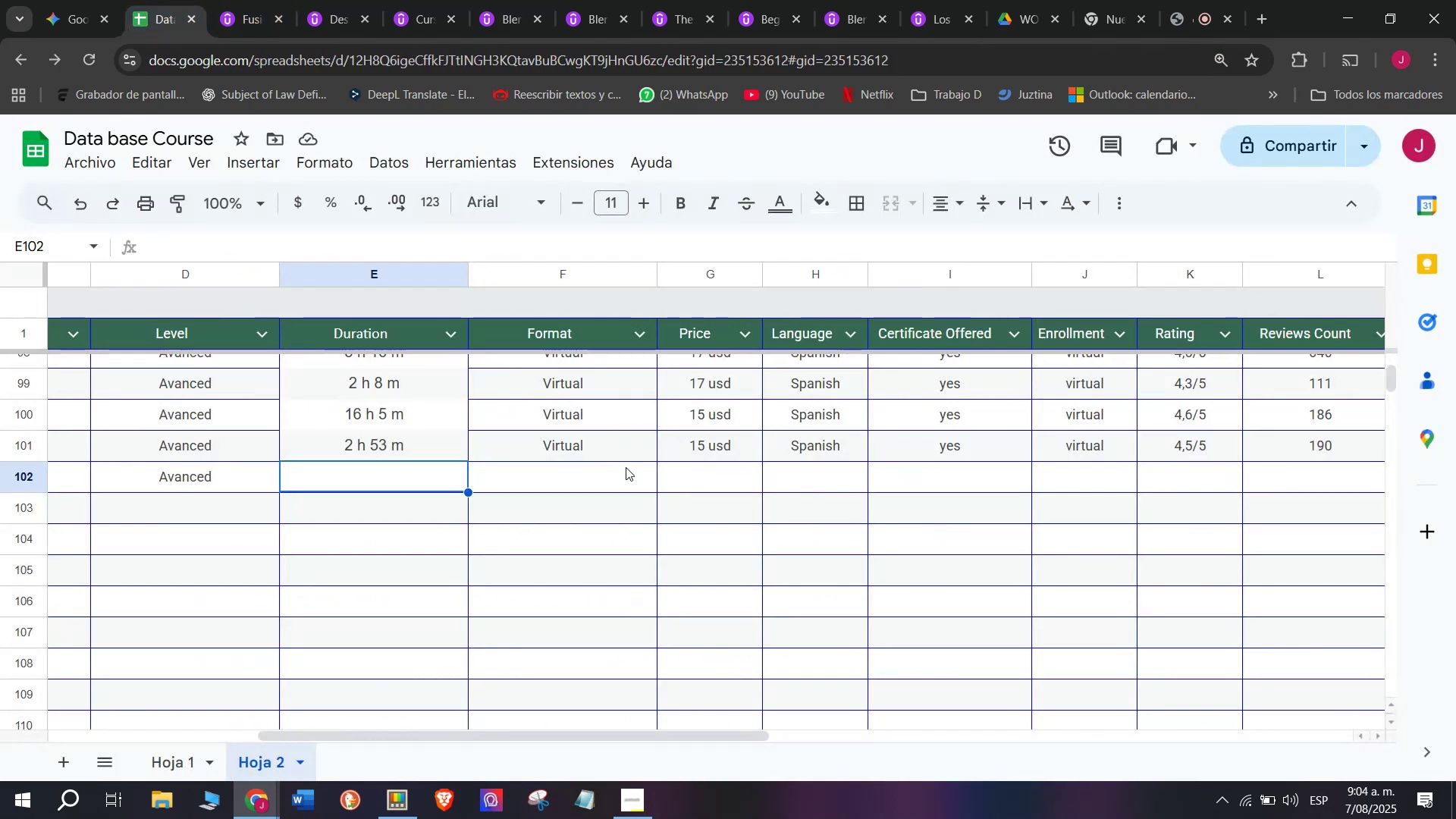 
key(Control+ControlLeft)
 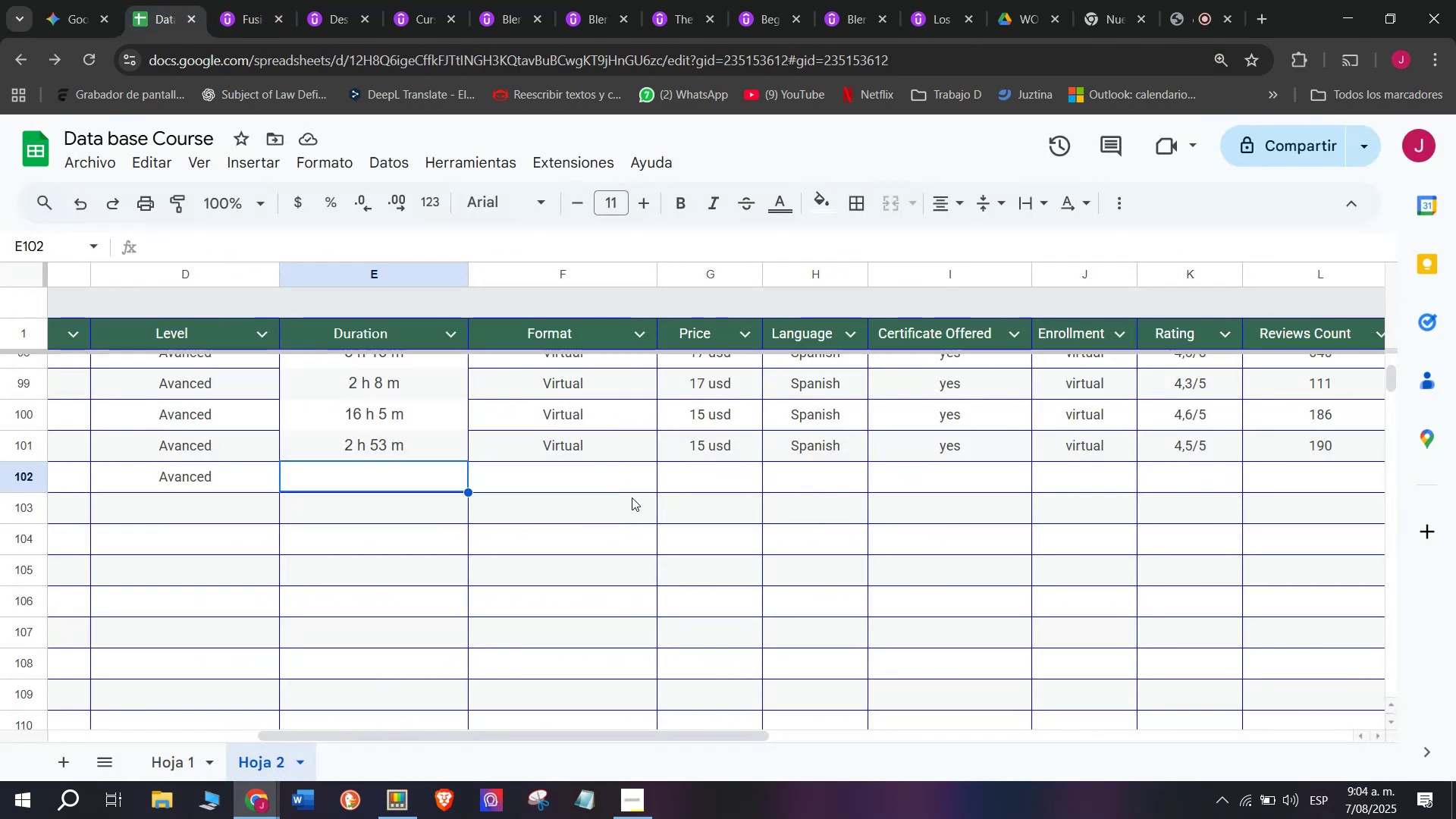 
key(Z)
 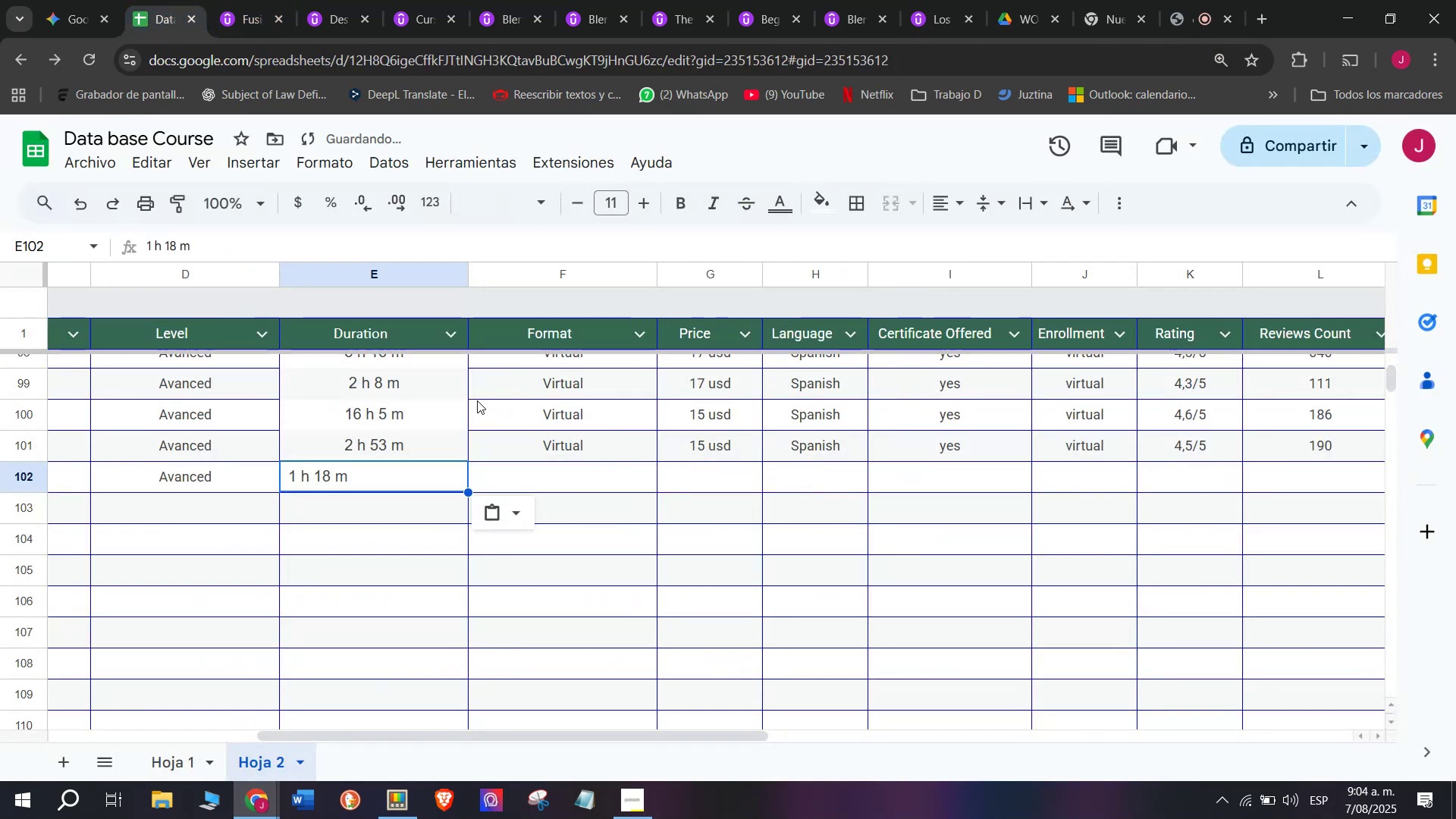 
key(Control+V)
 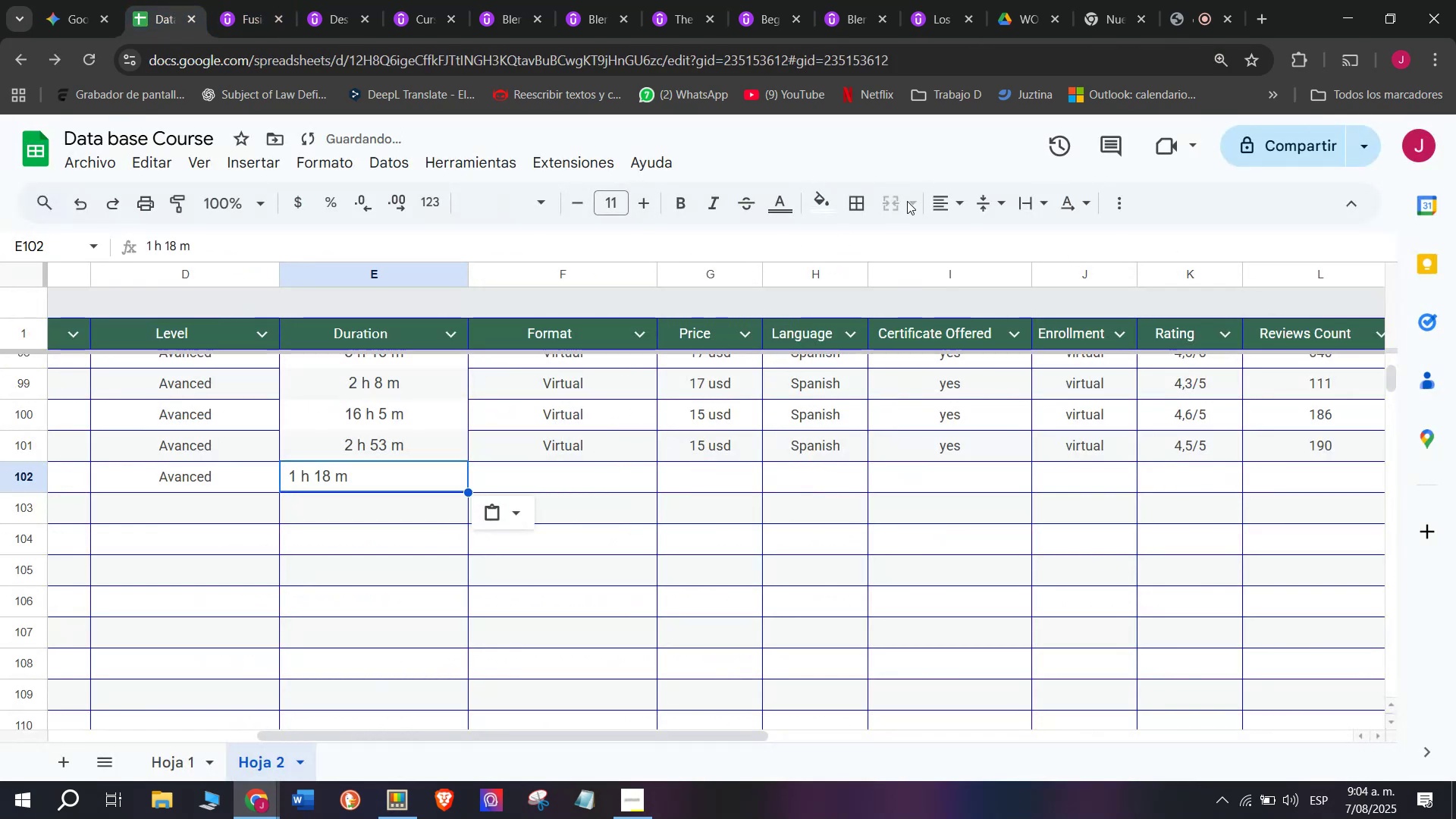 
left_click([935, 199])
 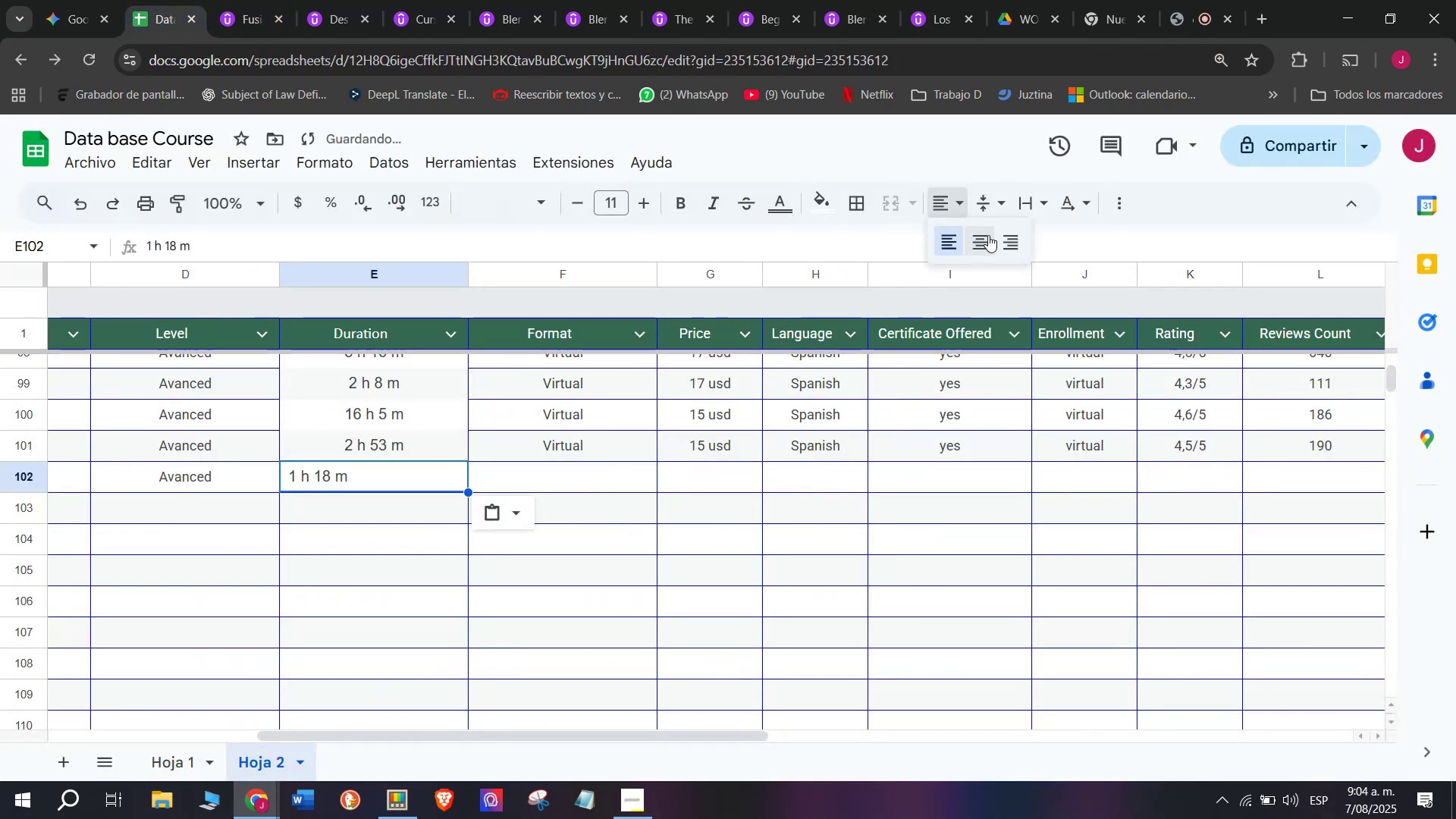 
left_click([986, 237])
 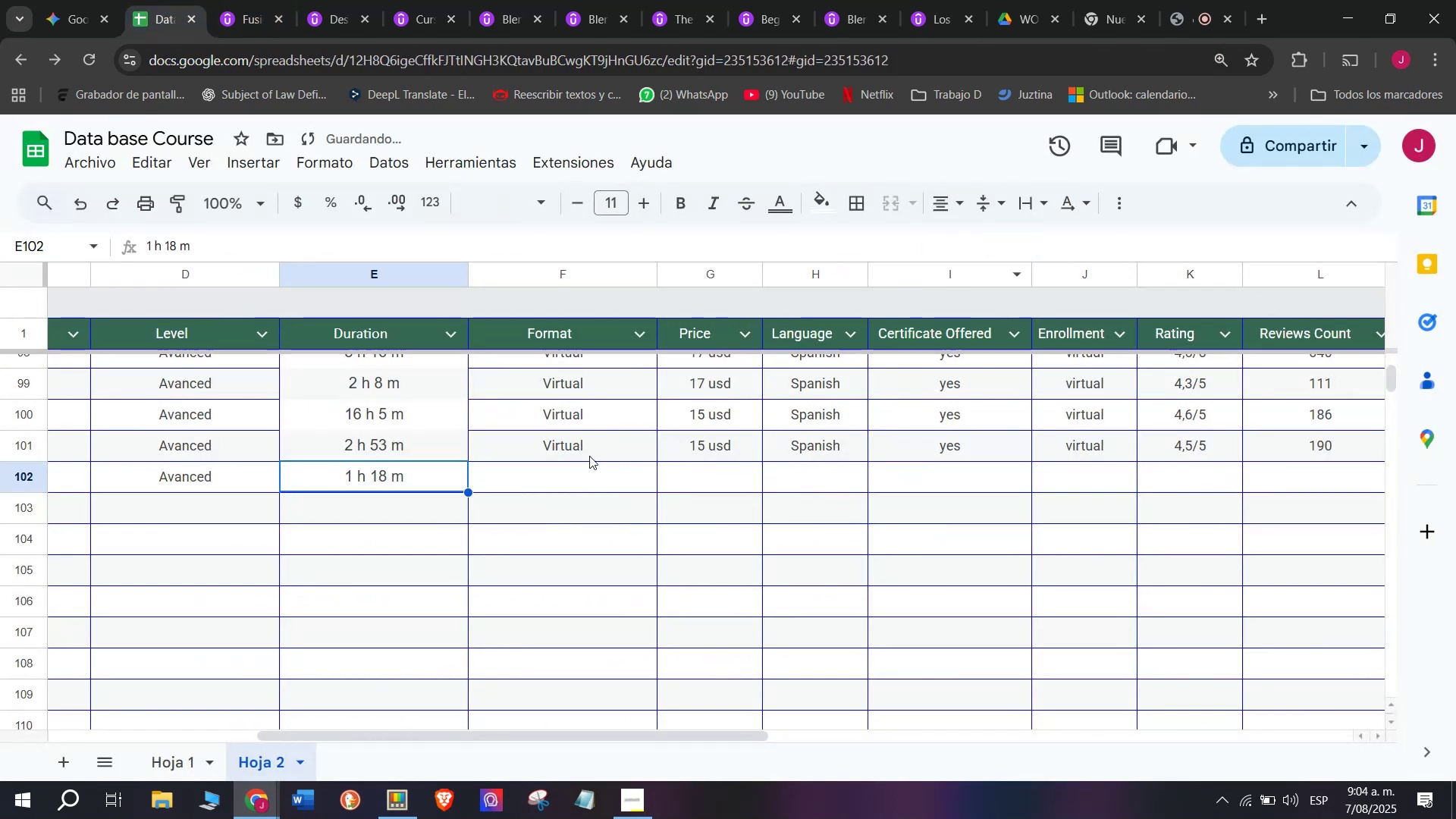 
left_click([590, 456])
 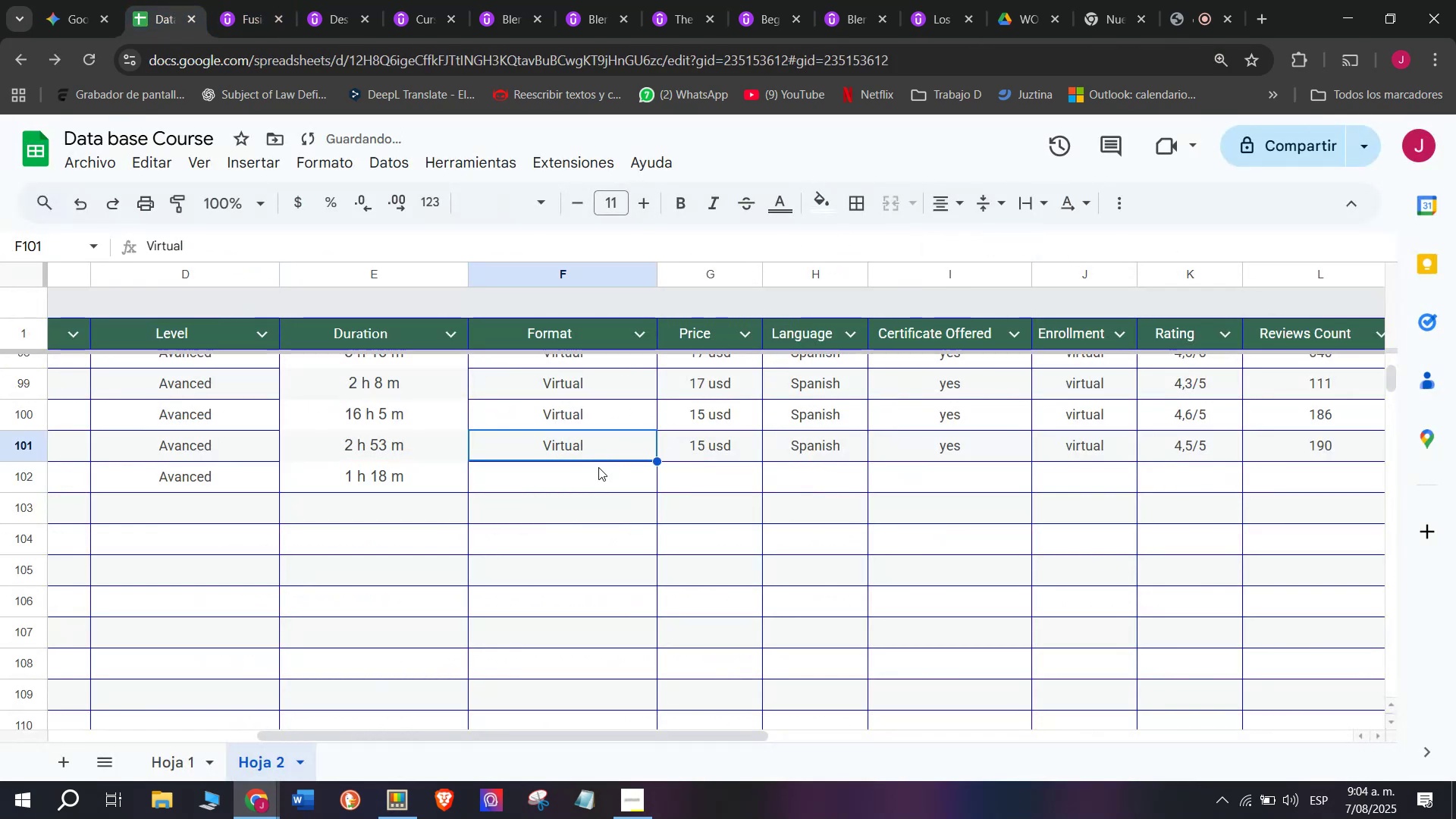 
key(Break)
 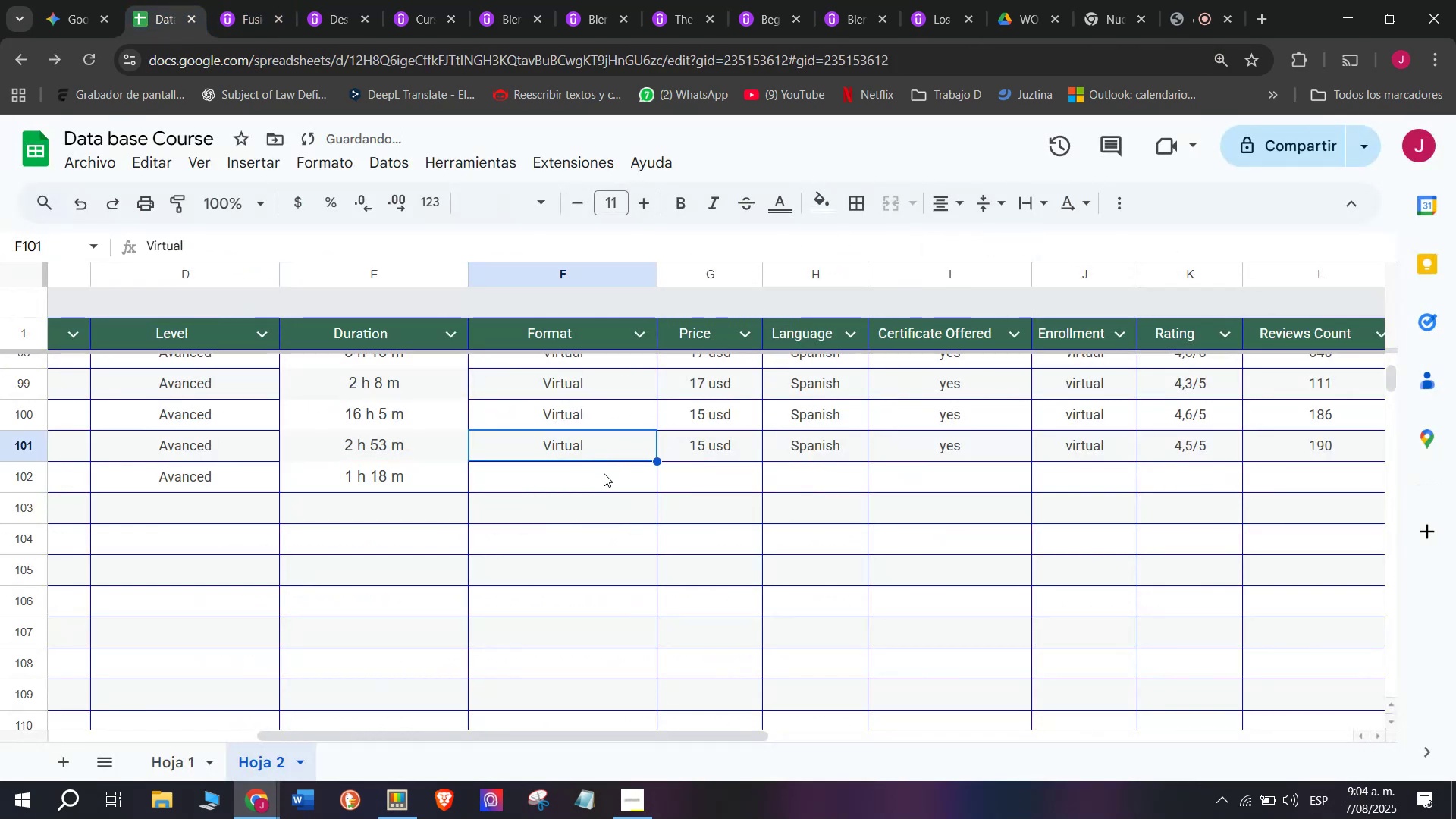 
key(Control+ControlLeft)
 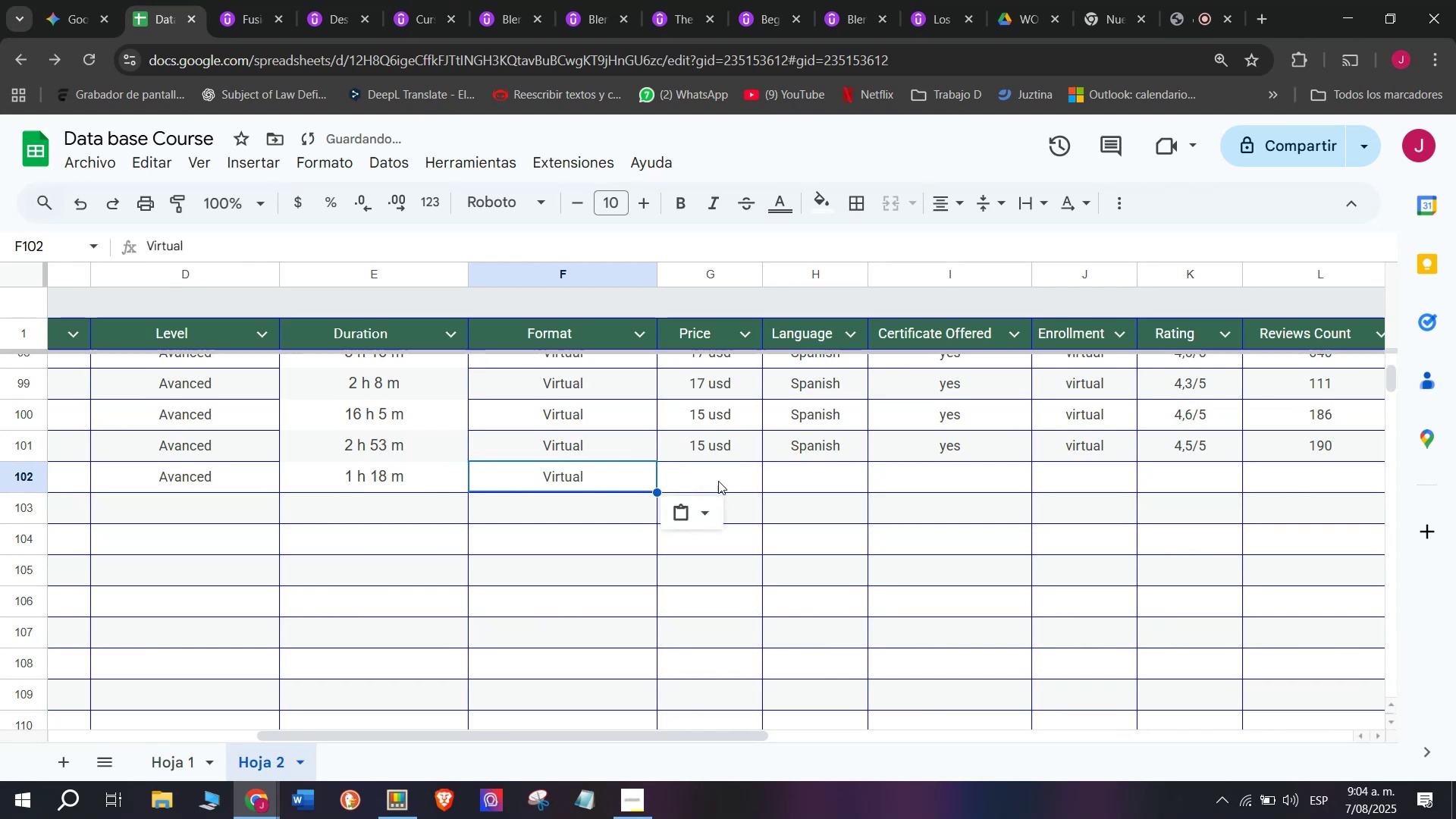 
key(Control+C)
 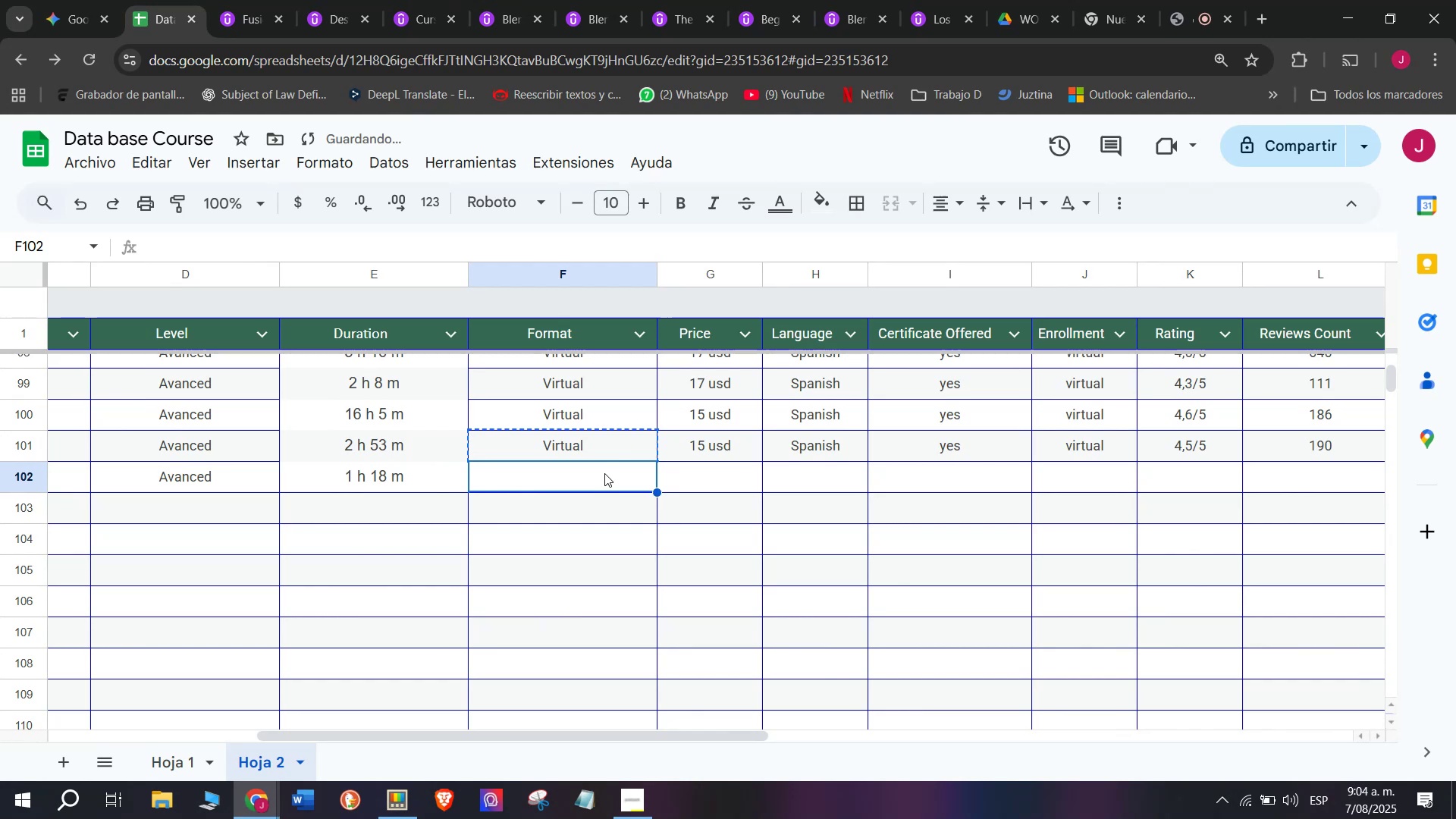 
key(Control+ControlLeft)
 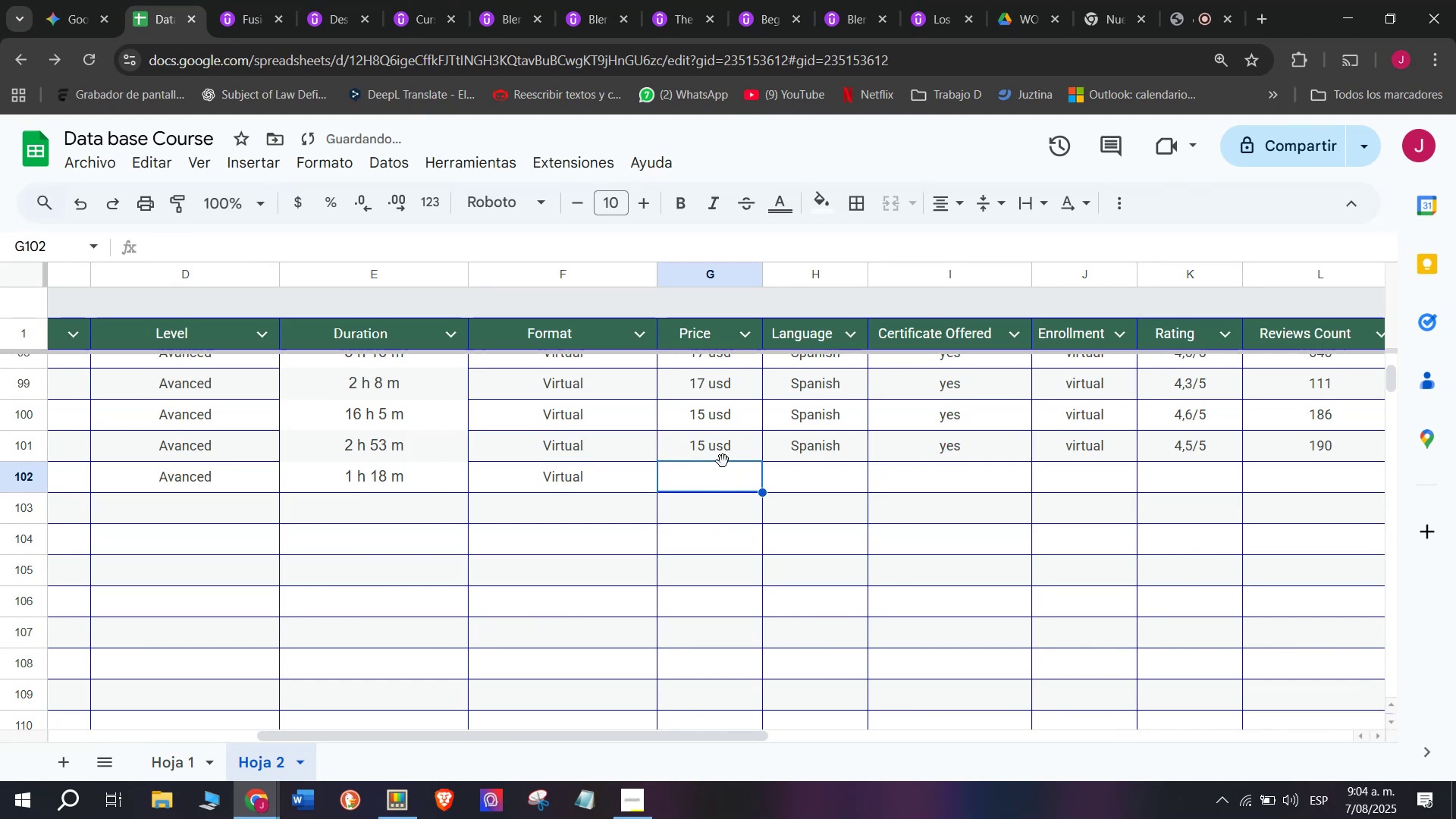 
key(Control+V)
 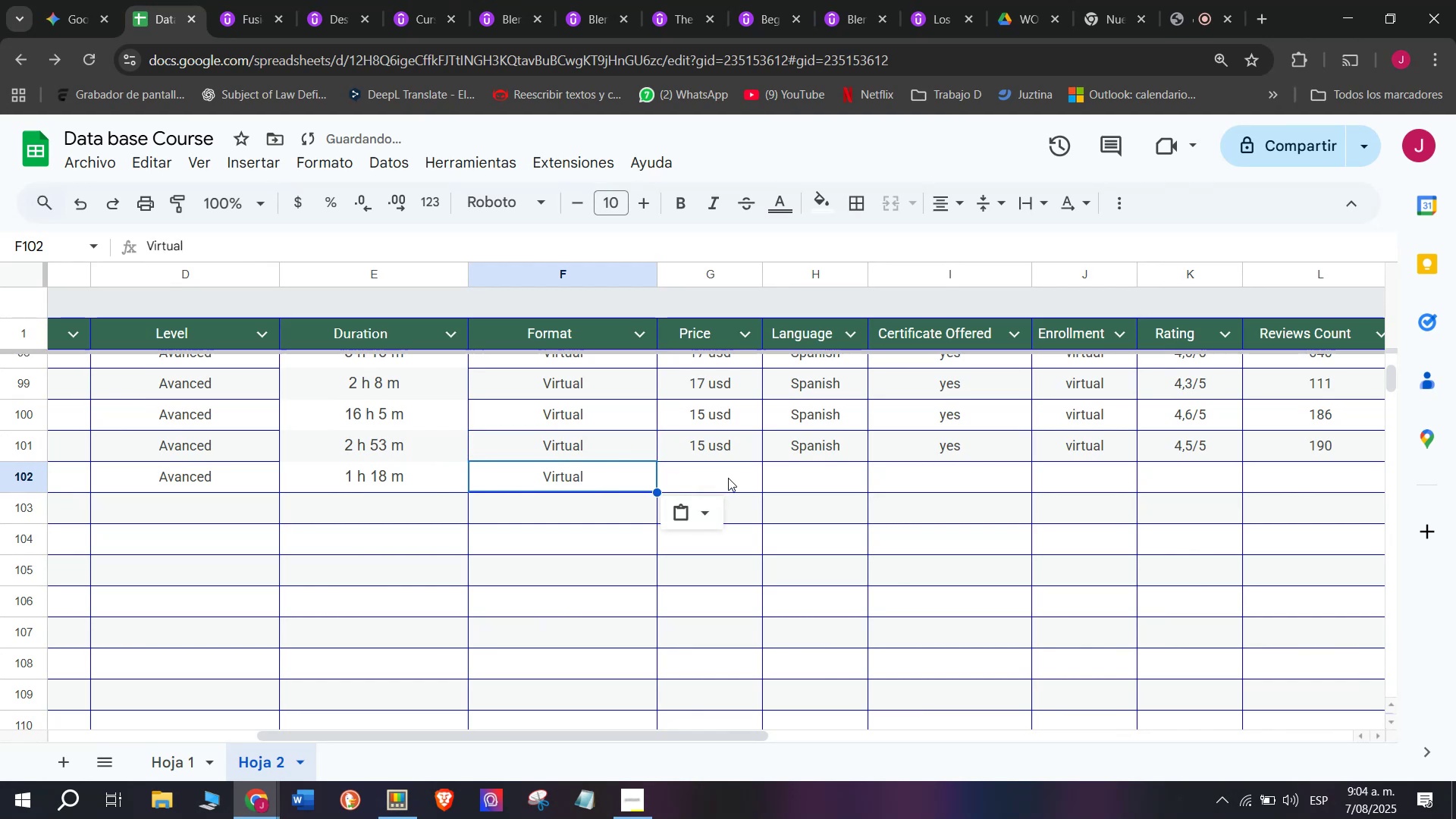 
key(Z)
 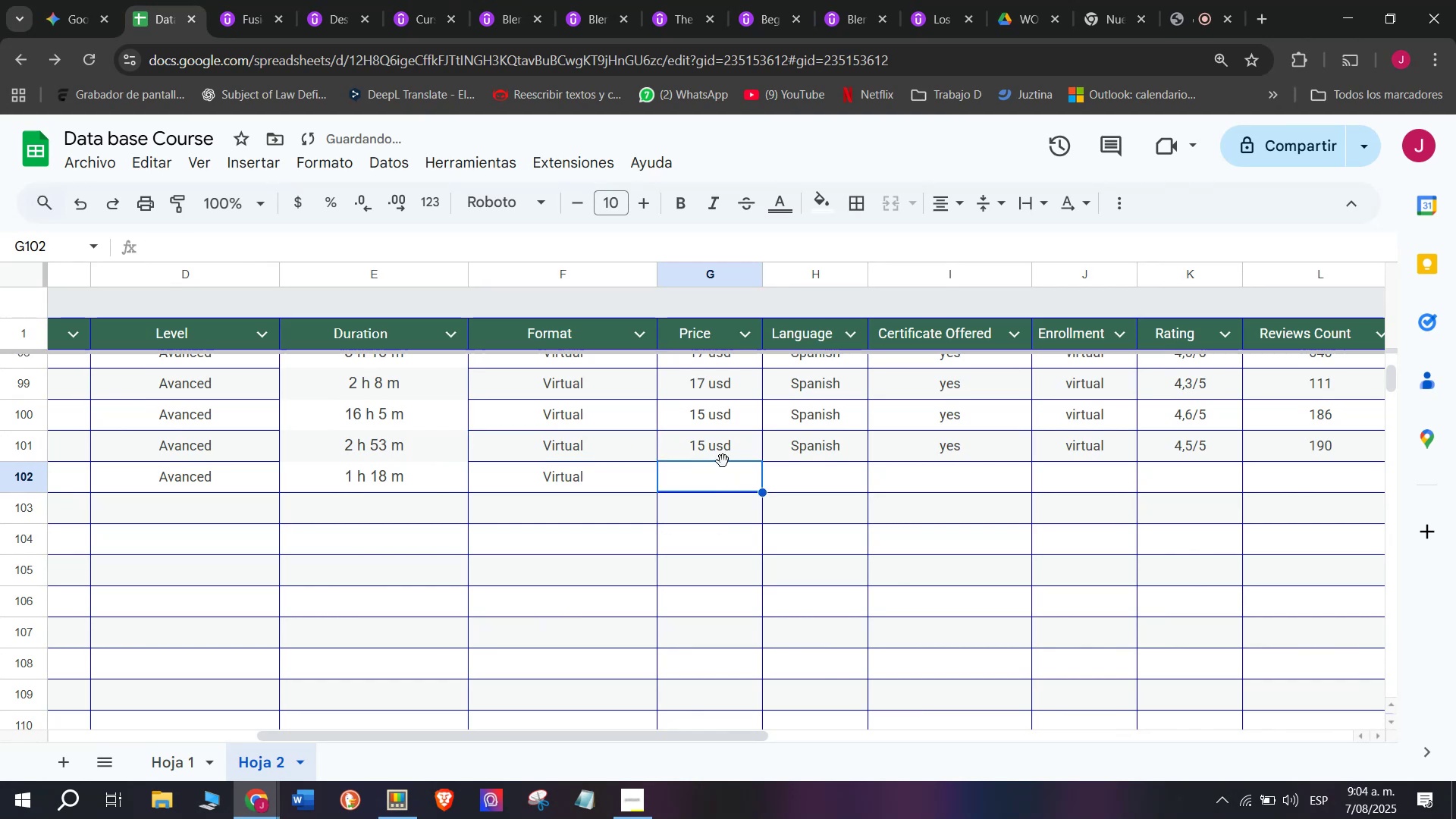 
triple_click([728, 478])
 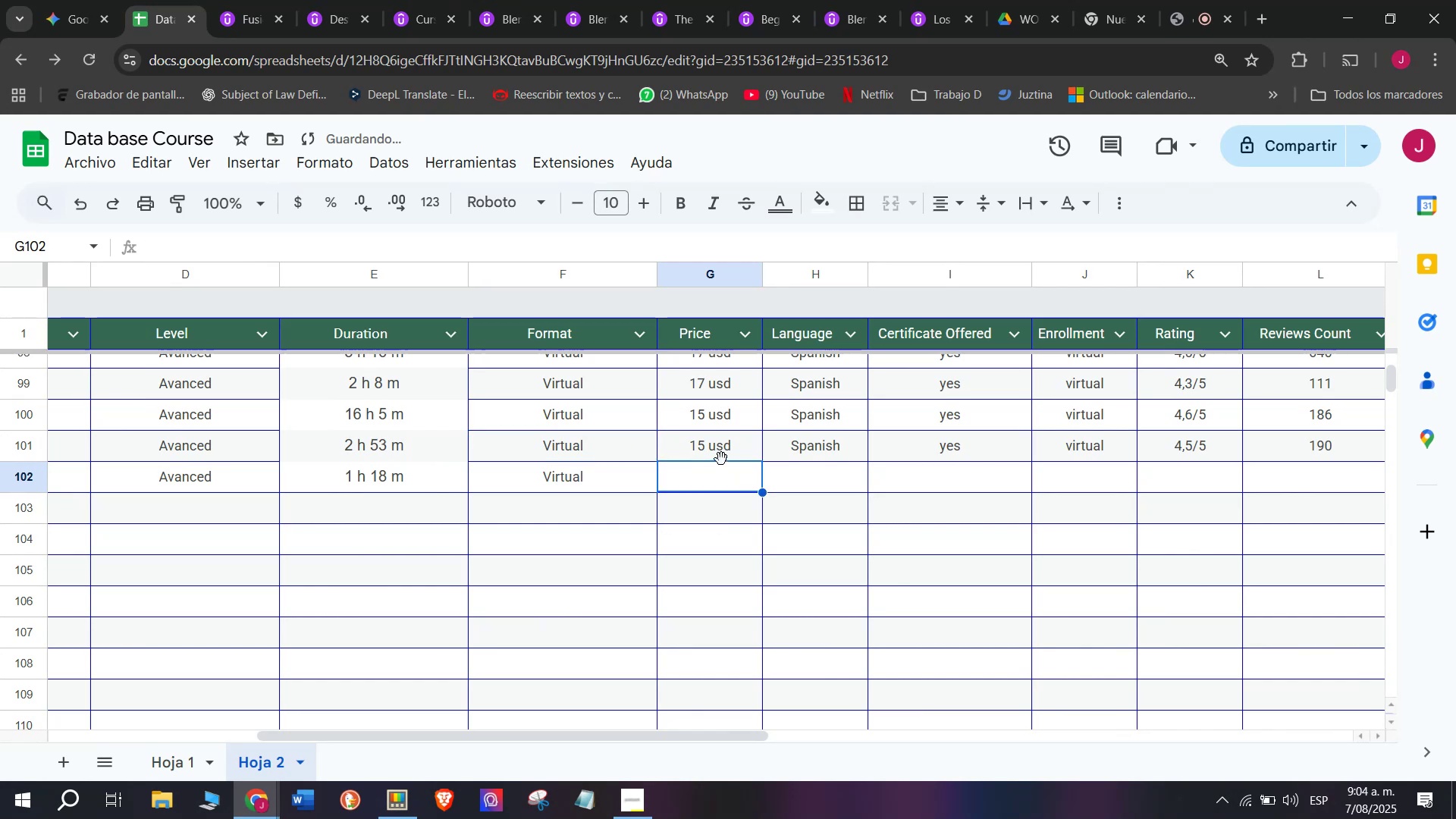 
triple_click([721, 457])
 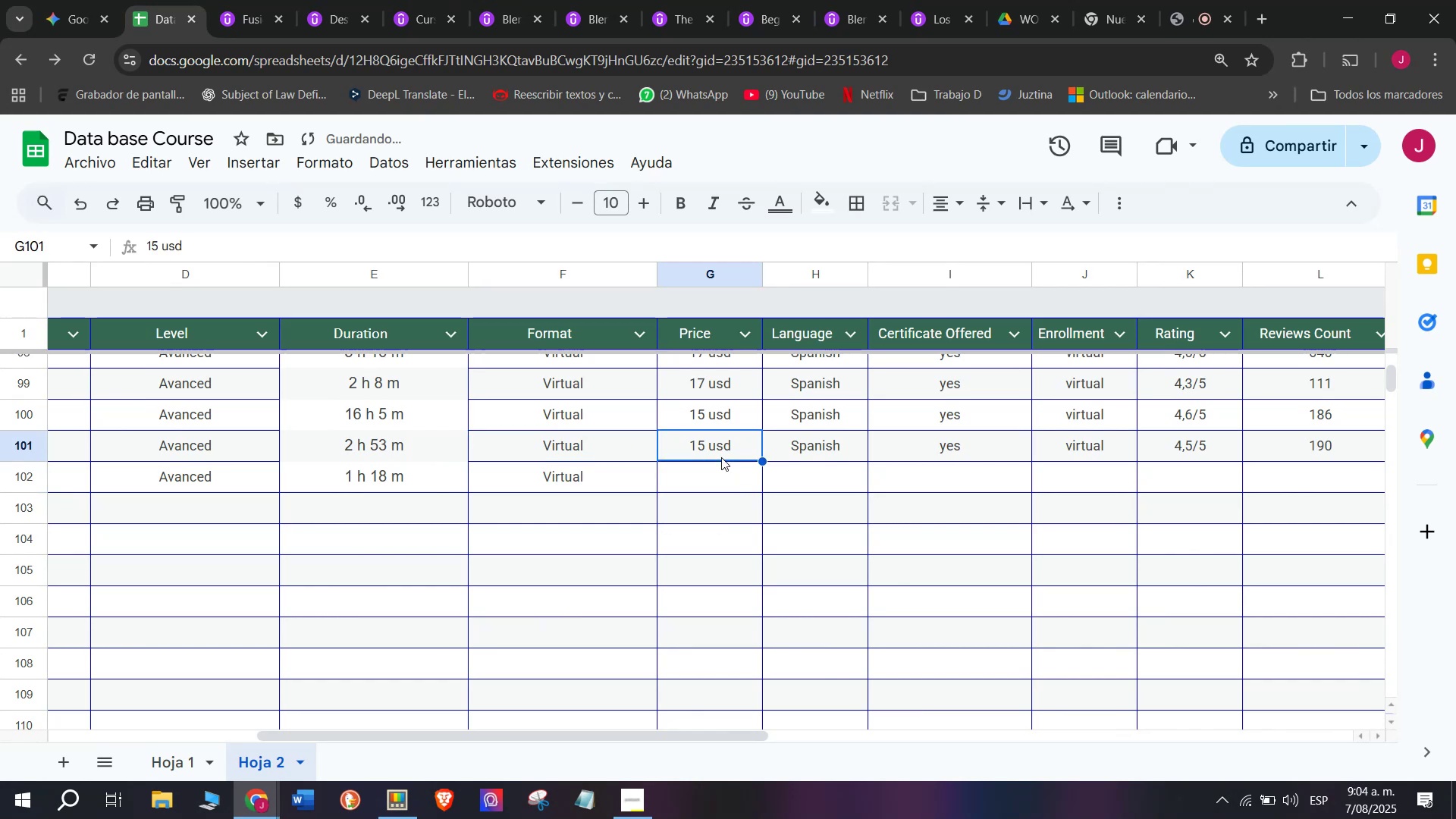 
key(Break)
 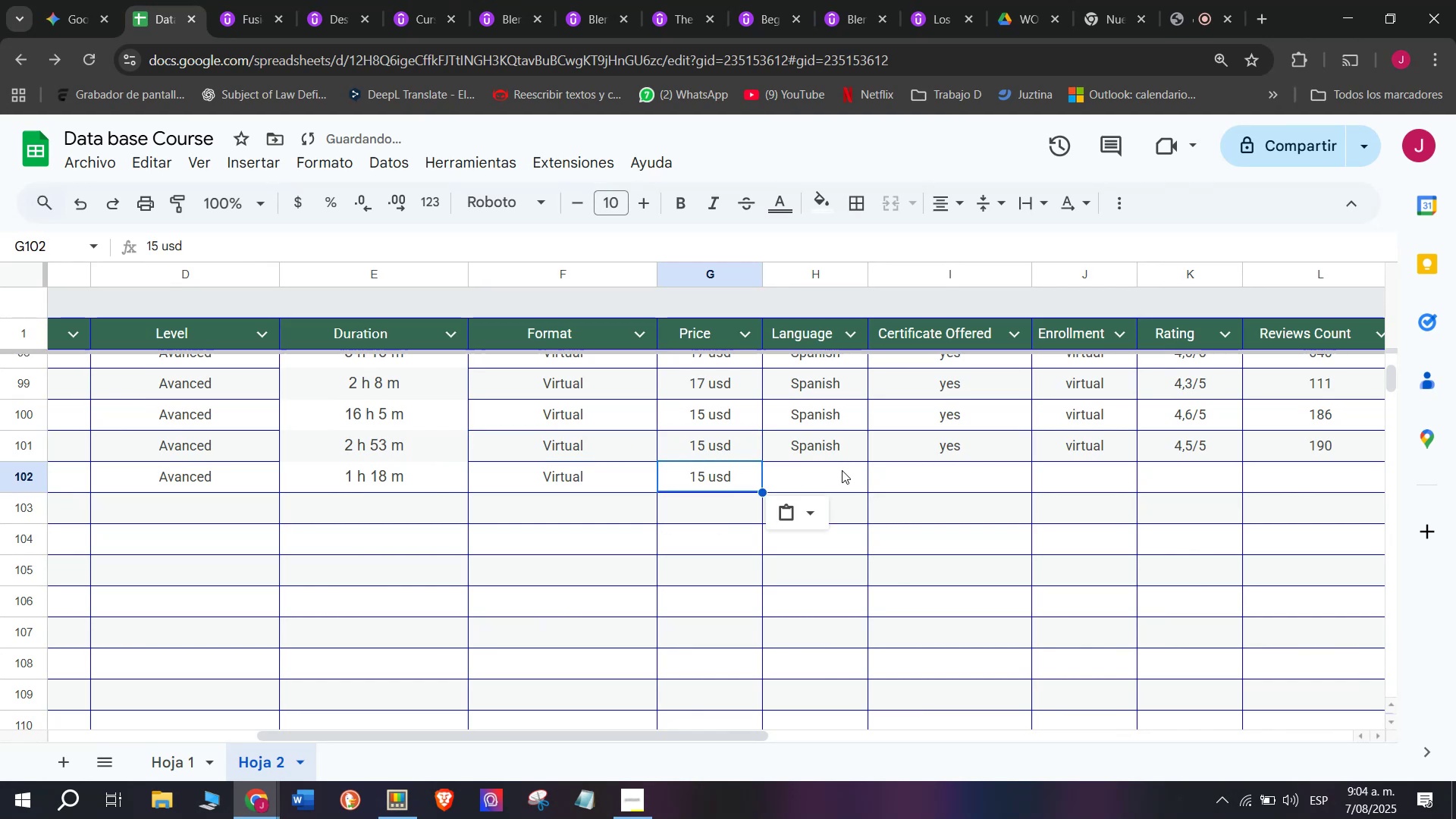 
key(Control+ControlLeft)
 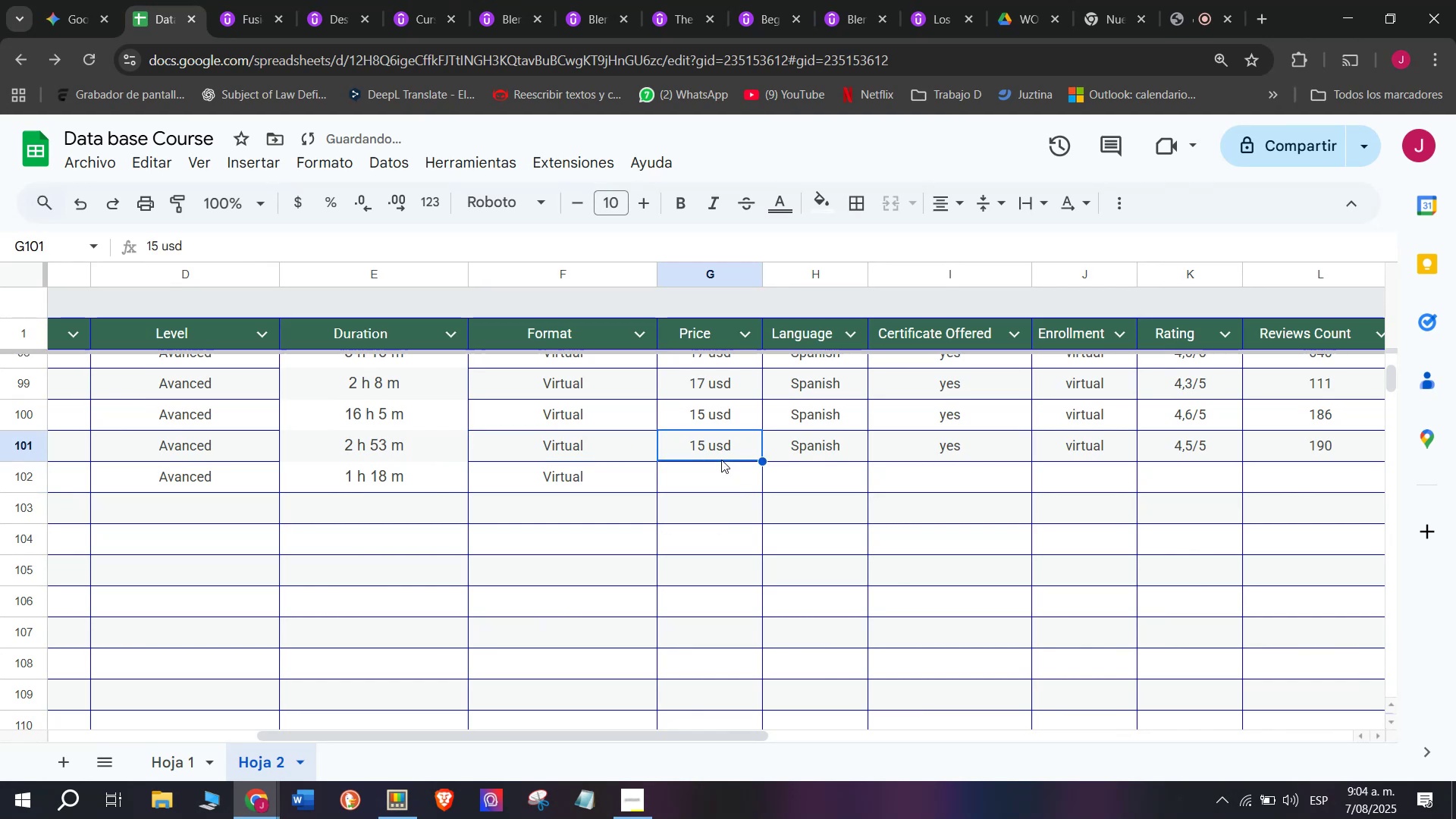 
key(Control+C)
 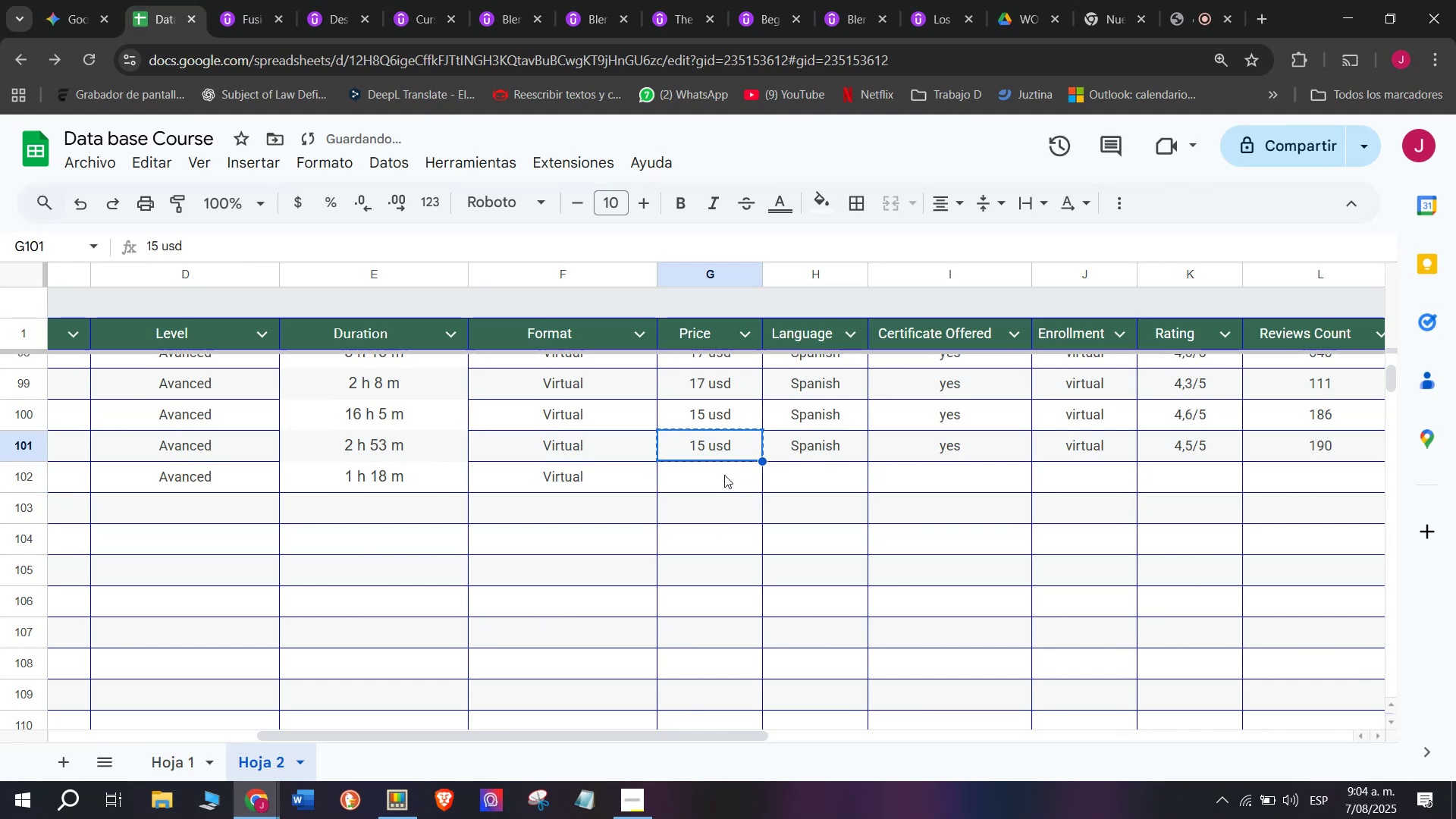 
triple_click([724, 475])
 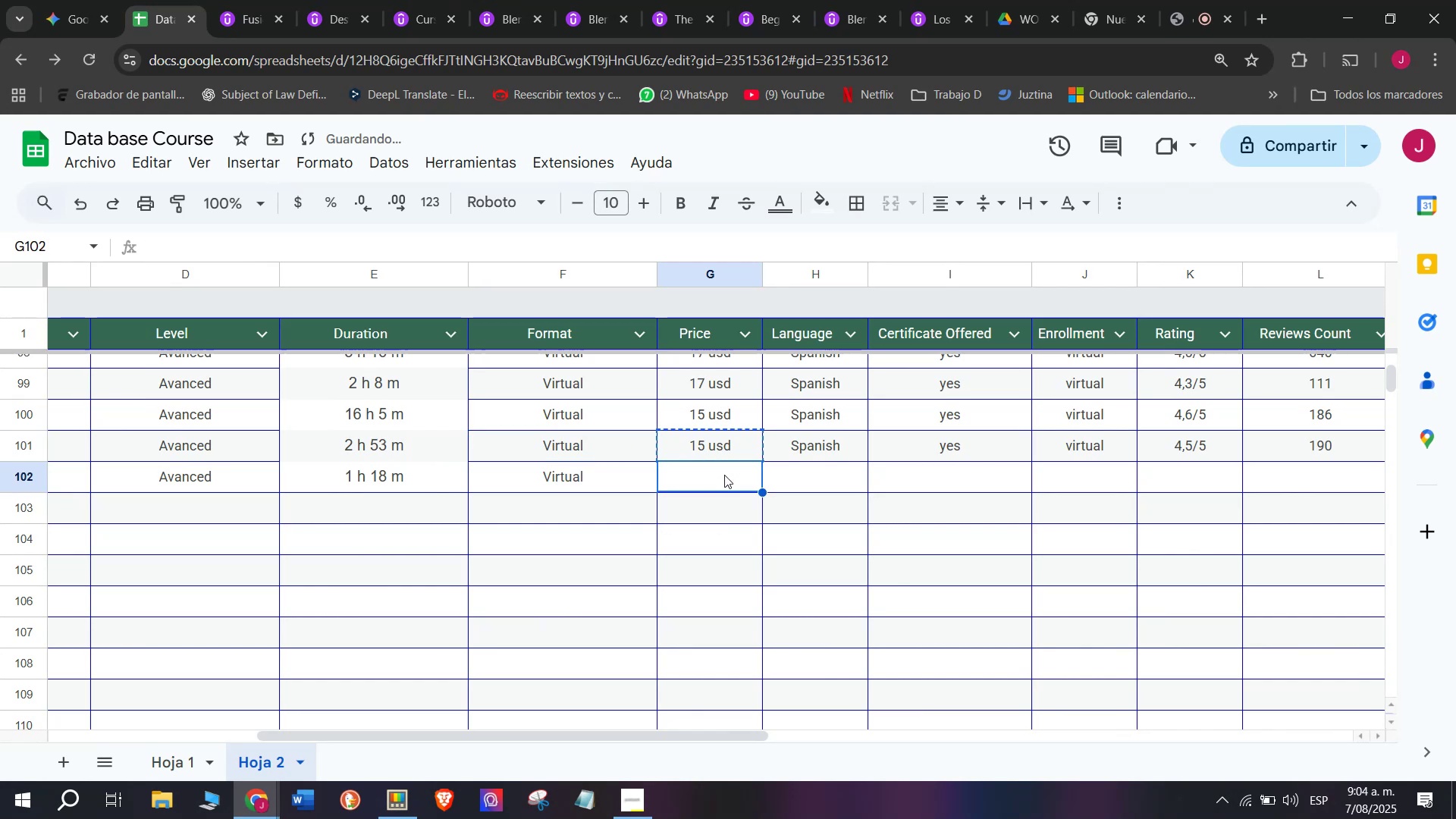 
key(Z)
 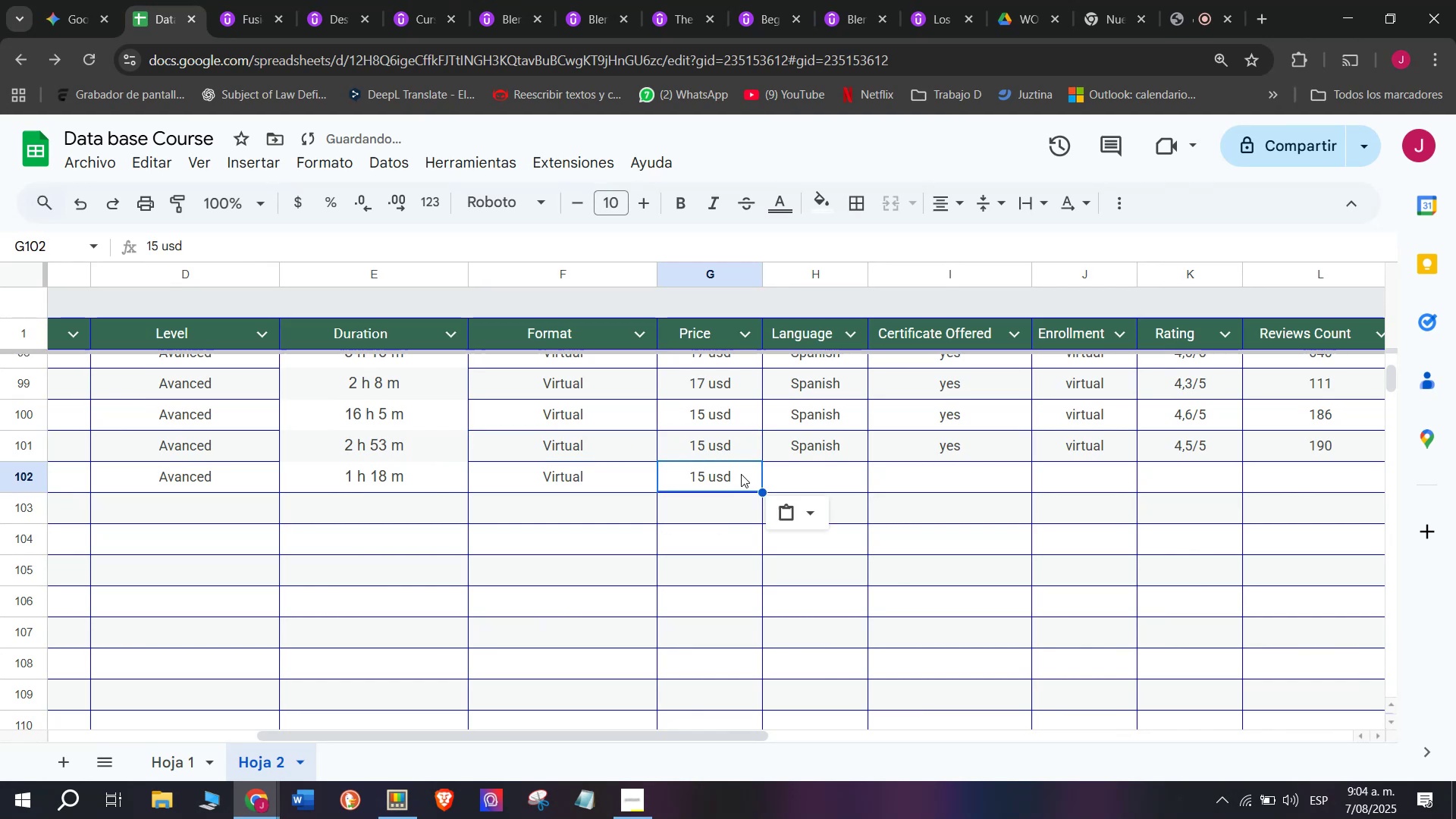 
key(Control+ControlLeft)
 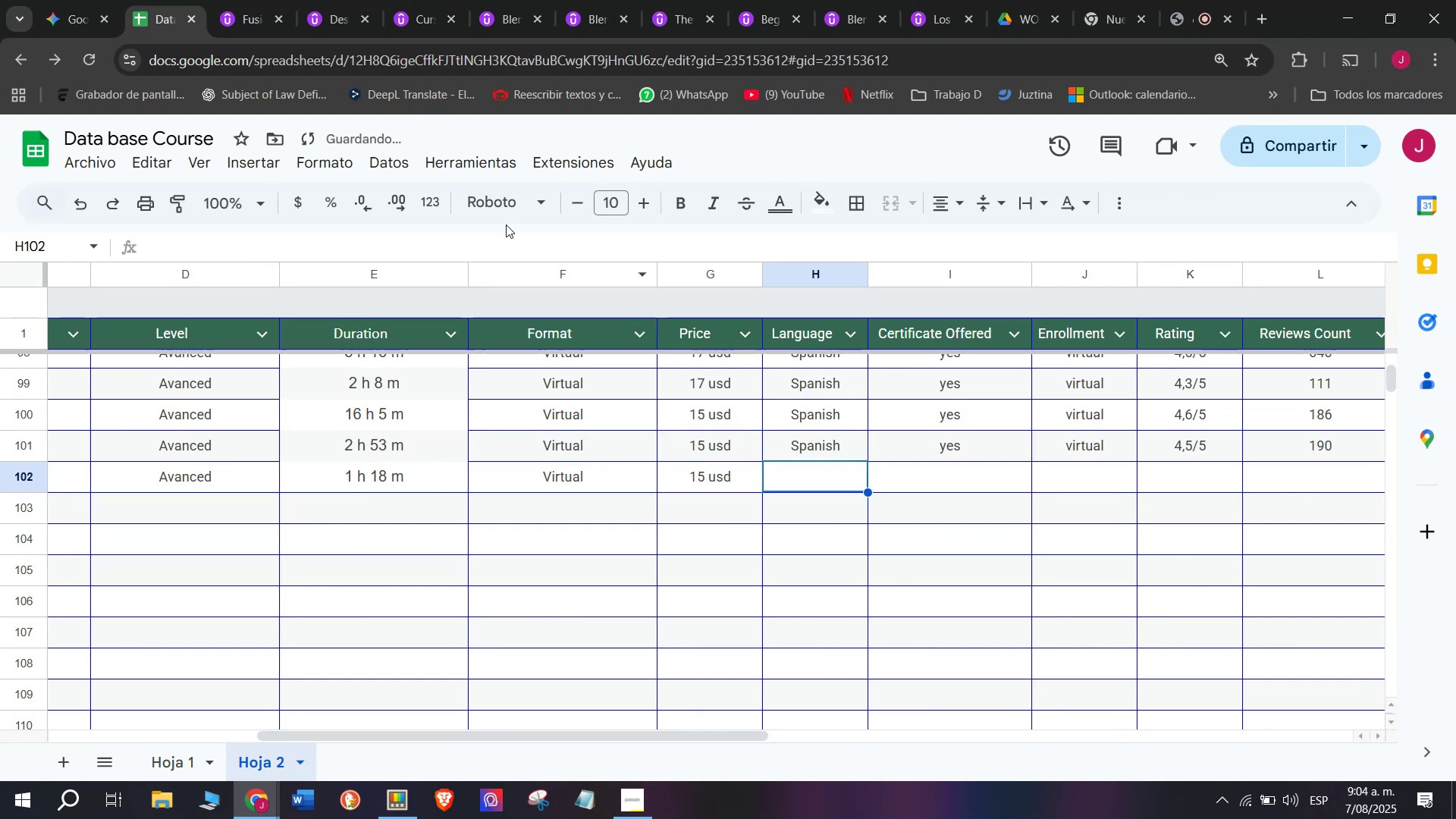 
key(Control+V)
 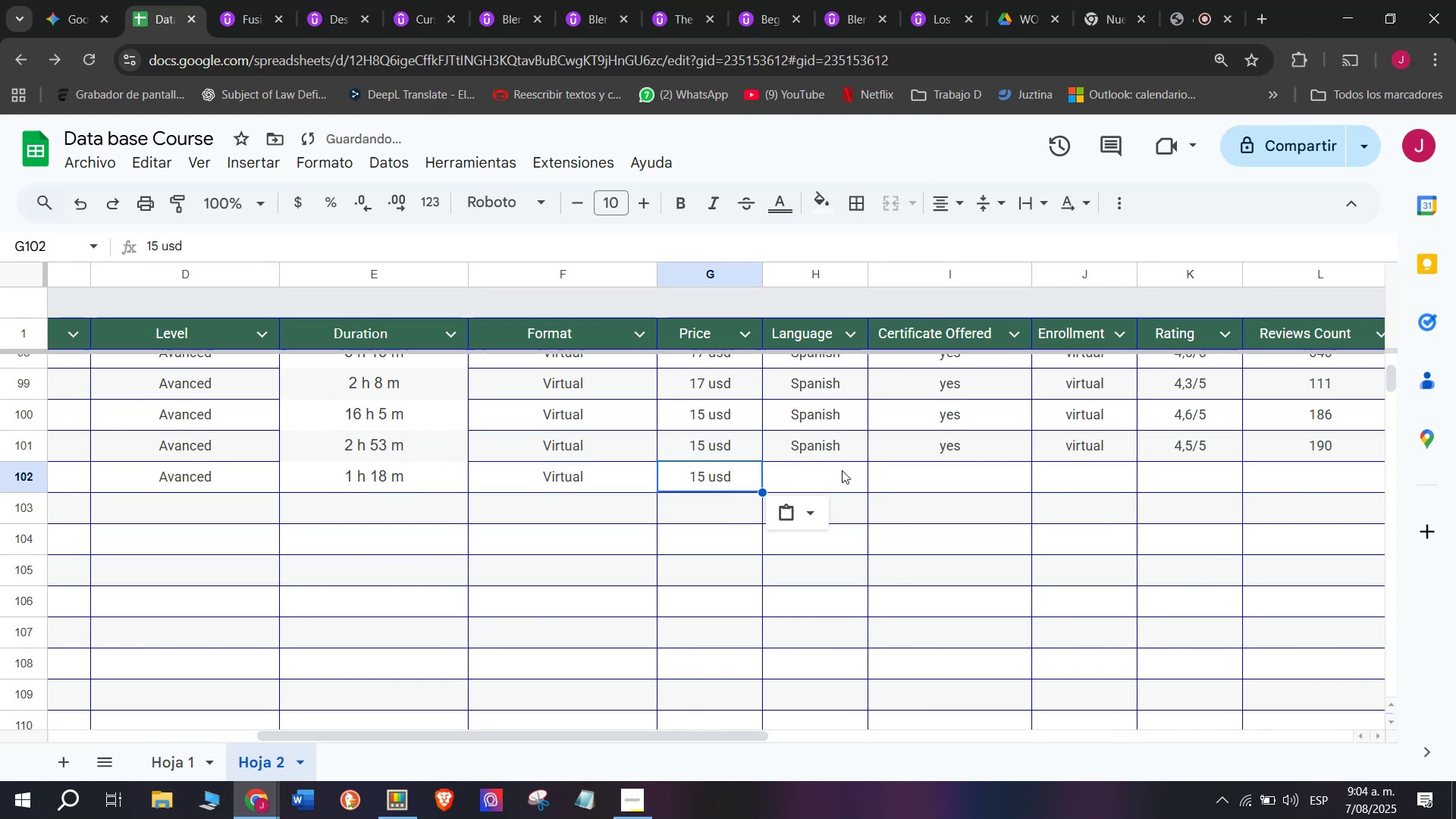 
triple_click([842, 470])
 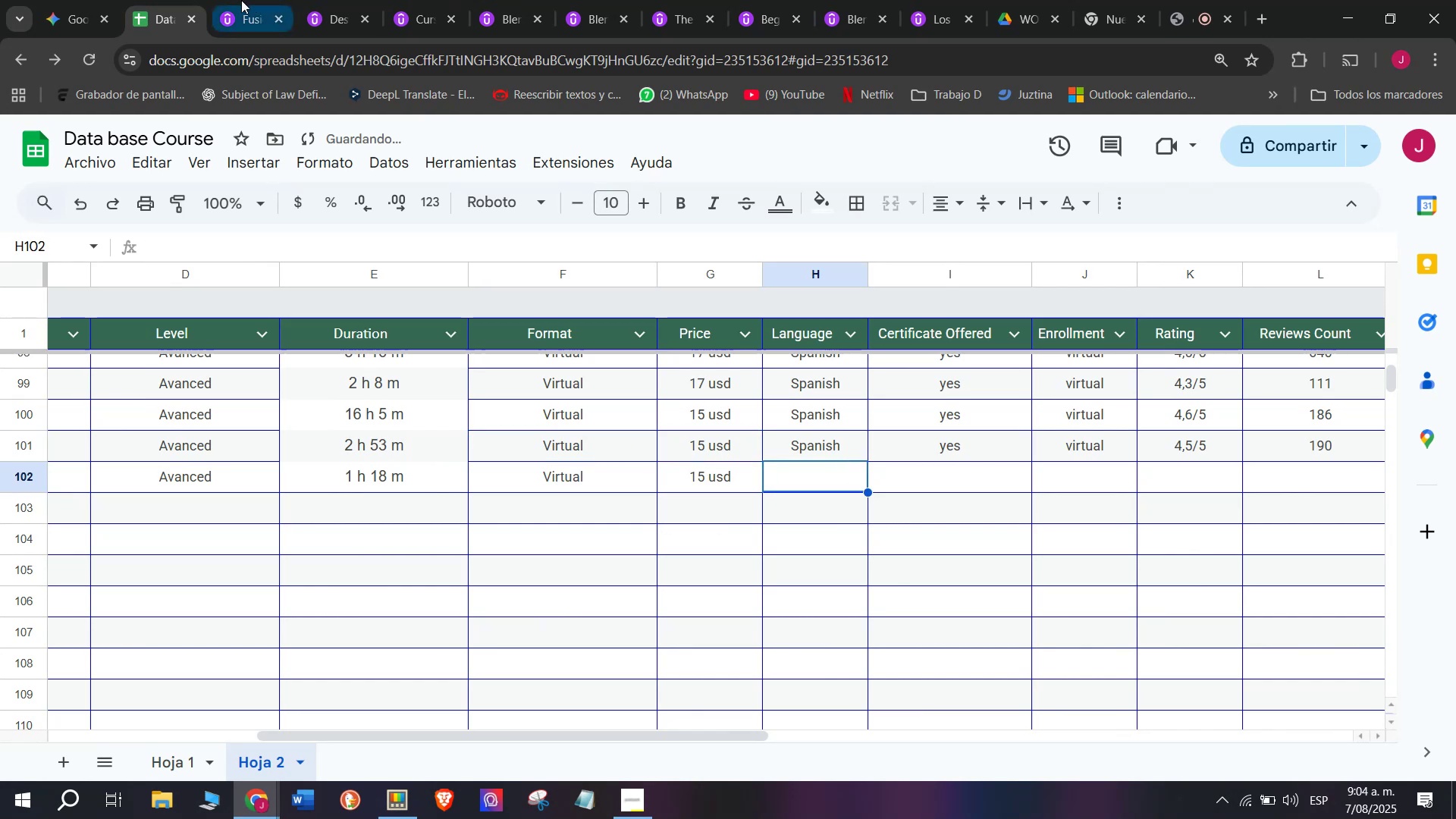 
left_click([222, 0])
 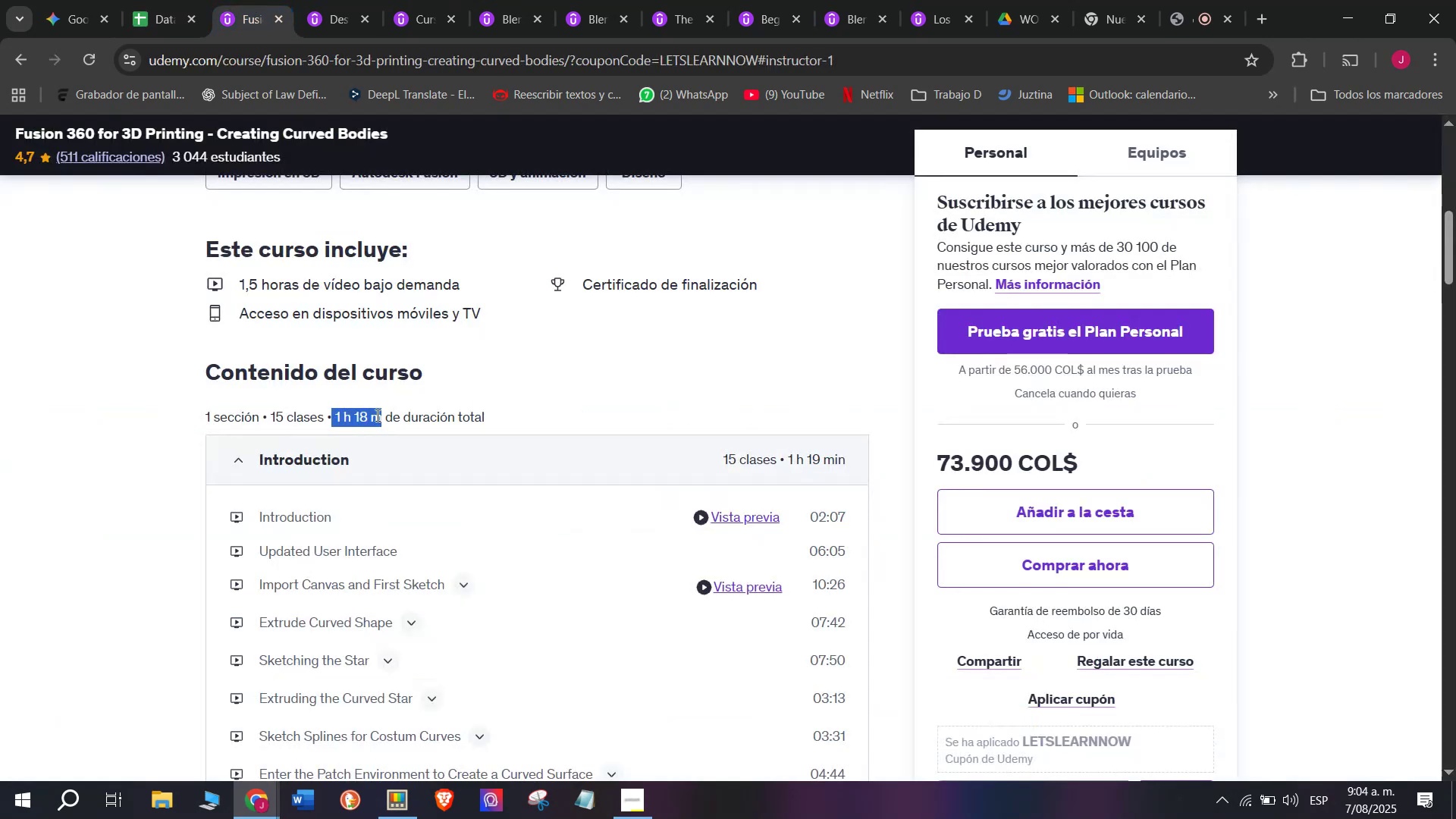 
scroll: coordinate [389, 463], scroll_direction: up, amount: 4.0
 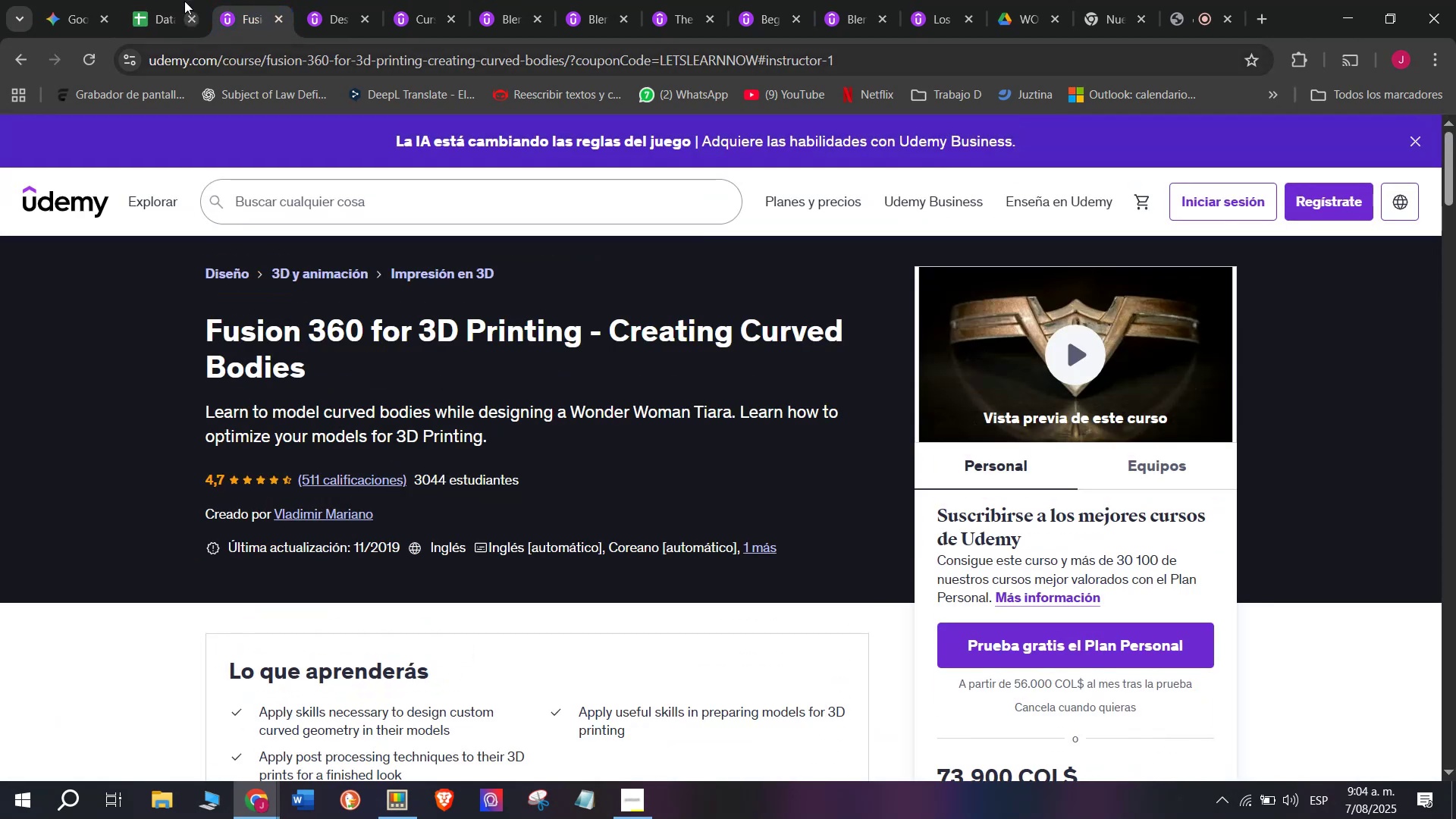 
left_click([177, 0])
 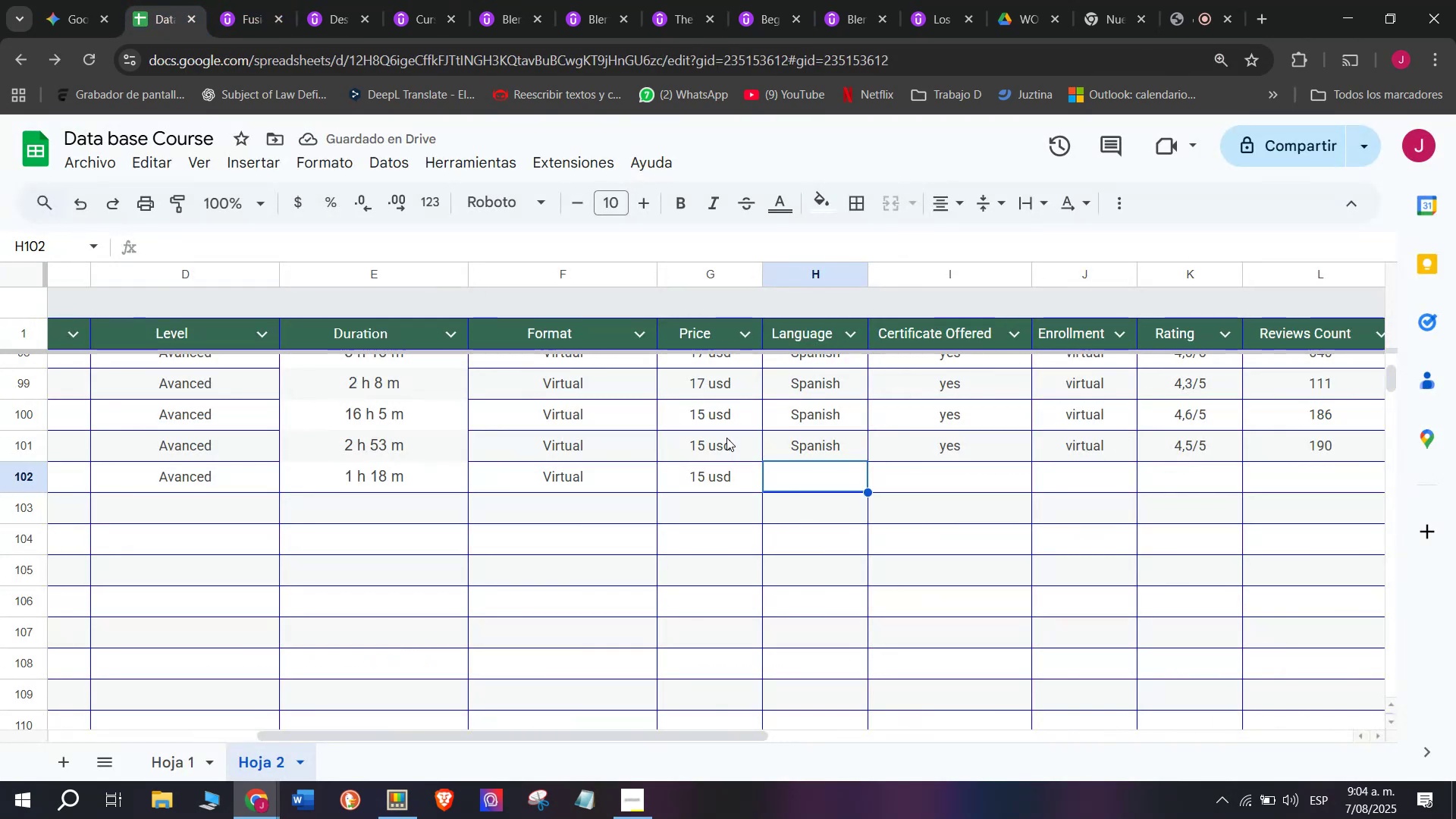 
left_click([807, 453])
 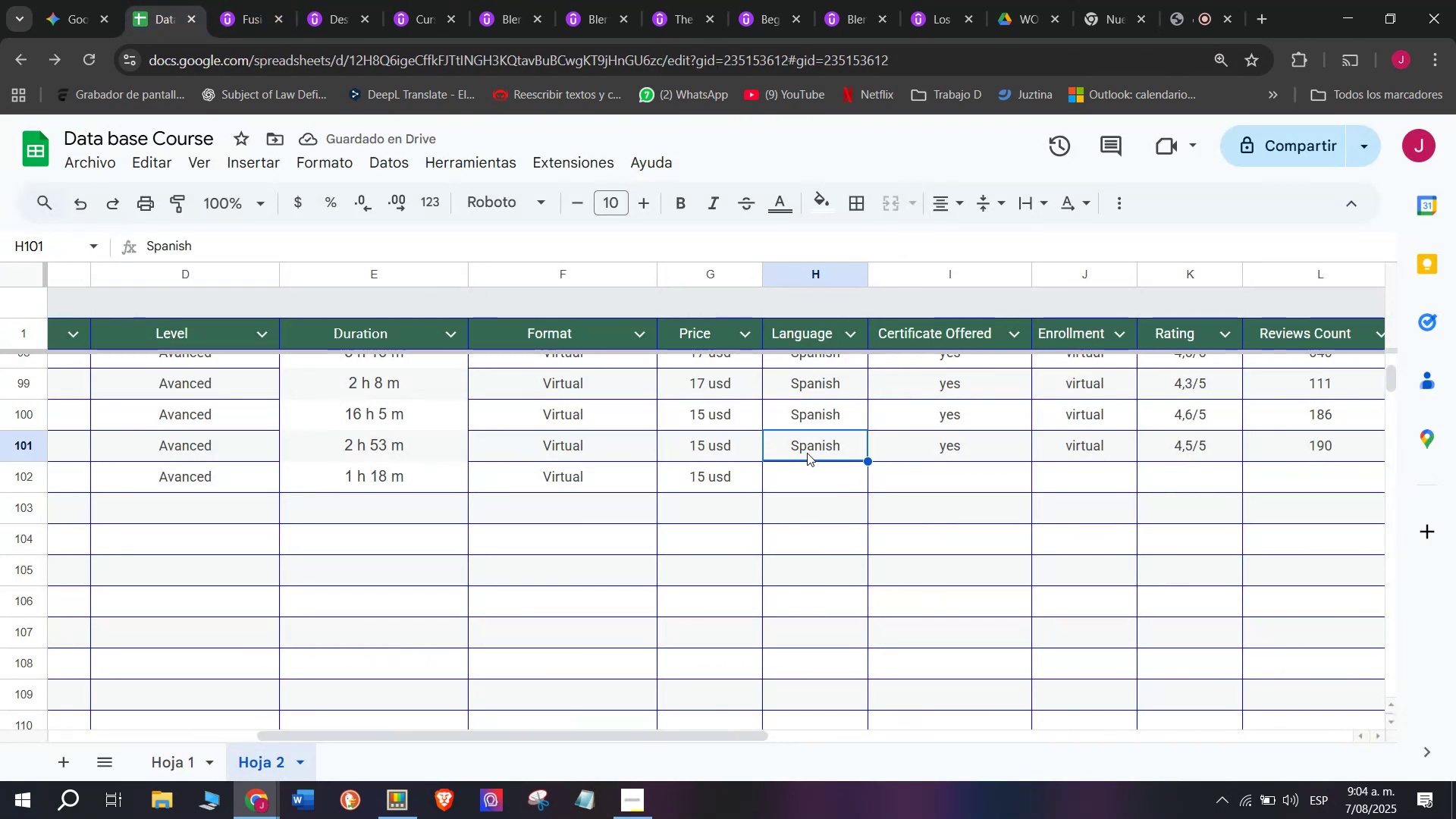 
key(Break)
 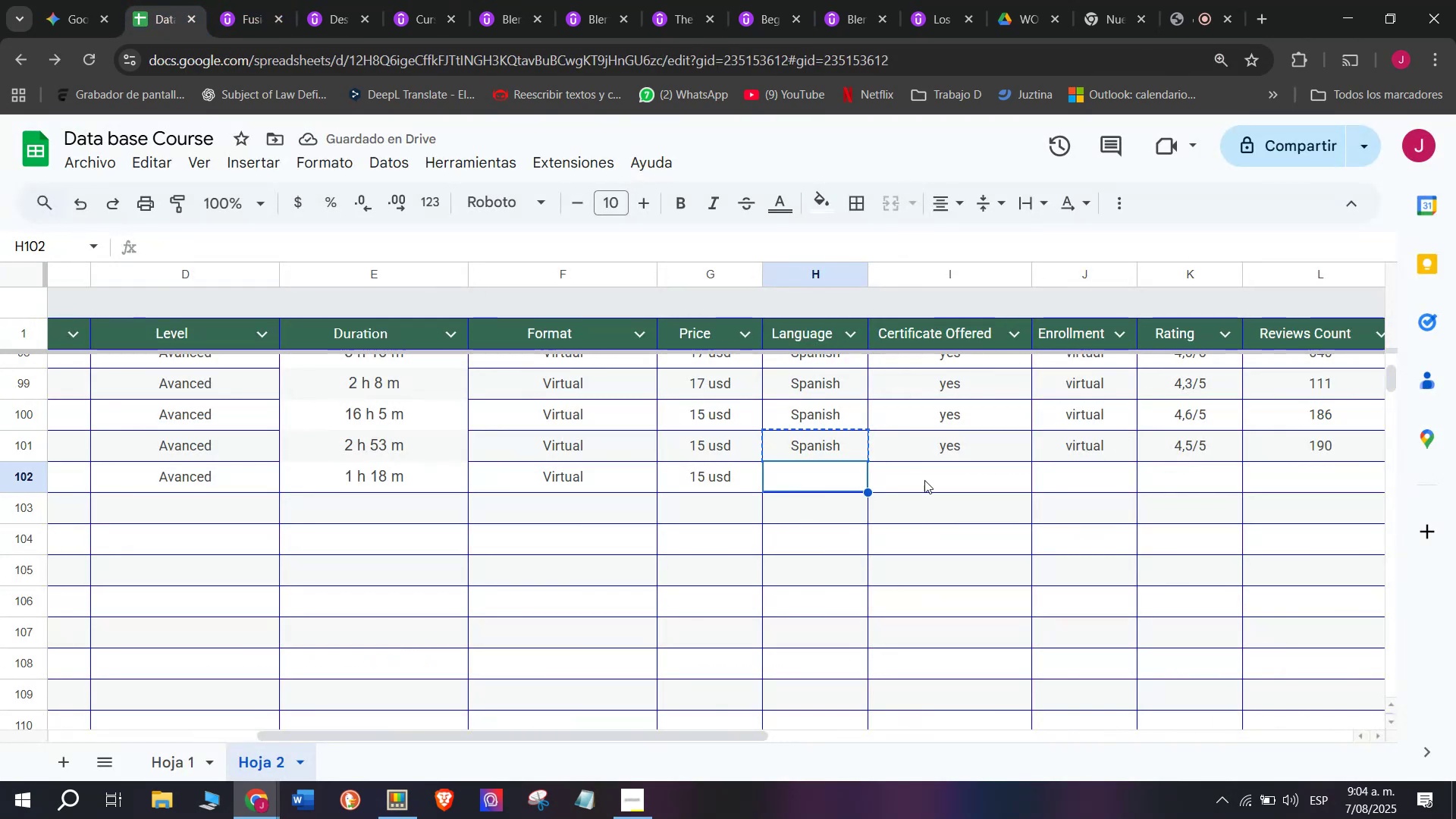 
key(Control+C)
 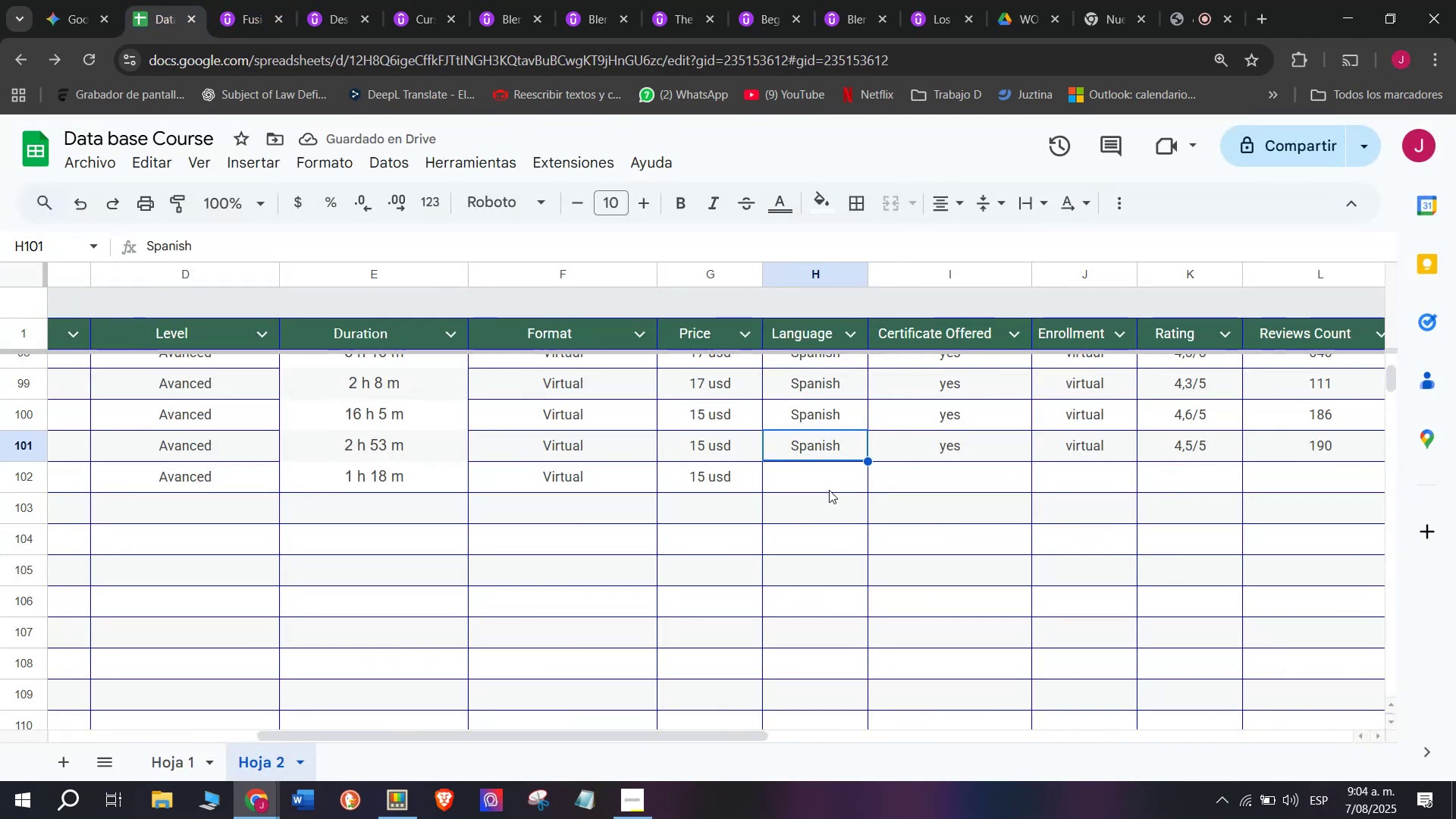 
key(Control+ControlLeft)
 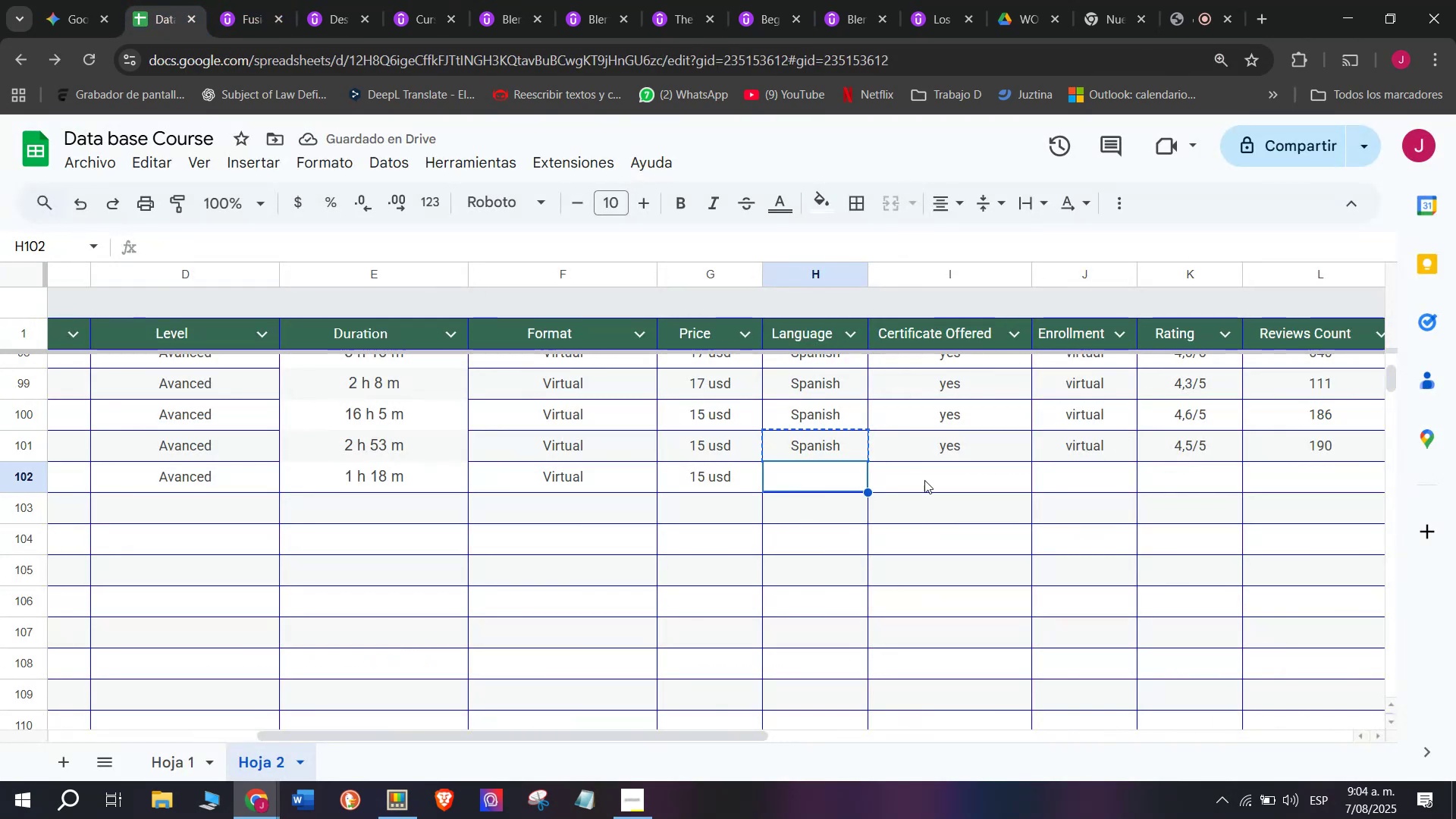 
double_click([829, 490])
 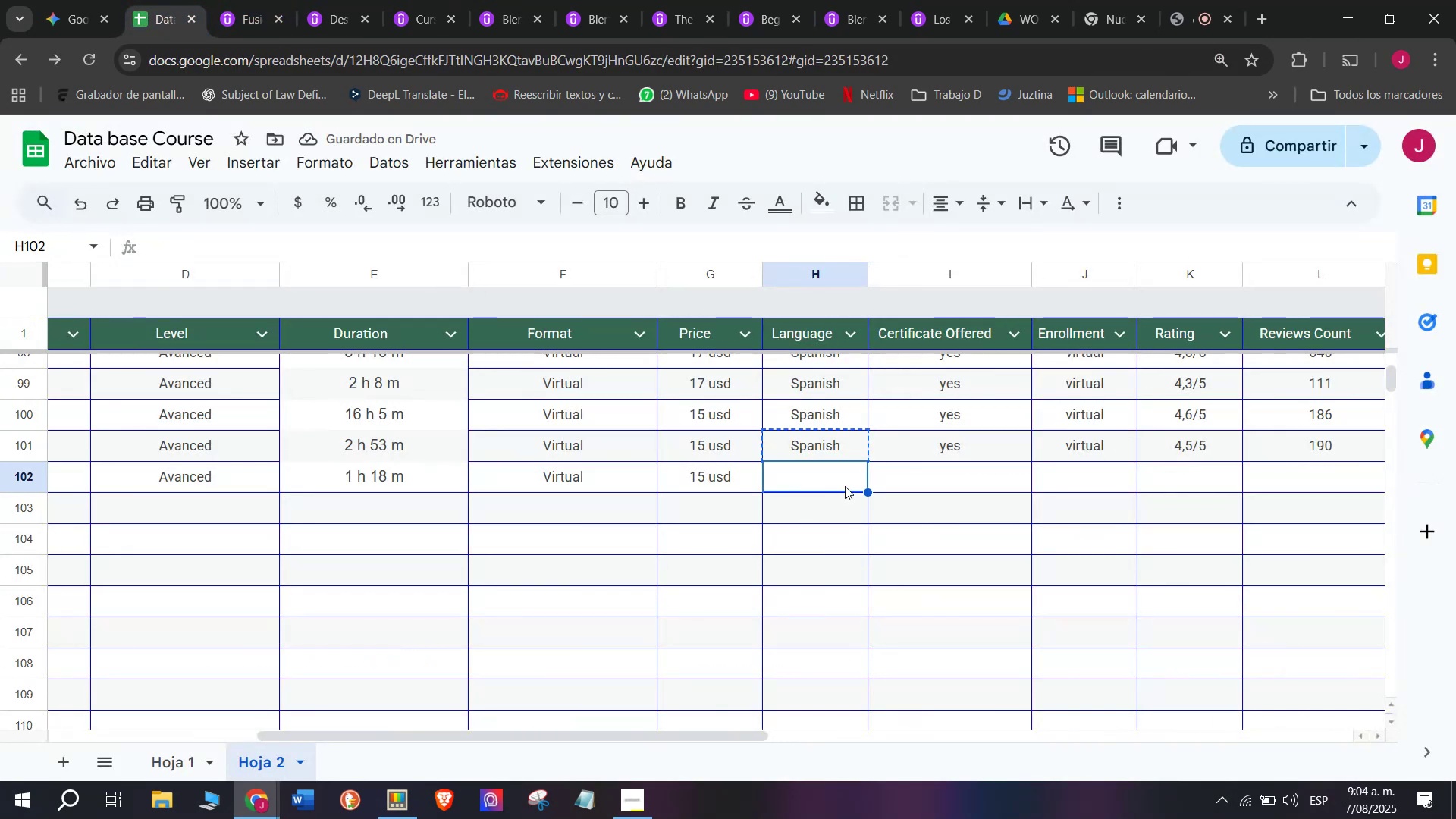 
key(Z)
 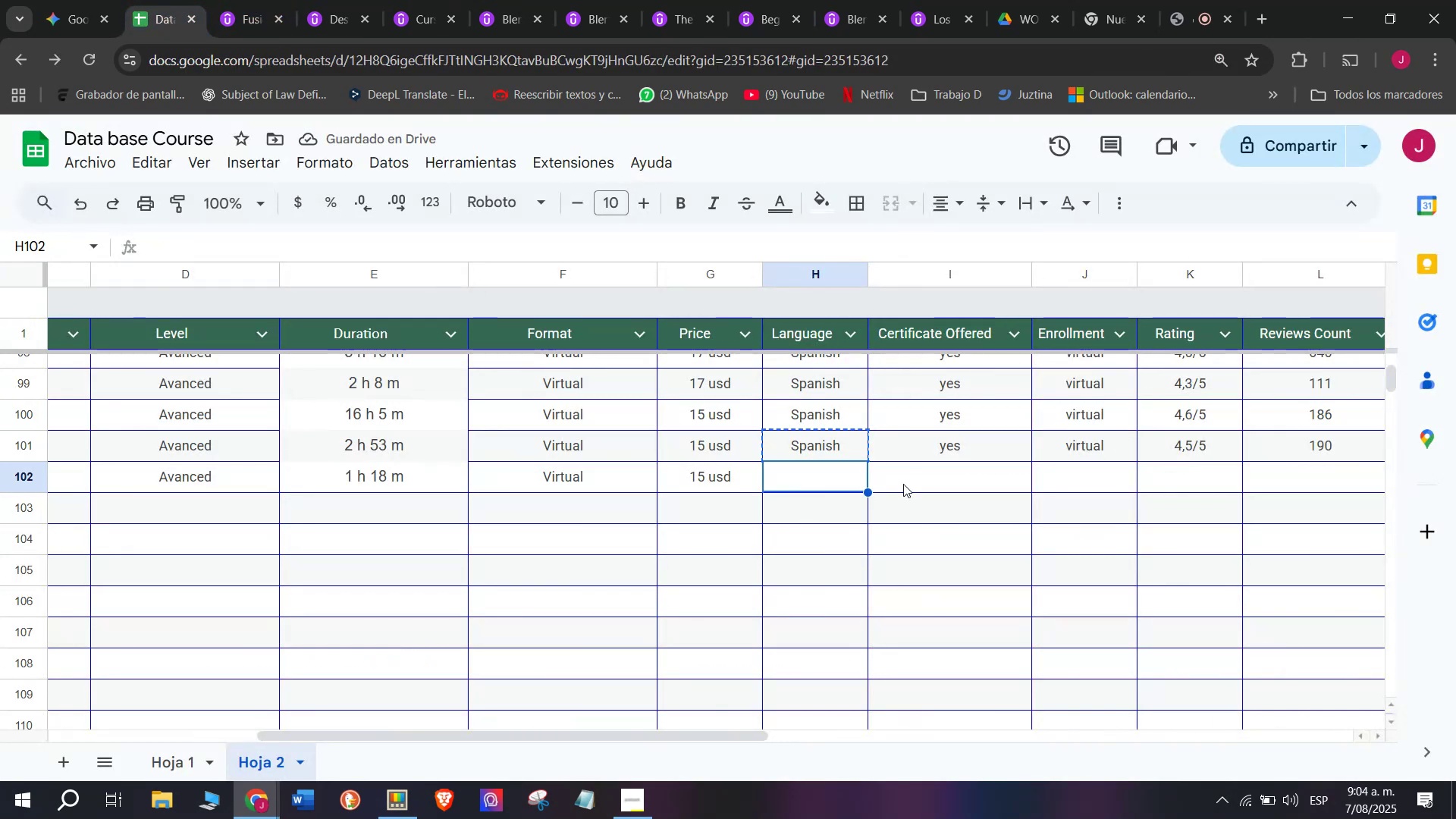 
key(Control+ControlLeft)
 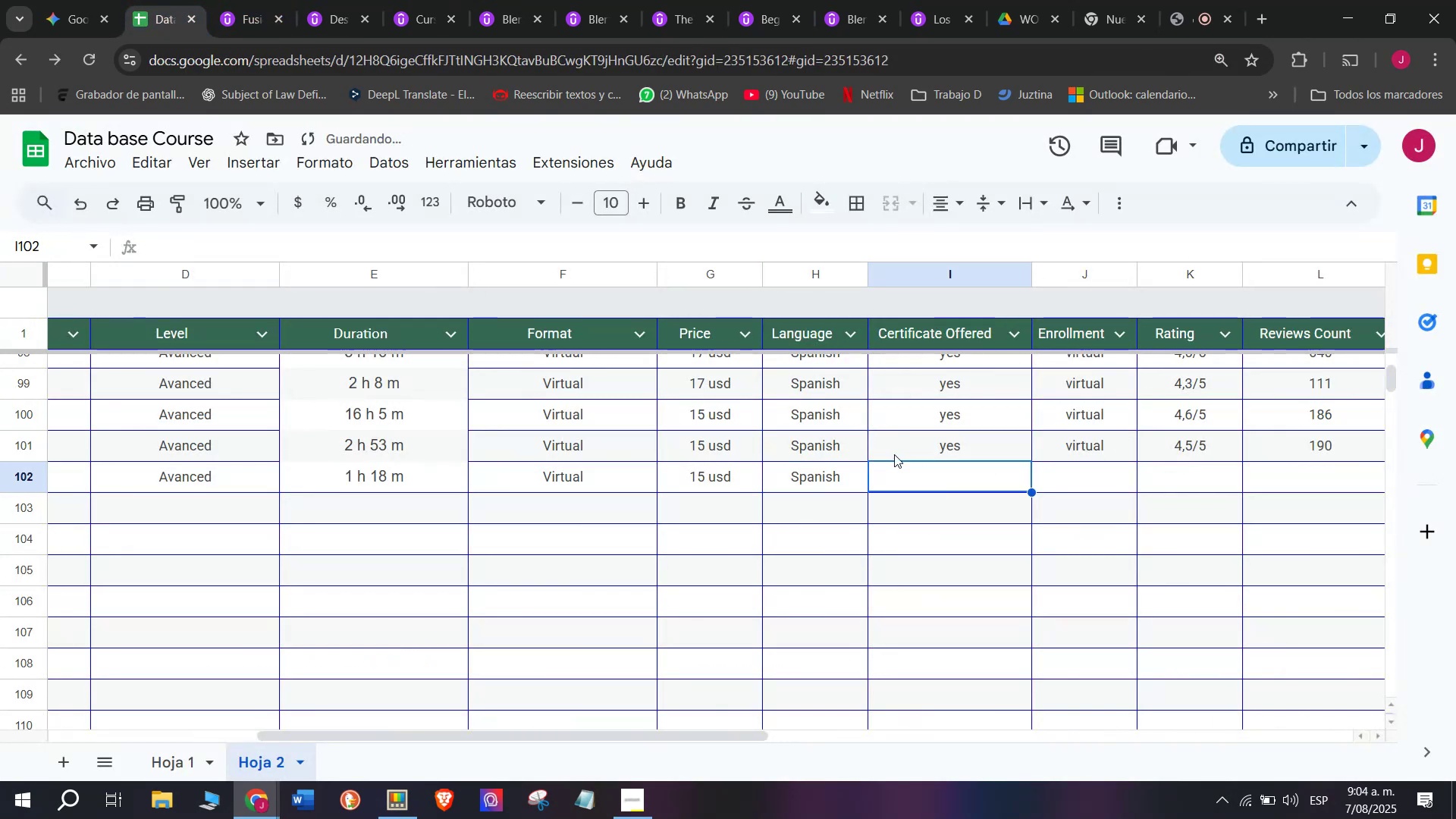 
key(Control+V)
 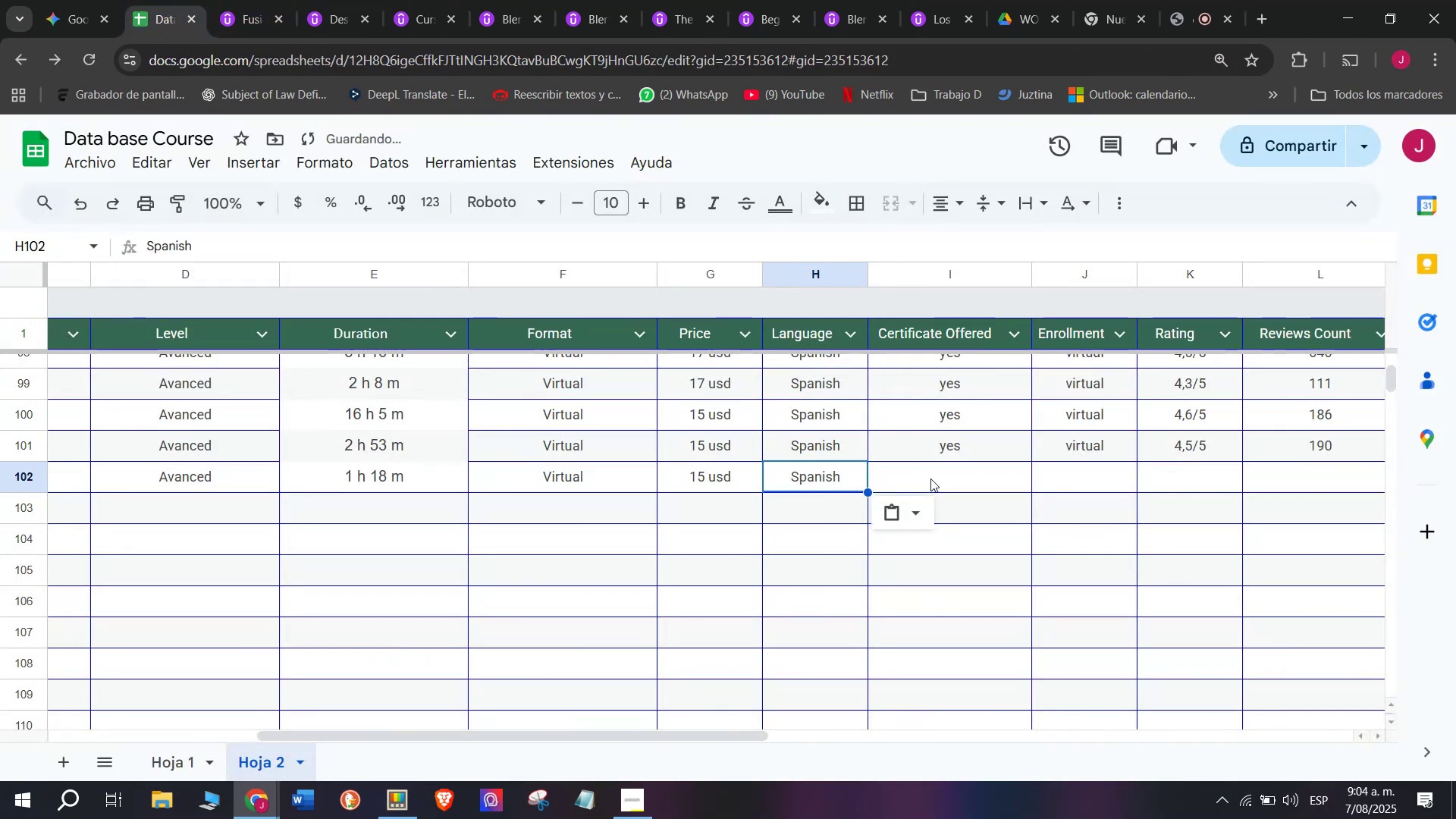 
triple_click([930, 479])
 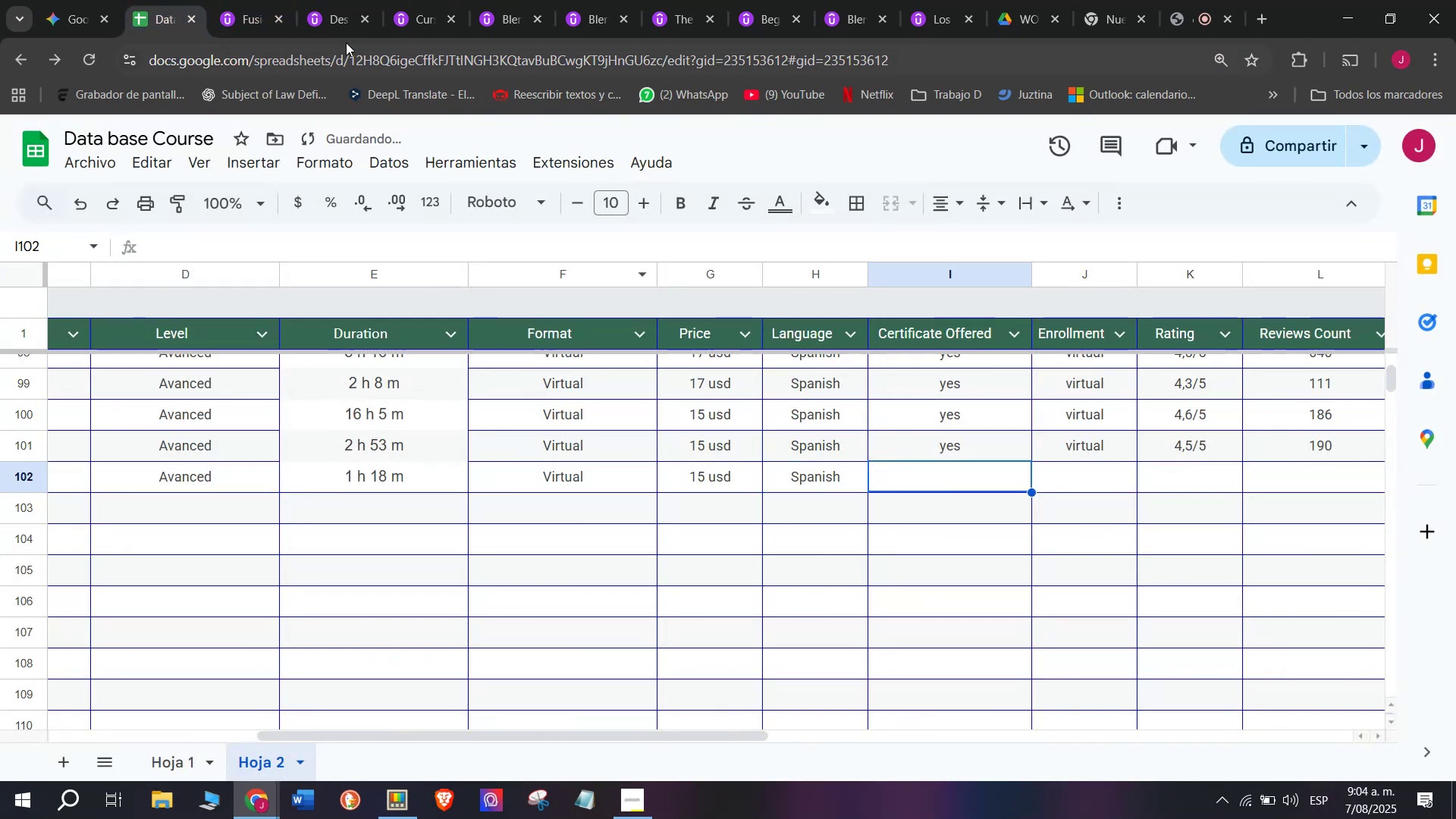 
left_click([253, 0])
 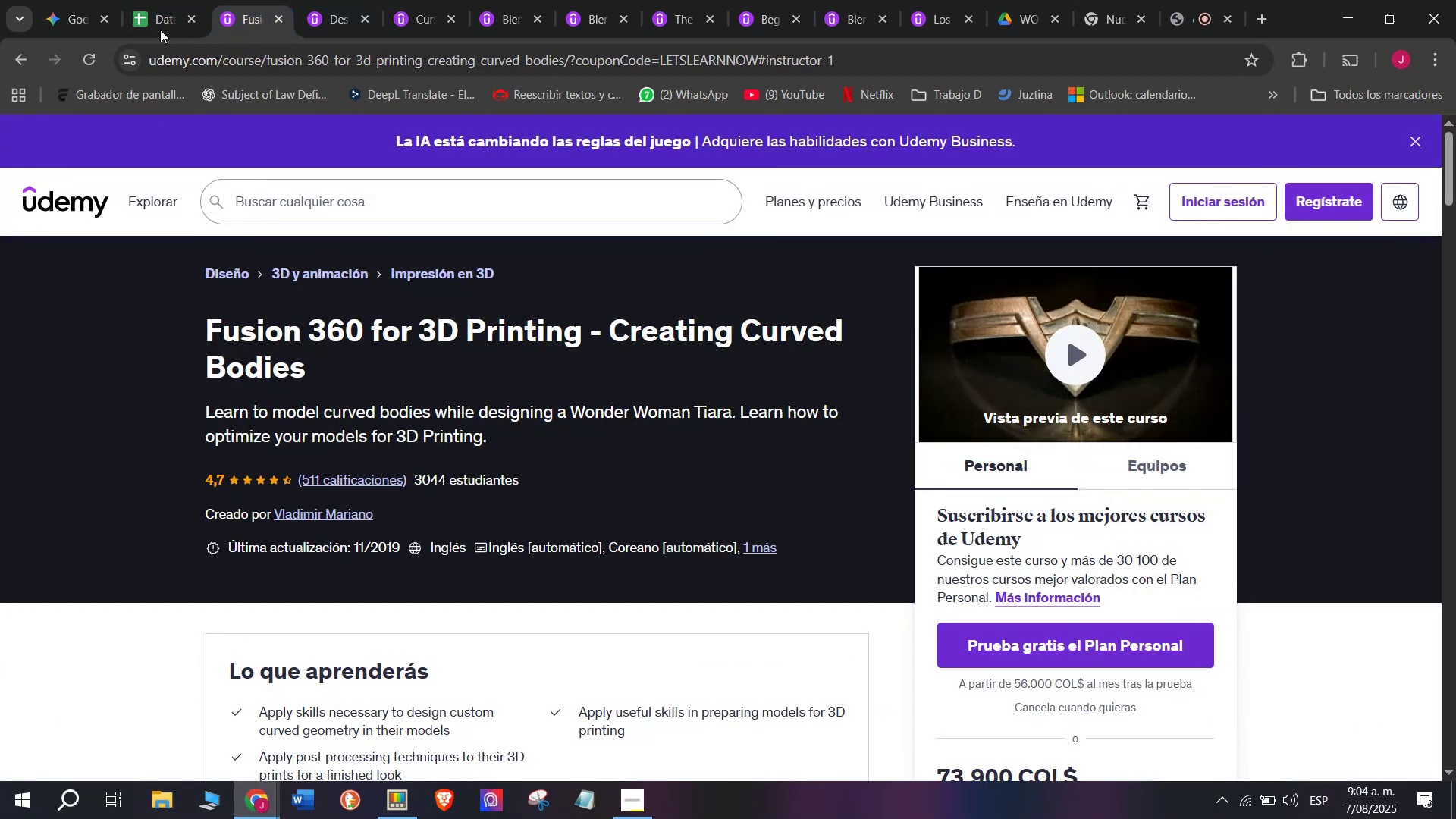 
left_click([173, 0])
 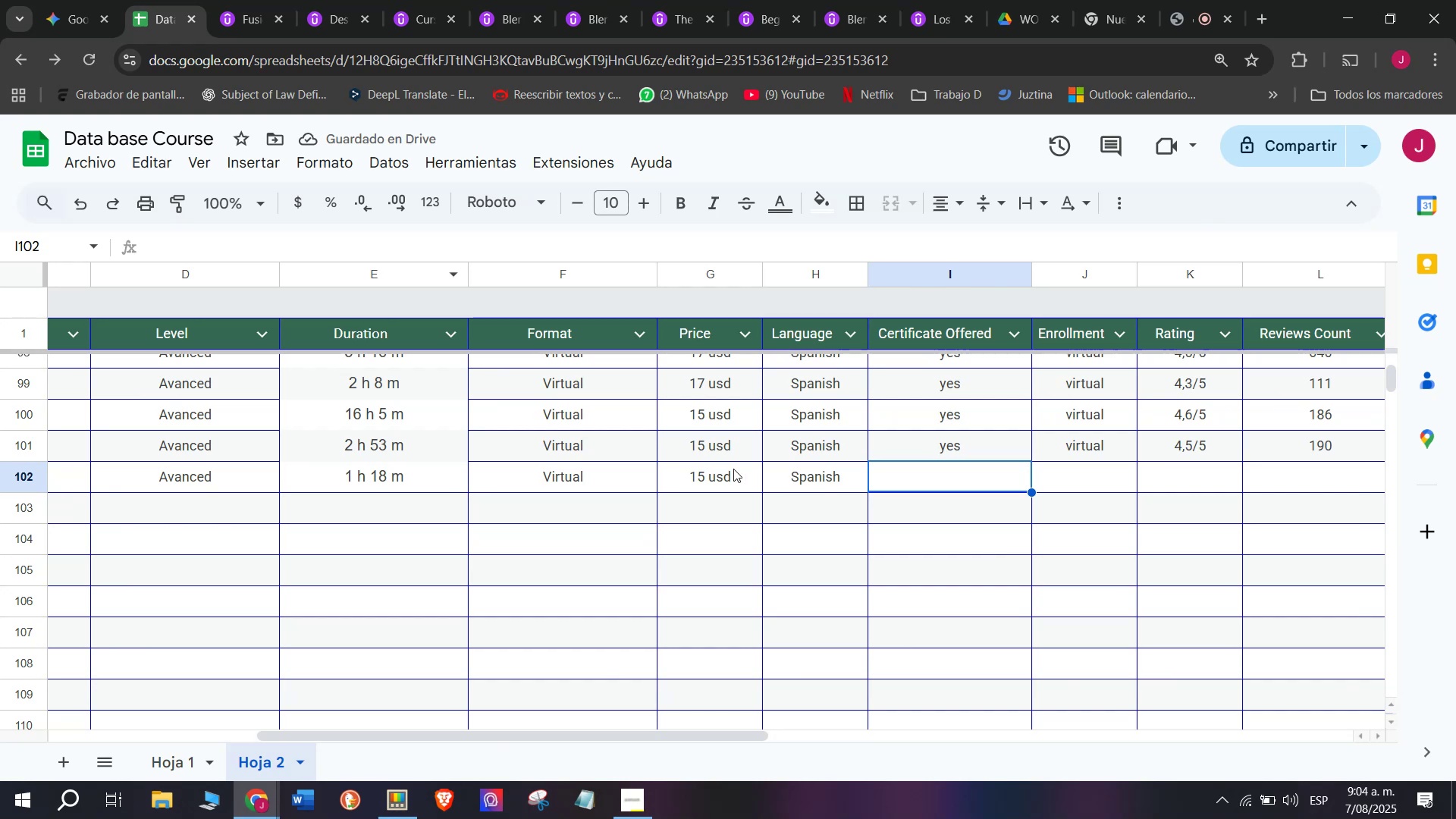 
double_click([732, 468])
 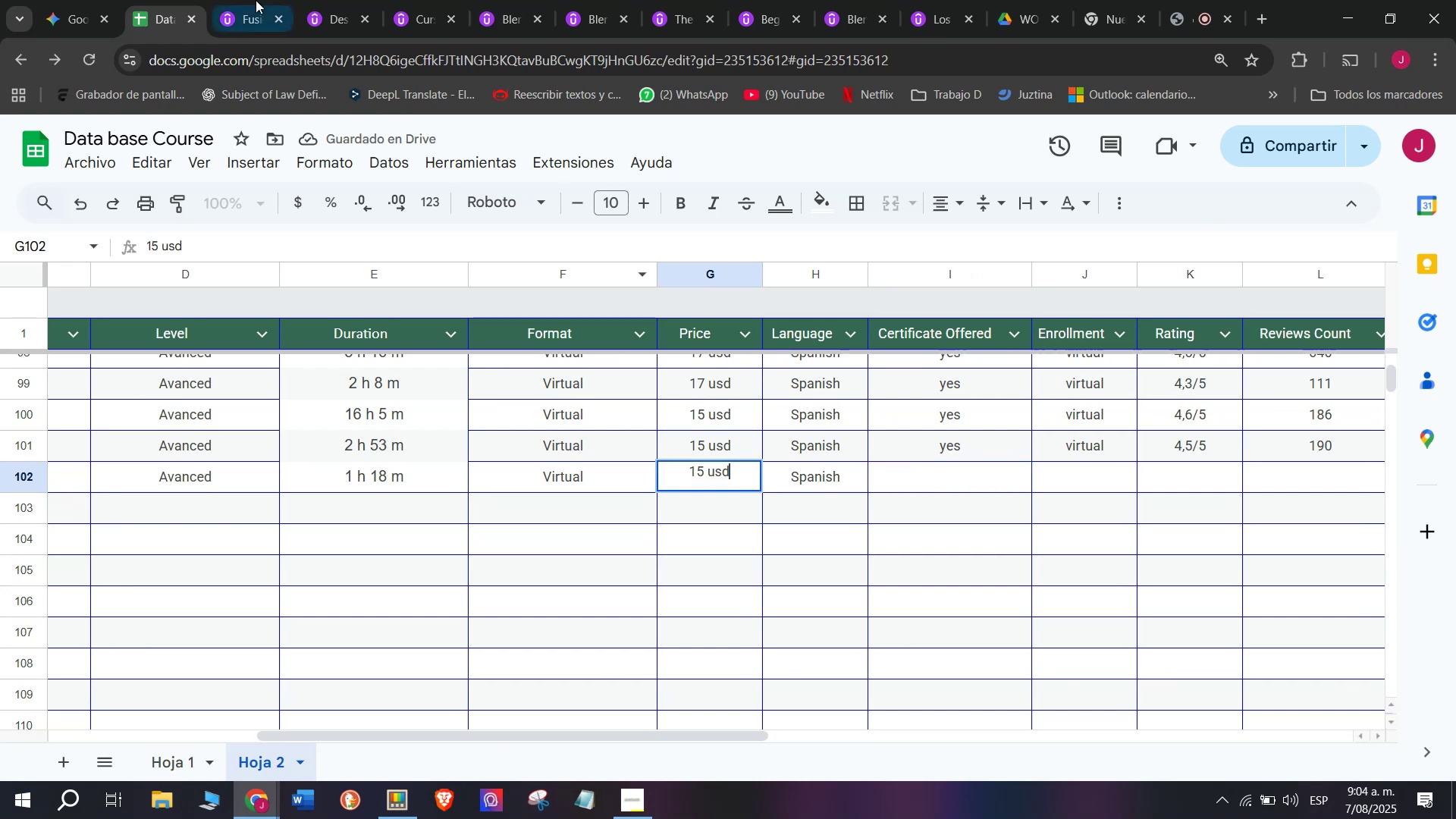 
left_click([256, 0])
 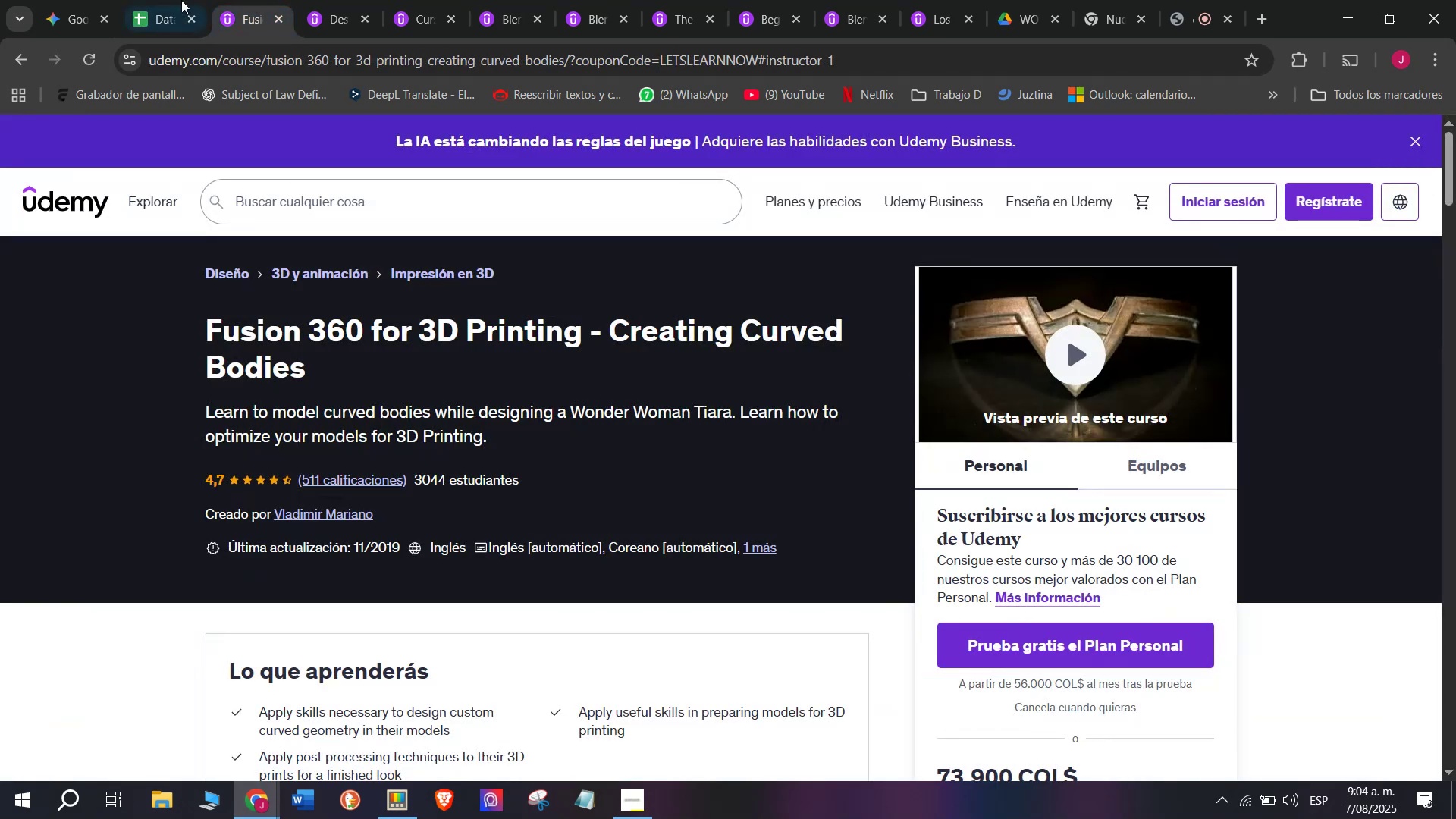 
left_click([162, 0])
 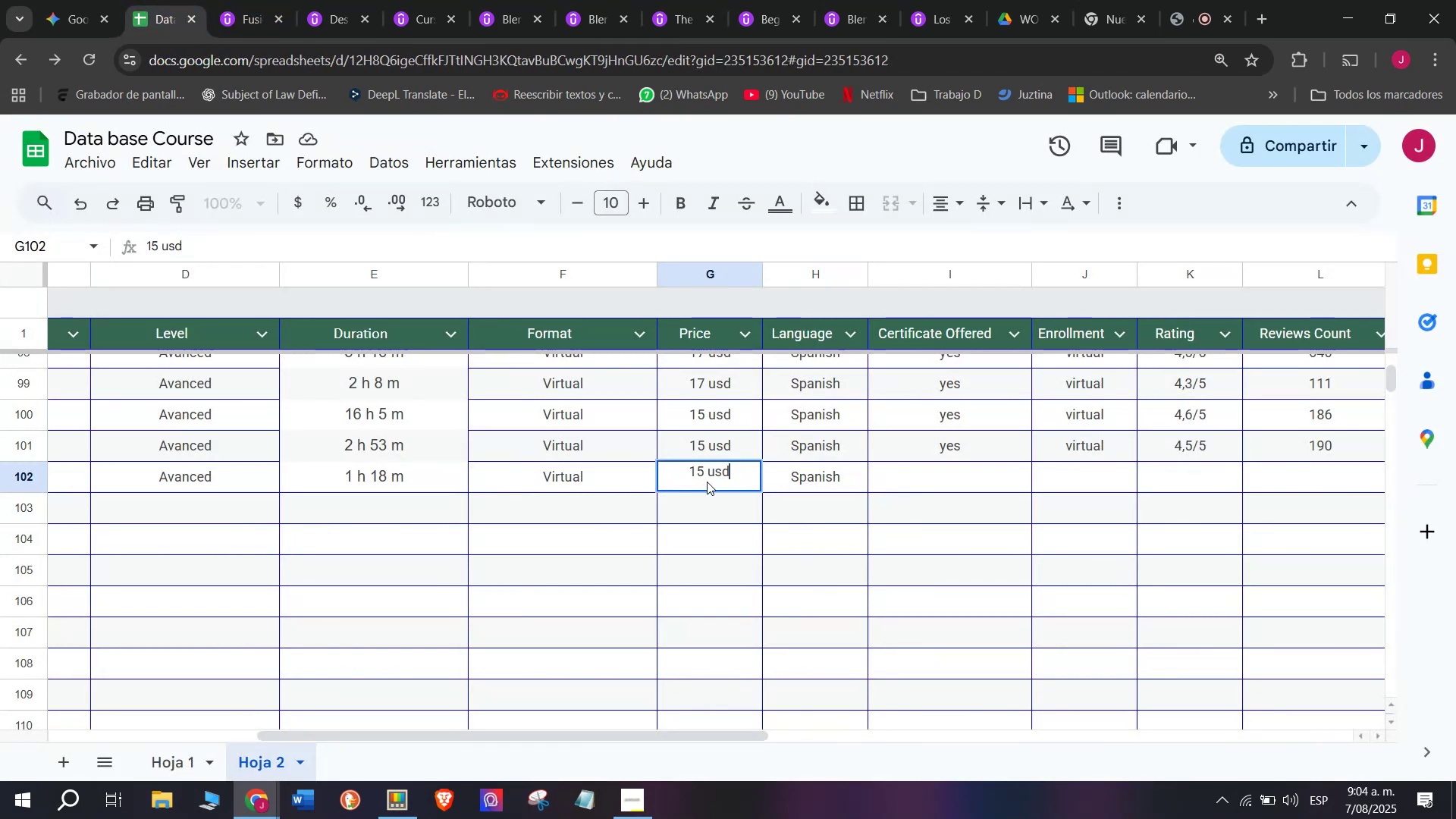 
double_click([706, 476])
 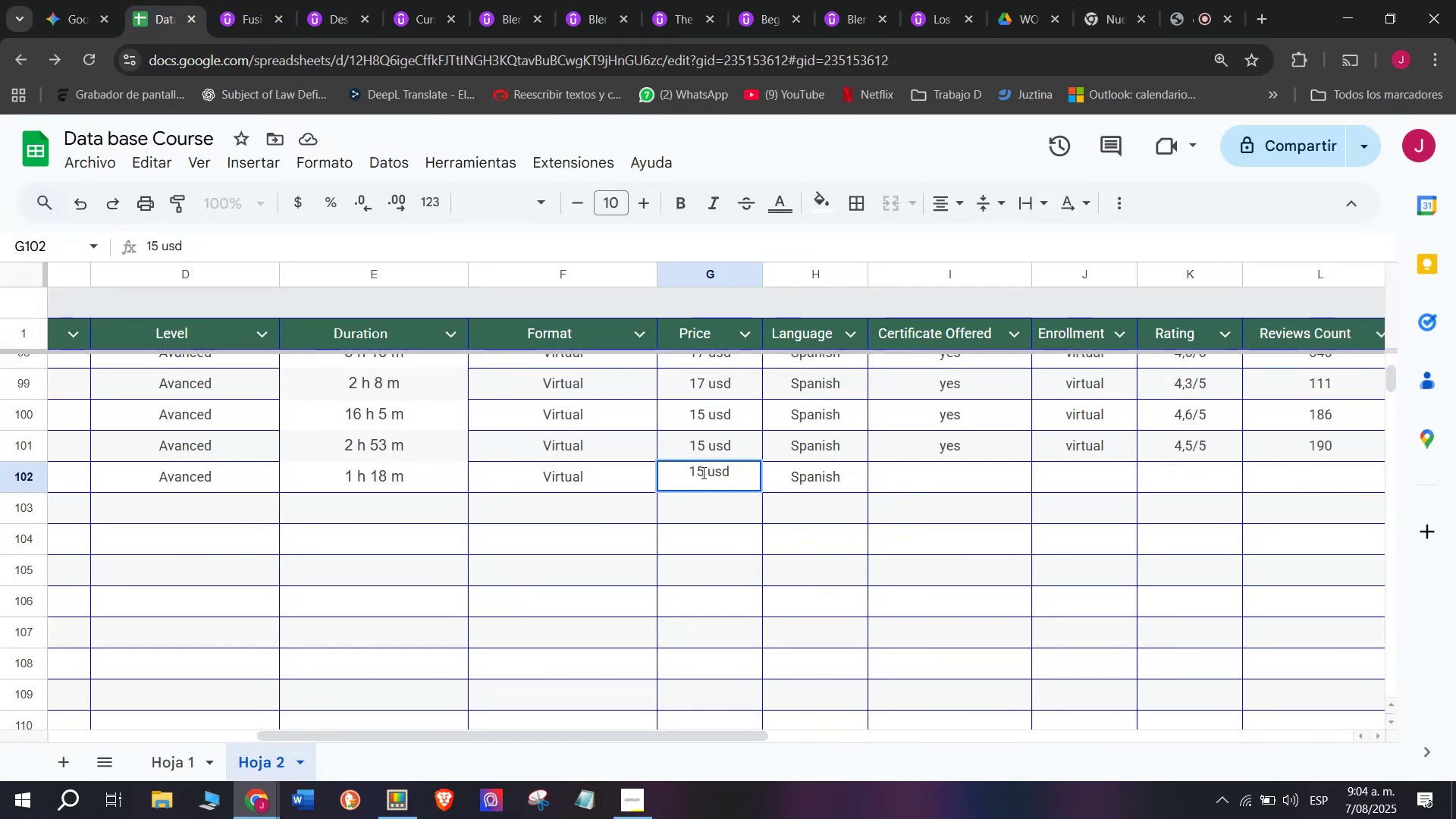 
left_click([702, 471])
 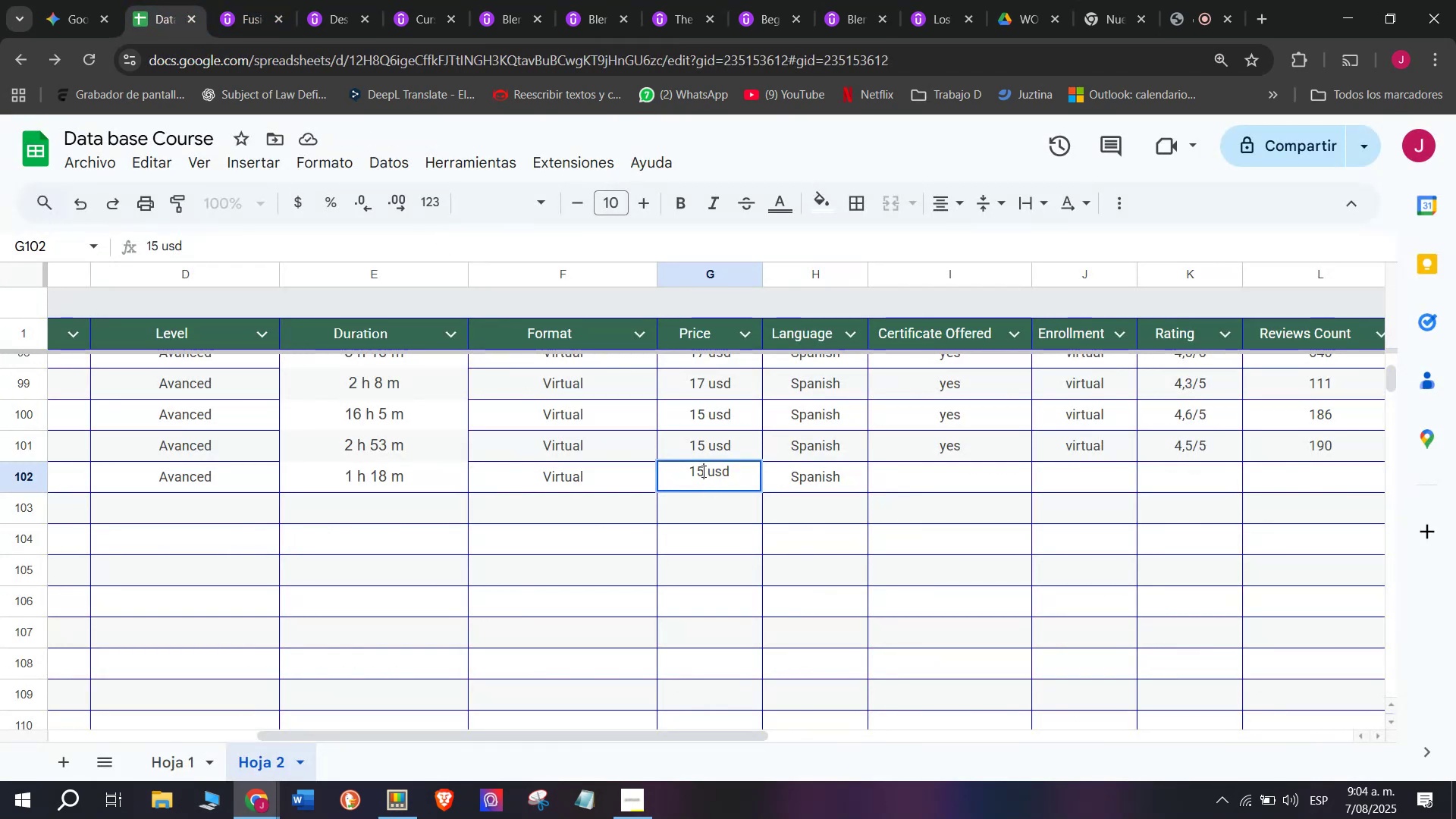 
key(Q)
 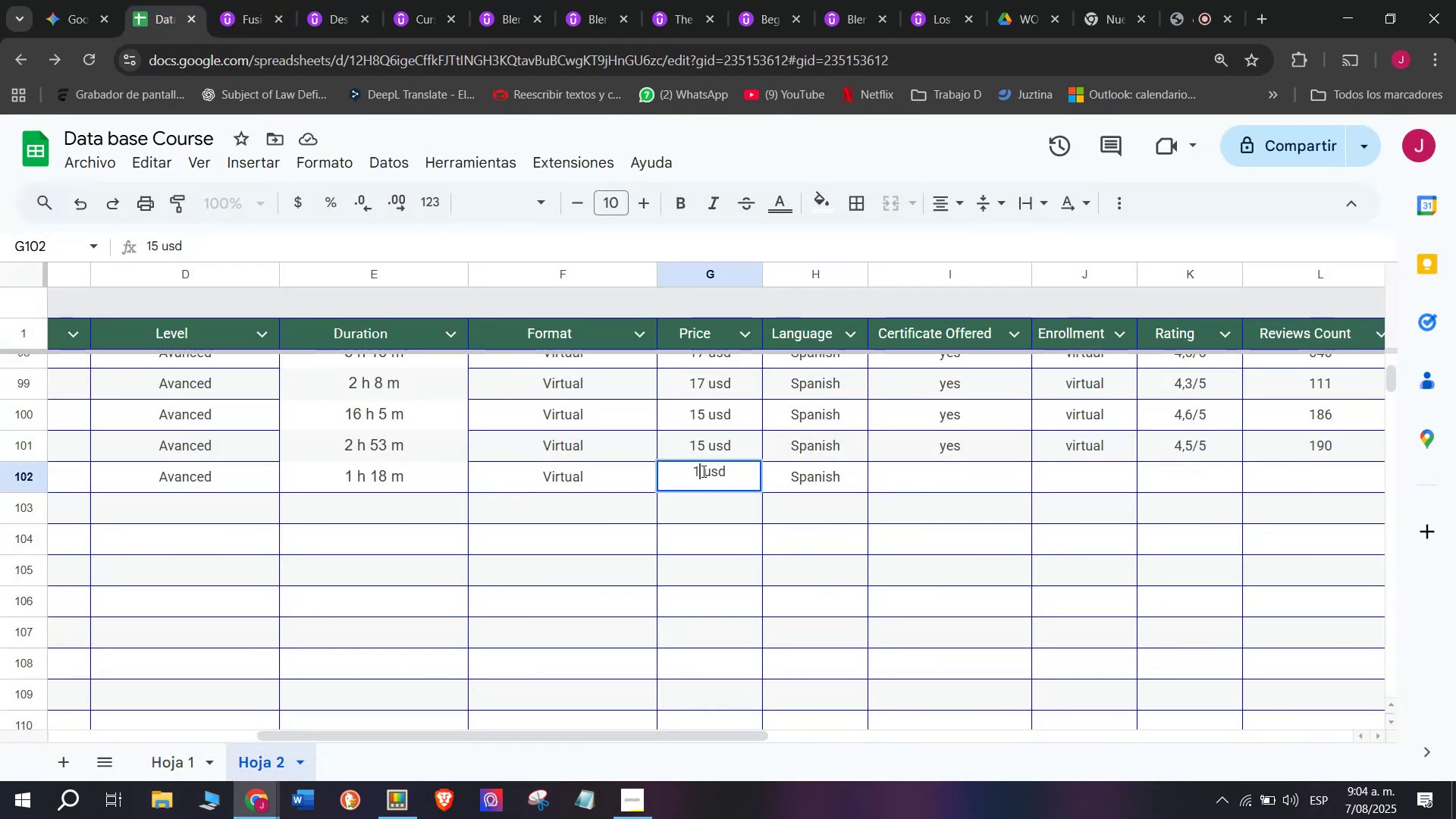 
key(Backspace)
 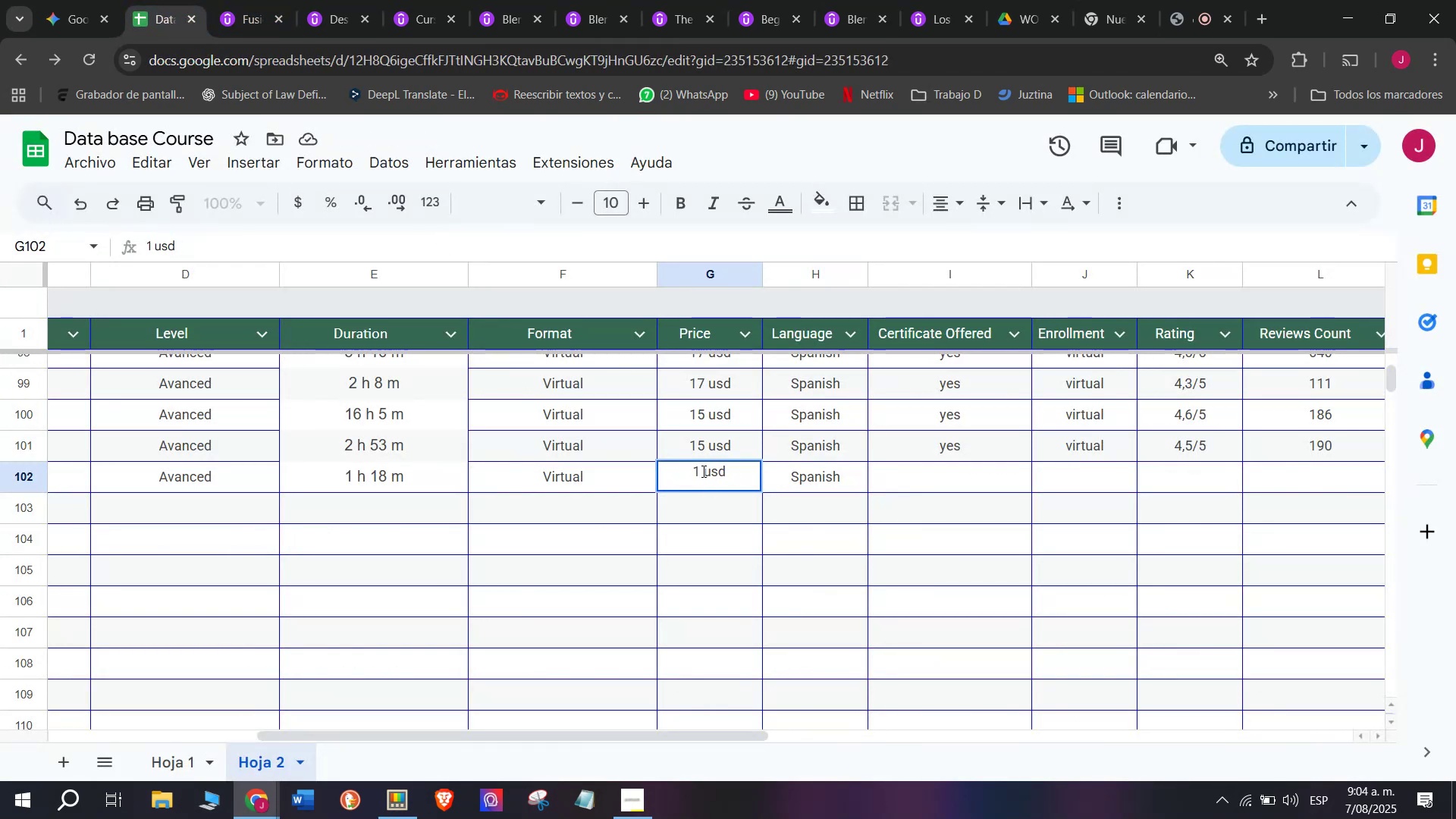 
key(7)
 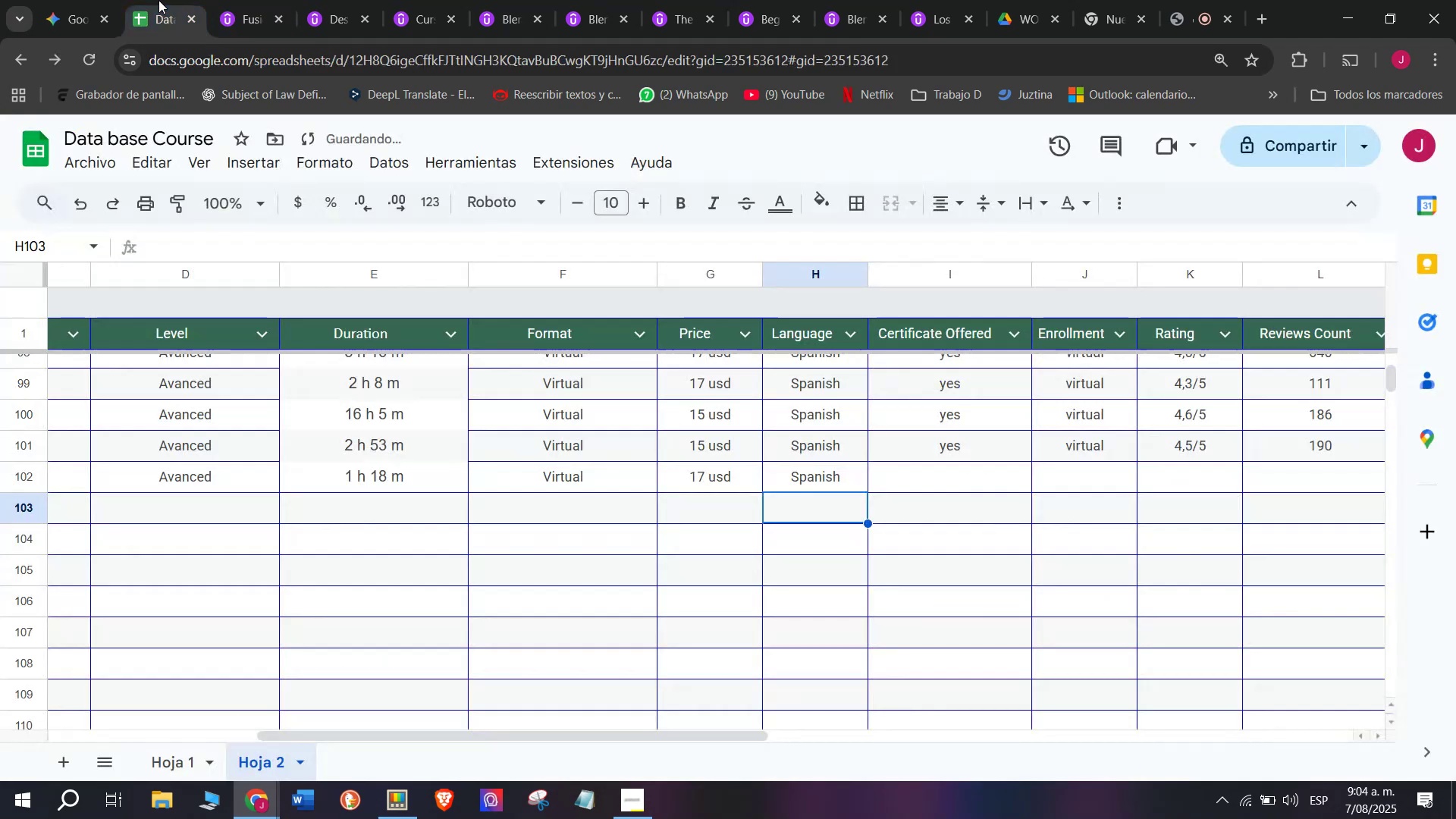 
wait(6.29)
 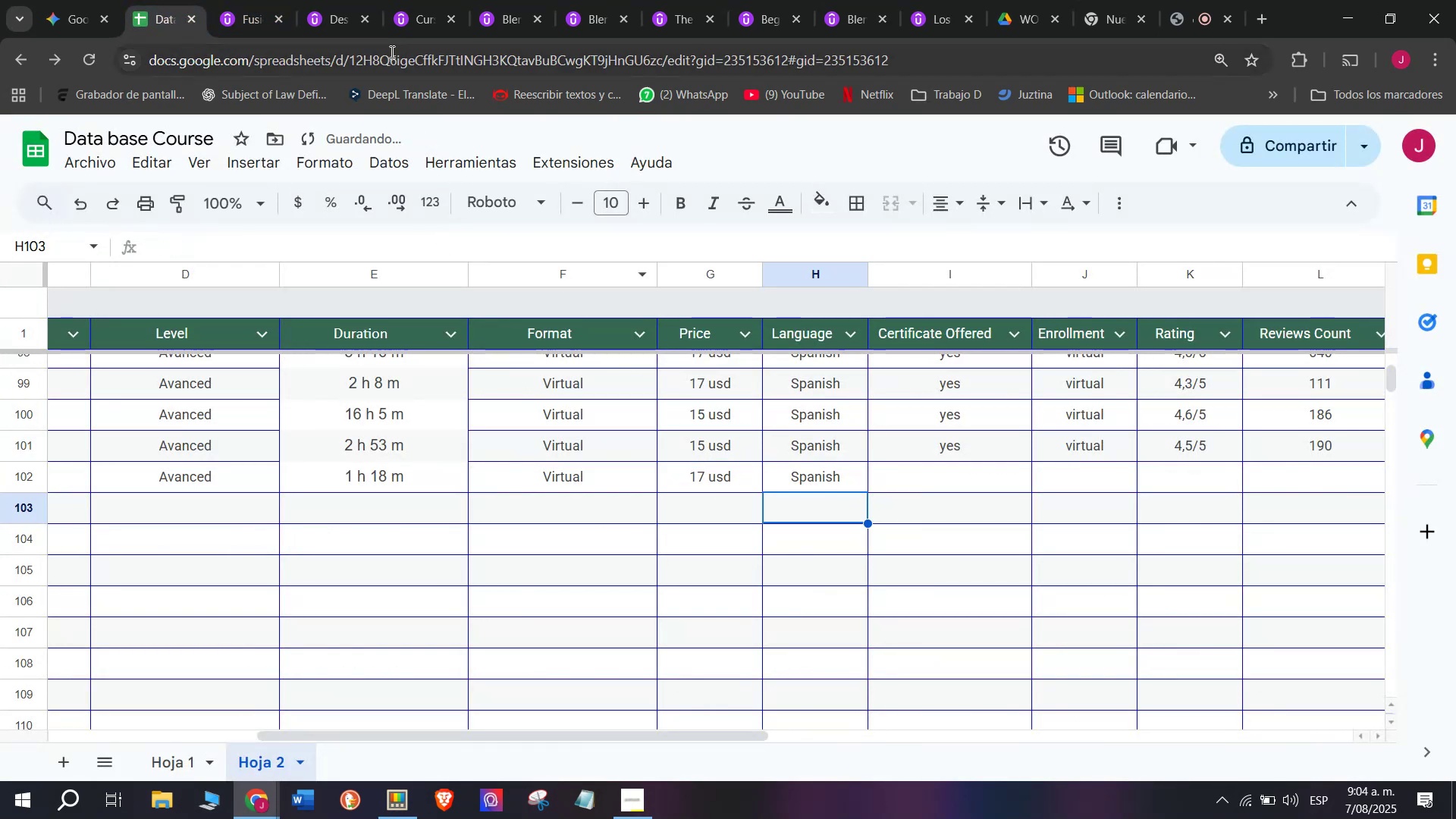 
left_click([950, 451])
 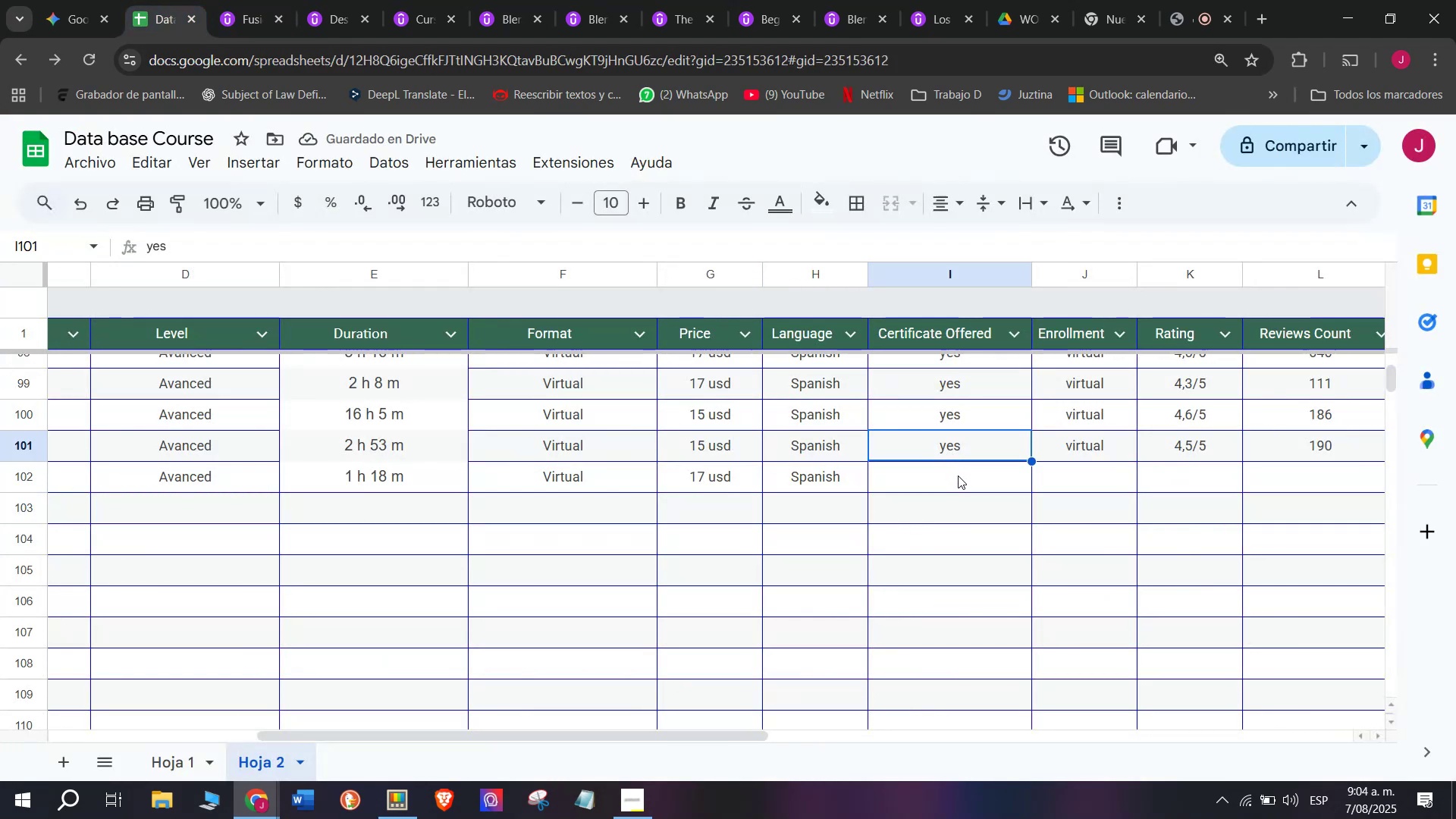 
key(Break)
 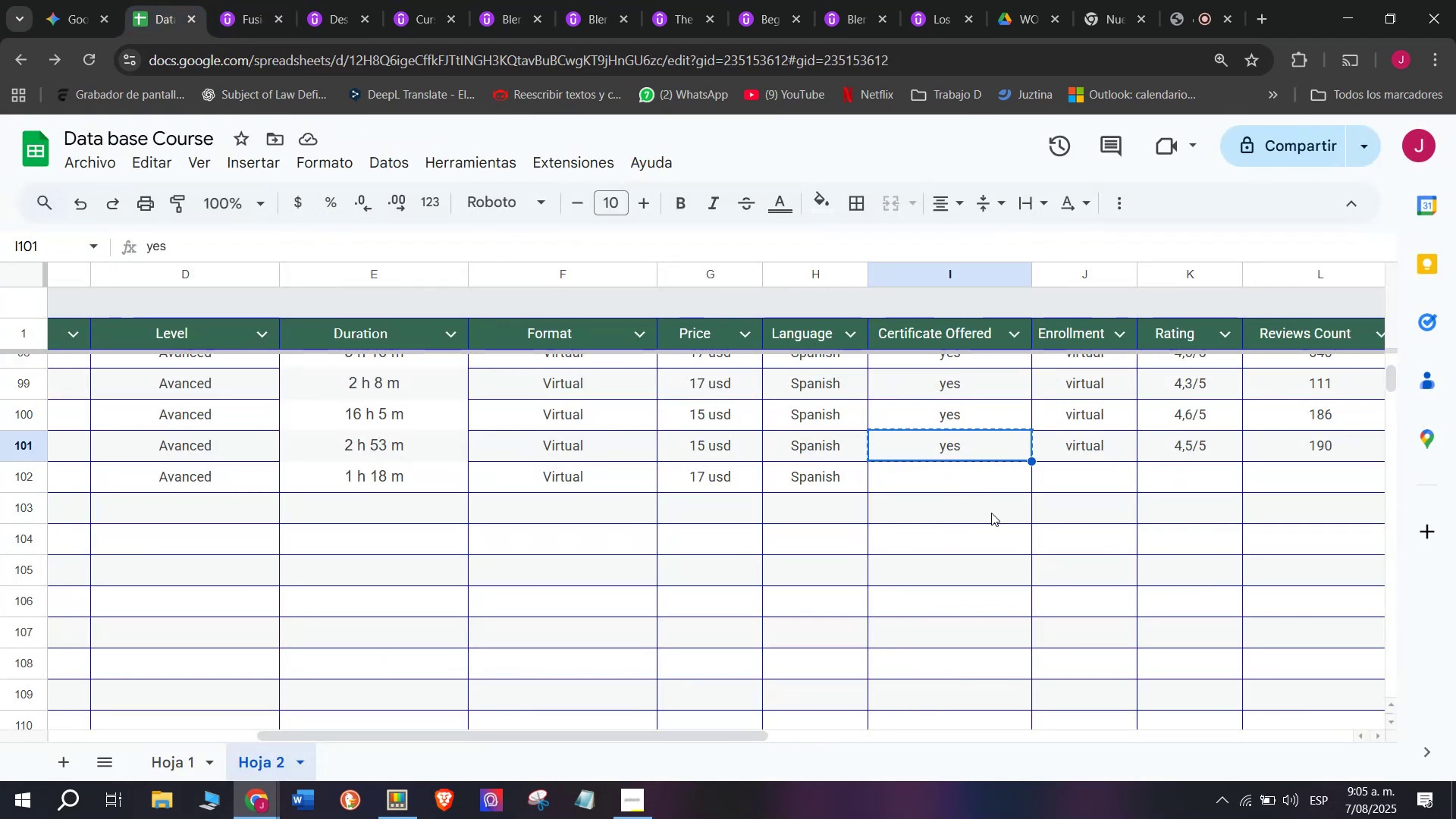 
key(Control+ControlLeft)
 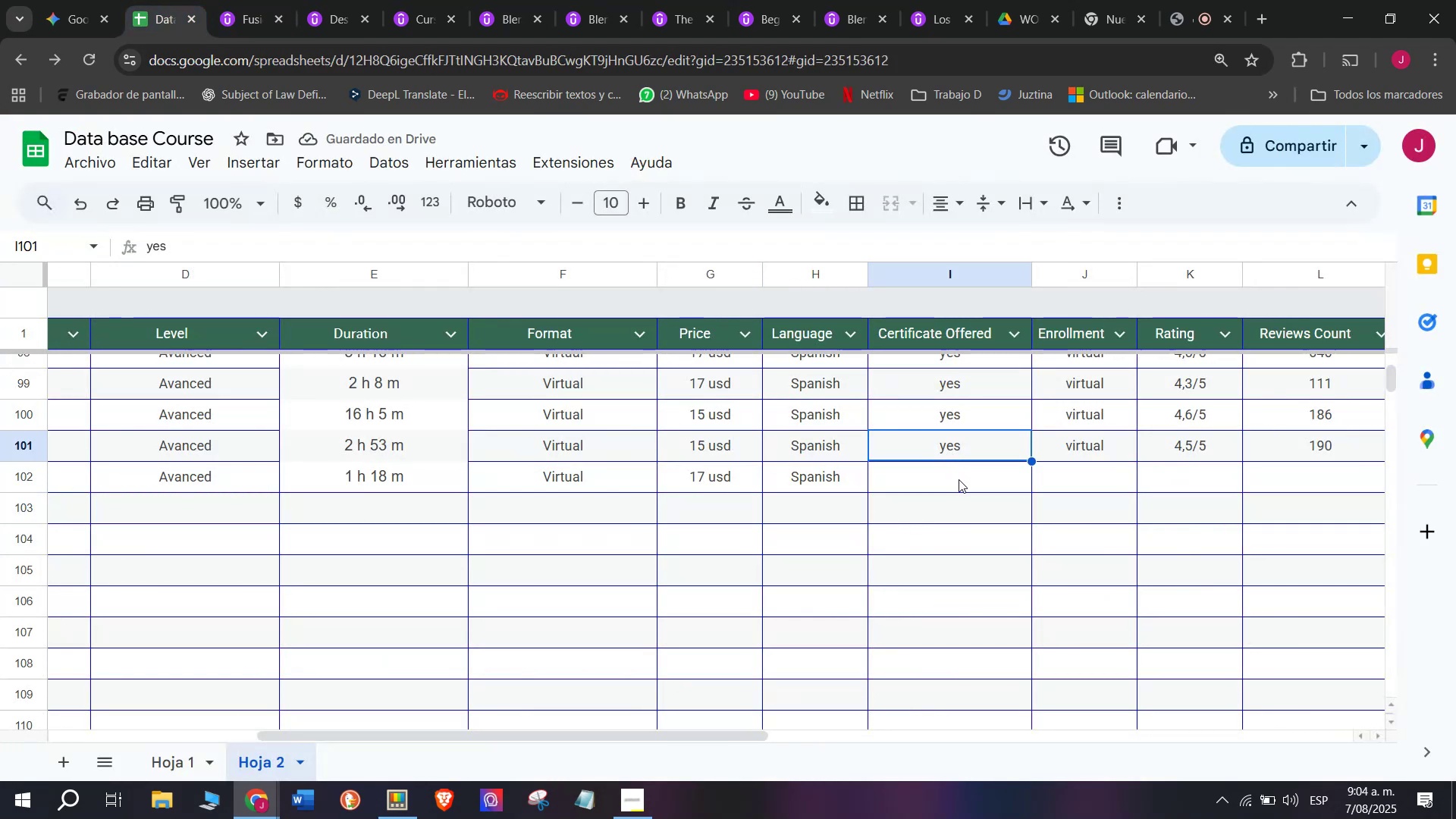 
key(Control+C)
 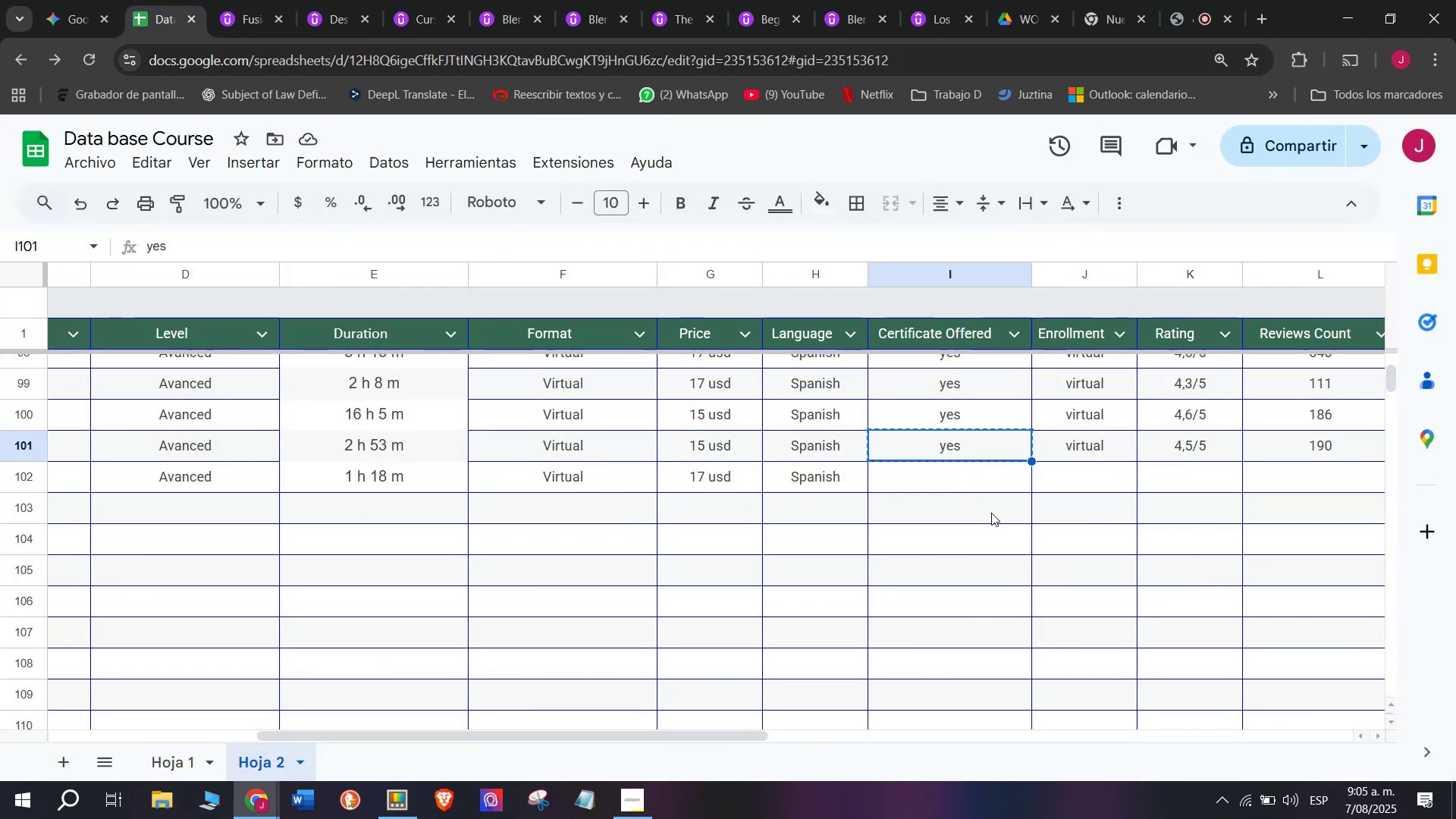 
left_click([991, 513])
 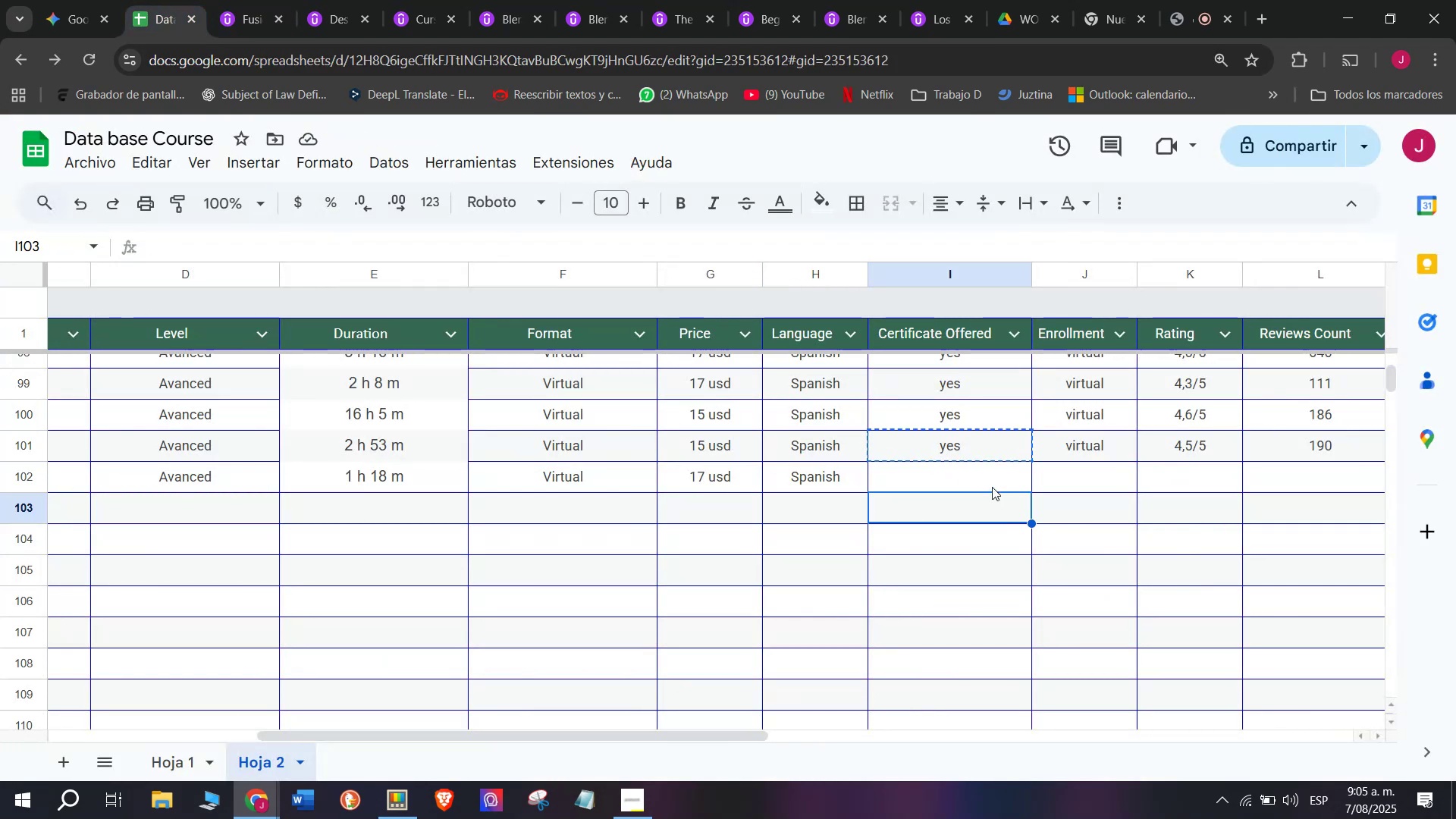 
left_click([992, 482])
 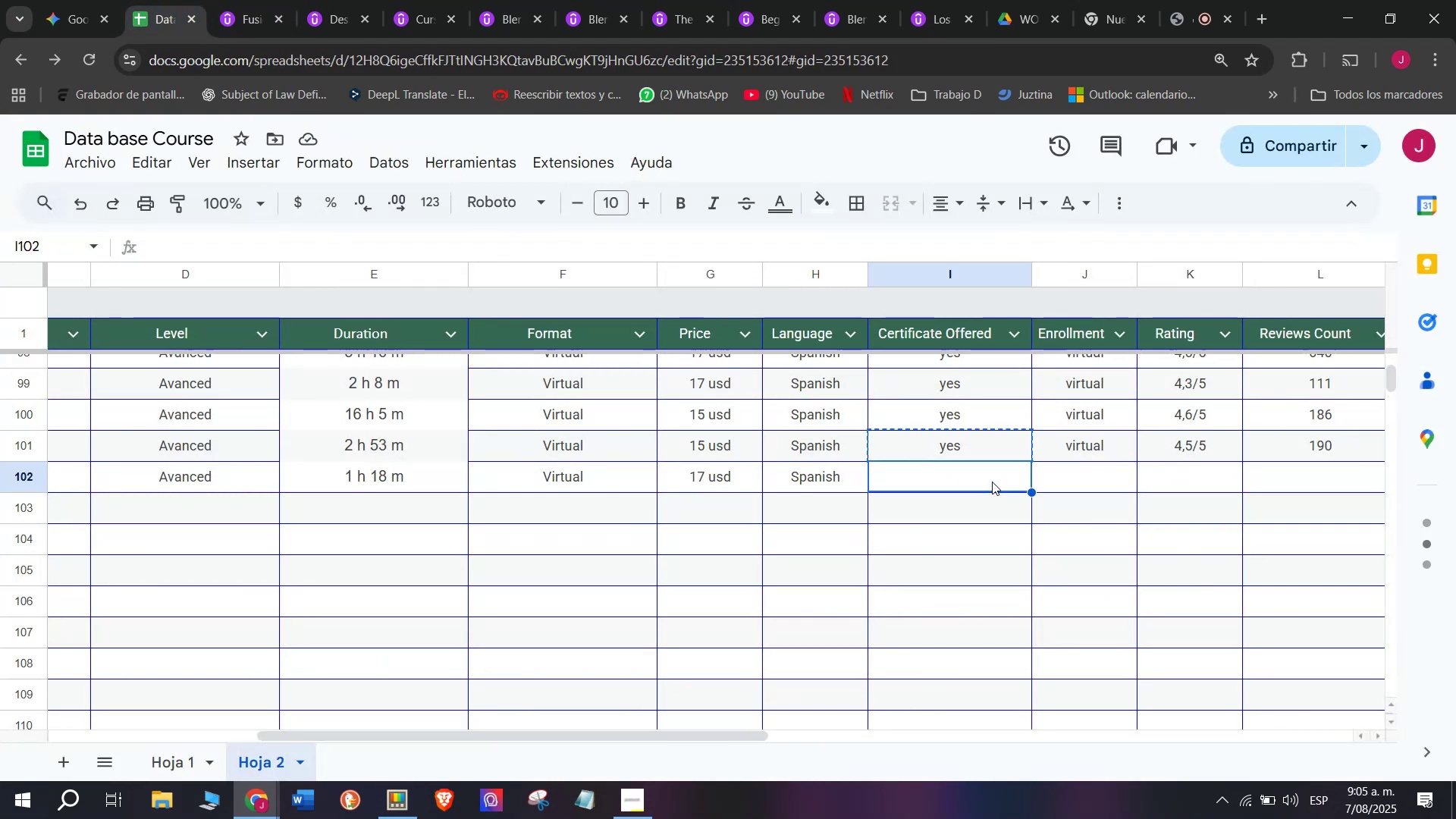 
key(Control+ControlLeft)
 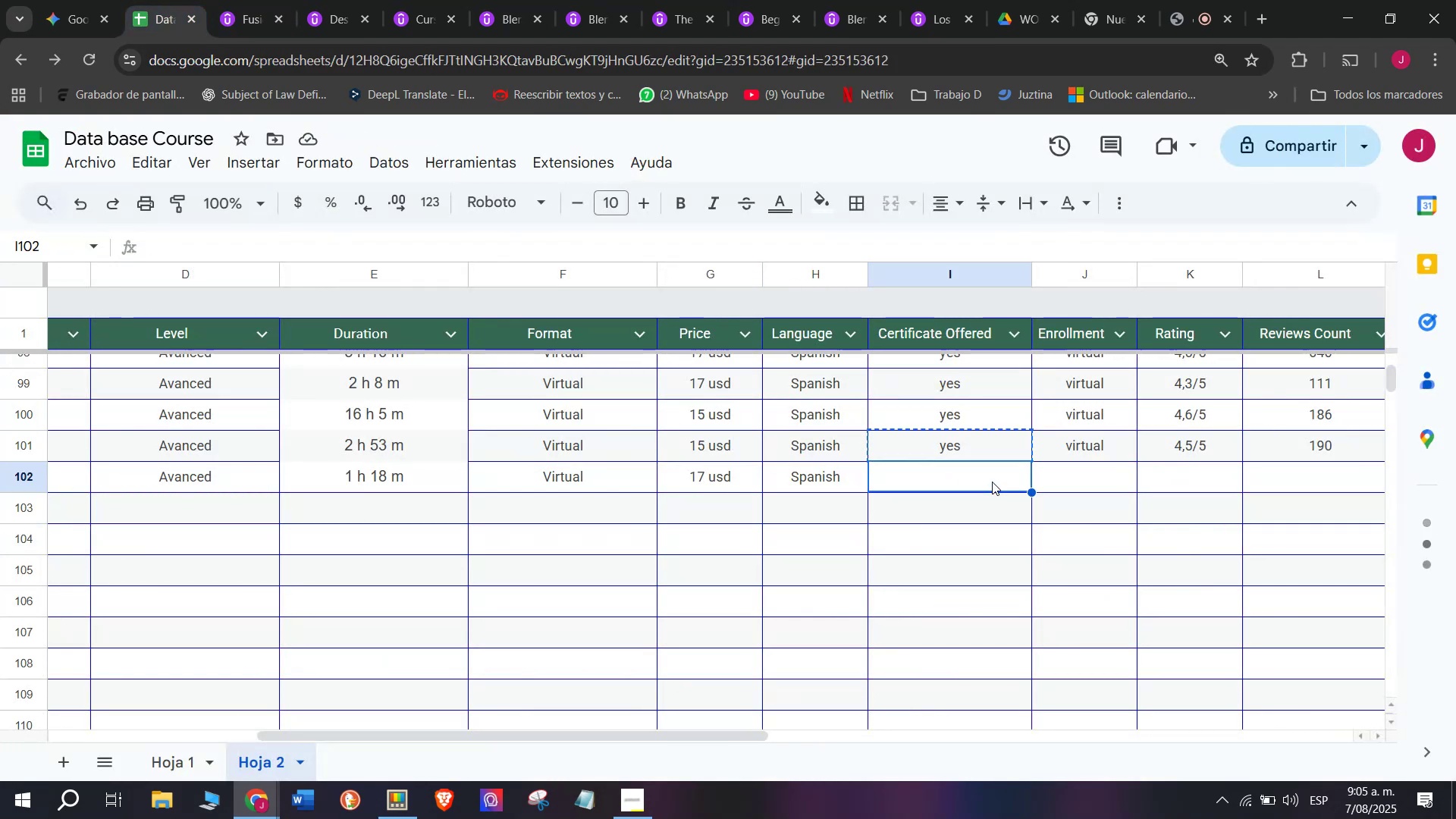 
key(Z)
 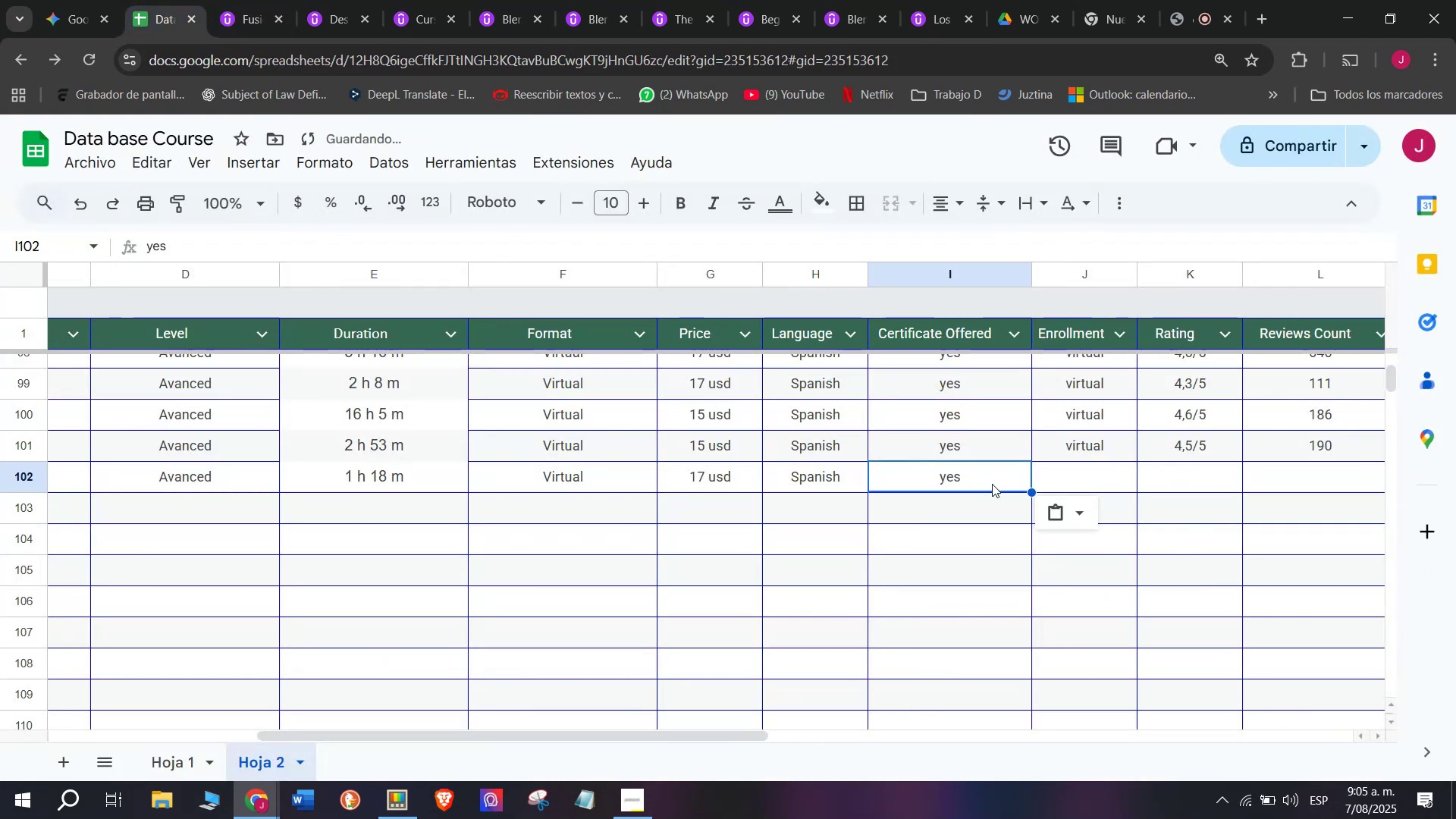 
key(Control+V)
 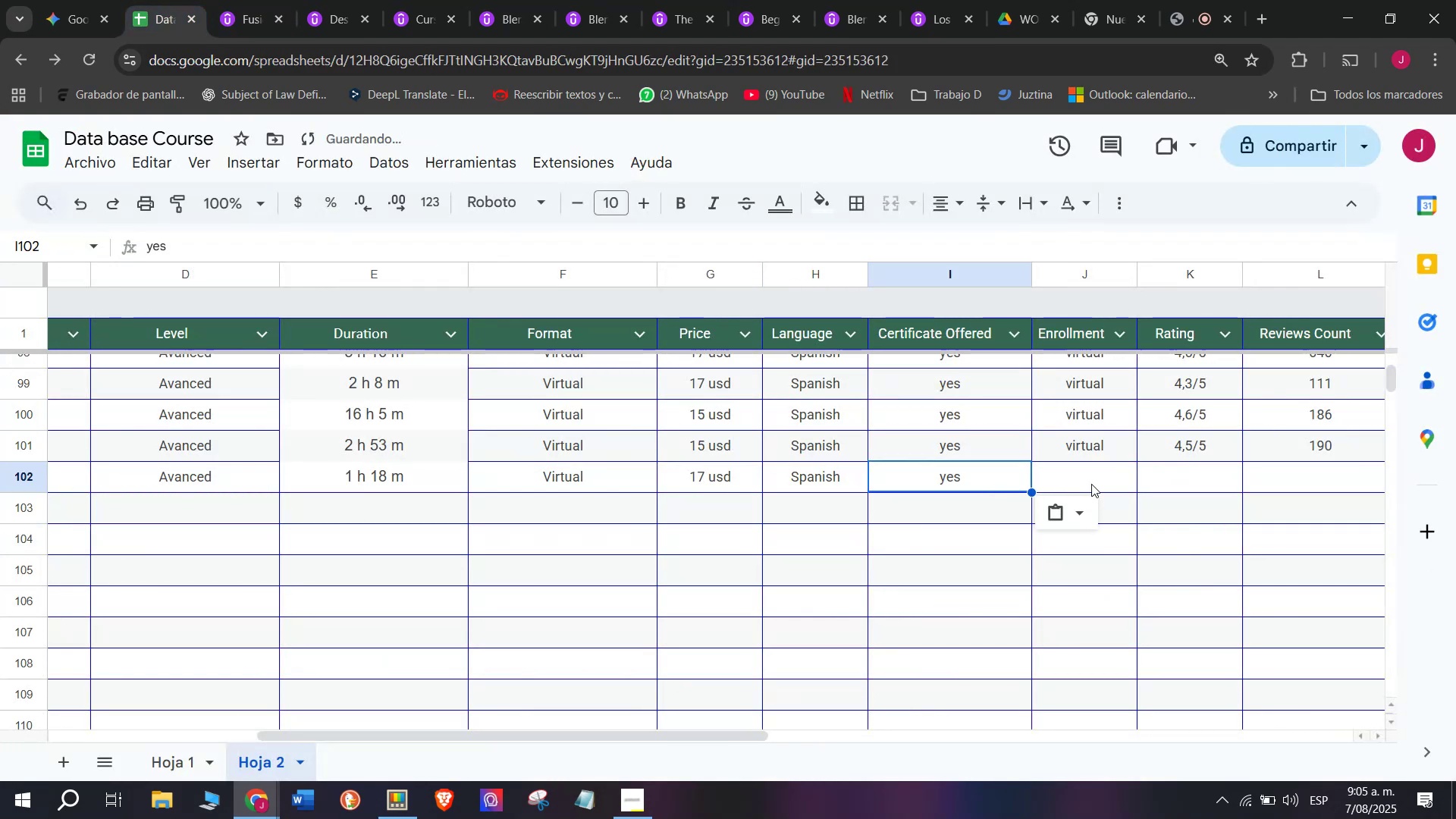 
left_click([1091, 484])
 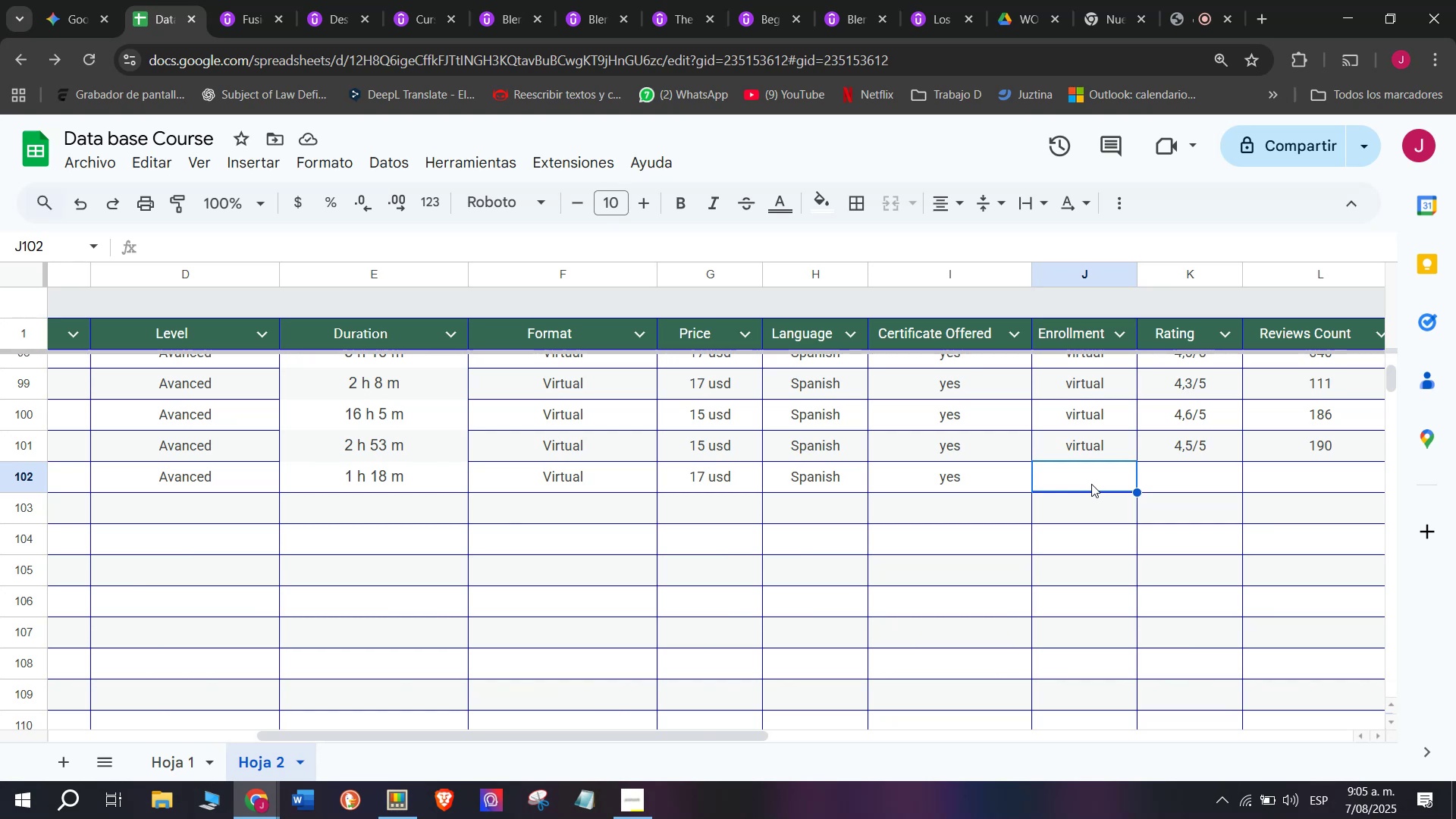 
wait(11.04)
 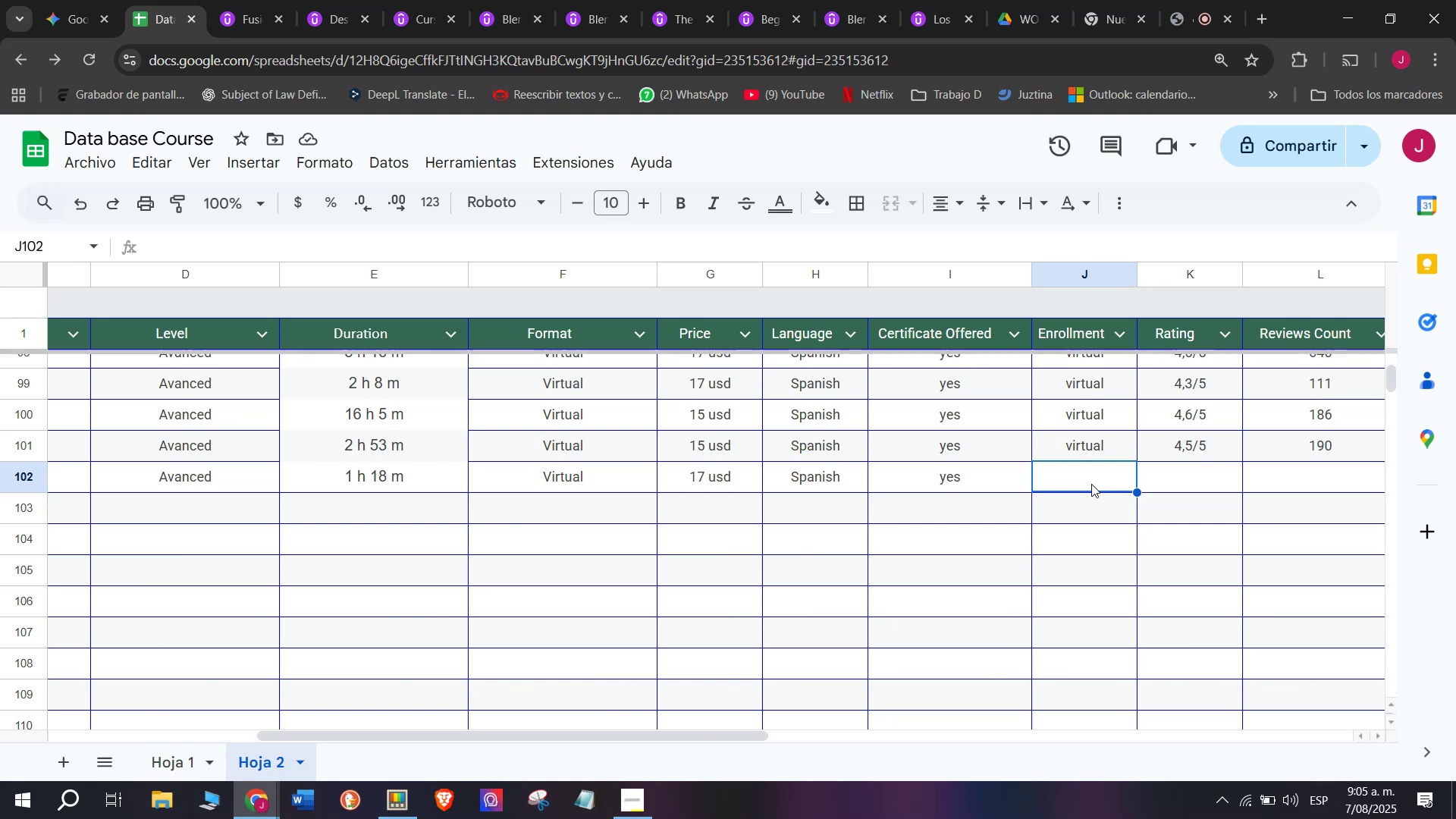 
left_click([1082, 447])
 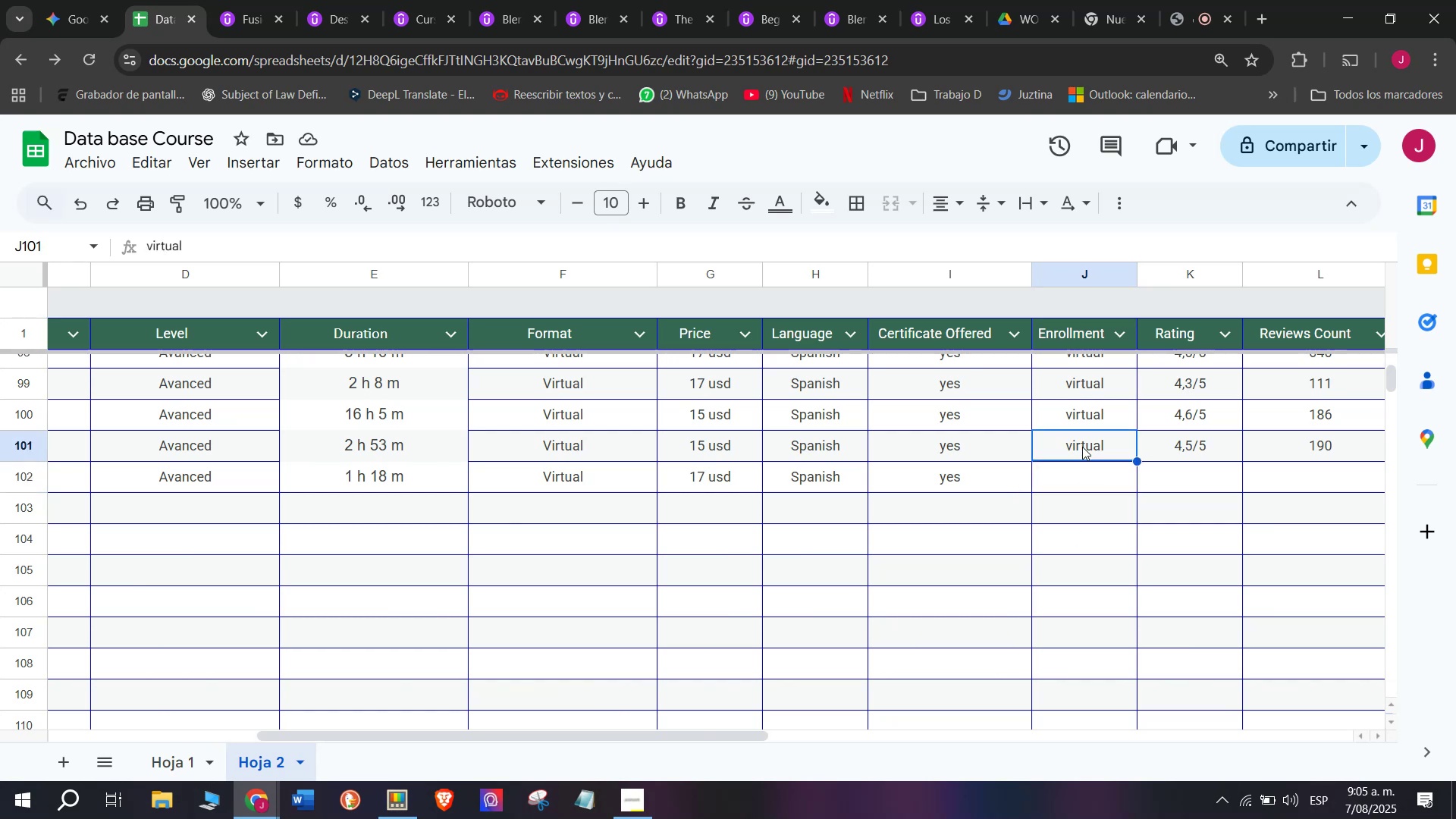 
key(Break)
 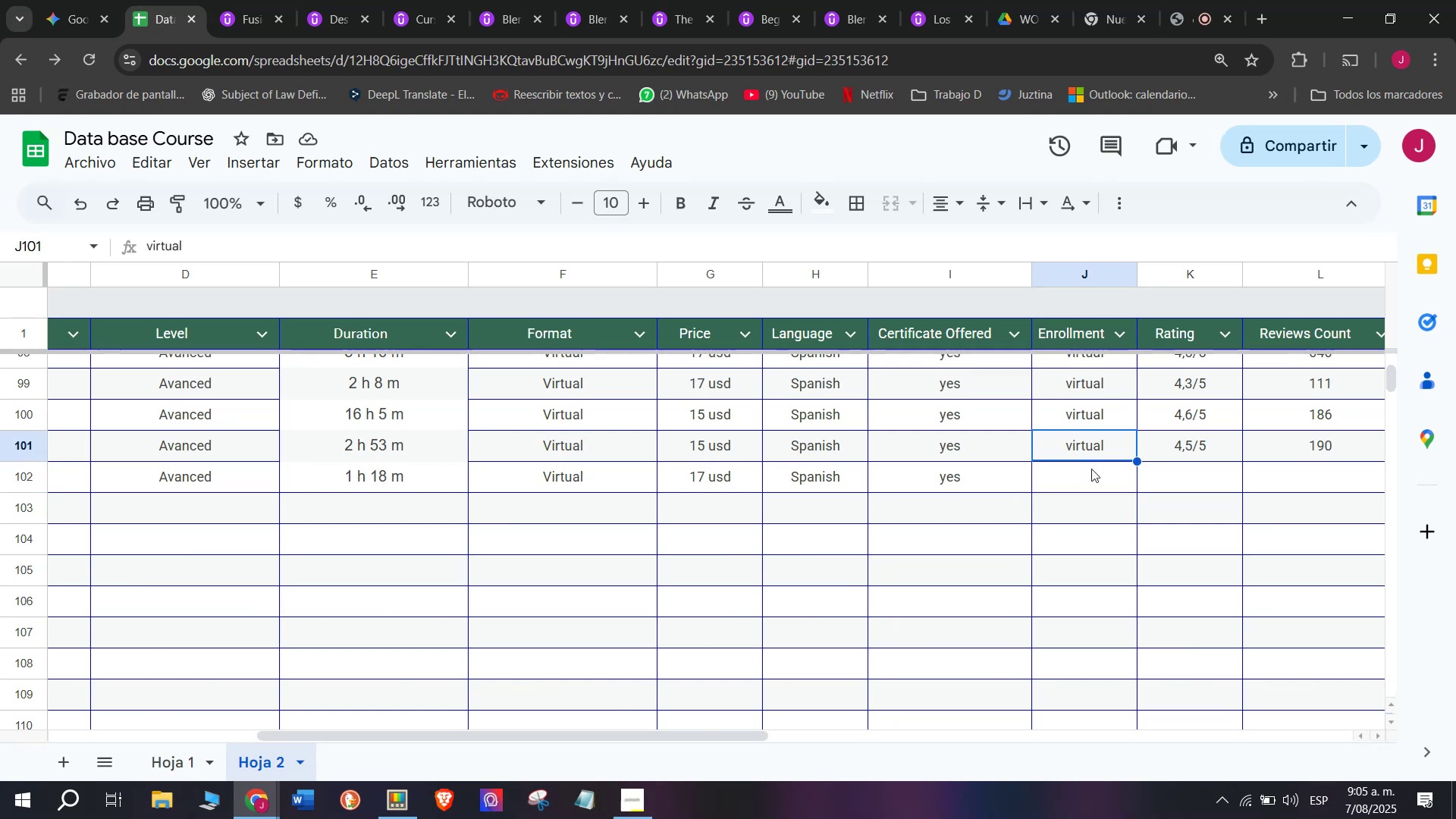 
key(Control+ControlLeft)
 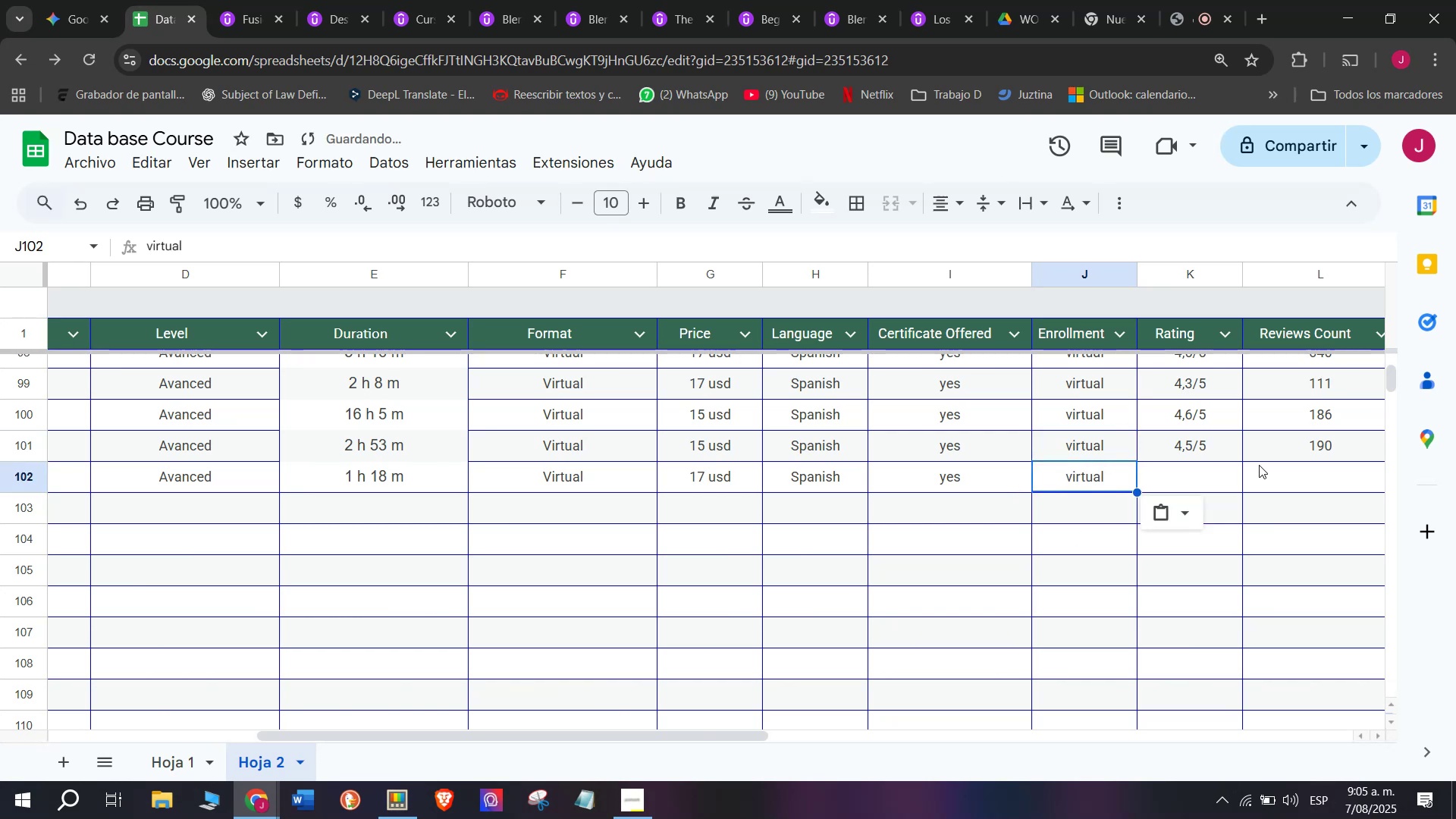 
key(Control+C)
 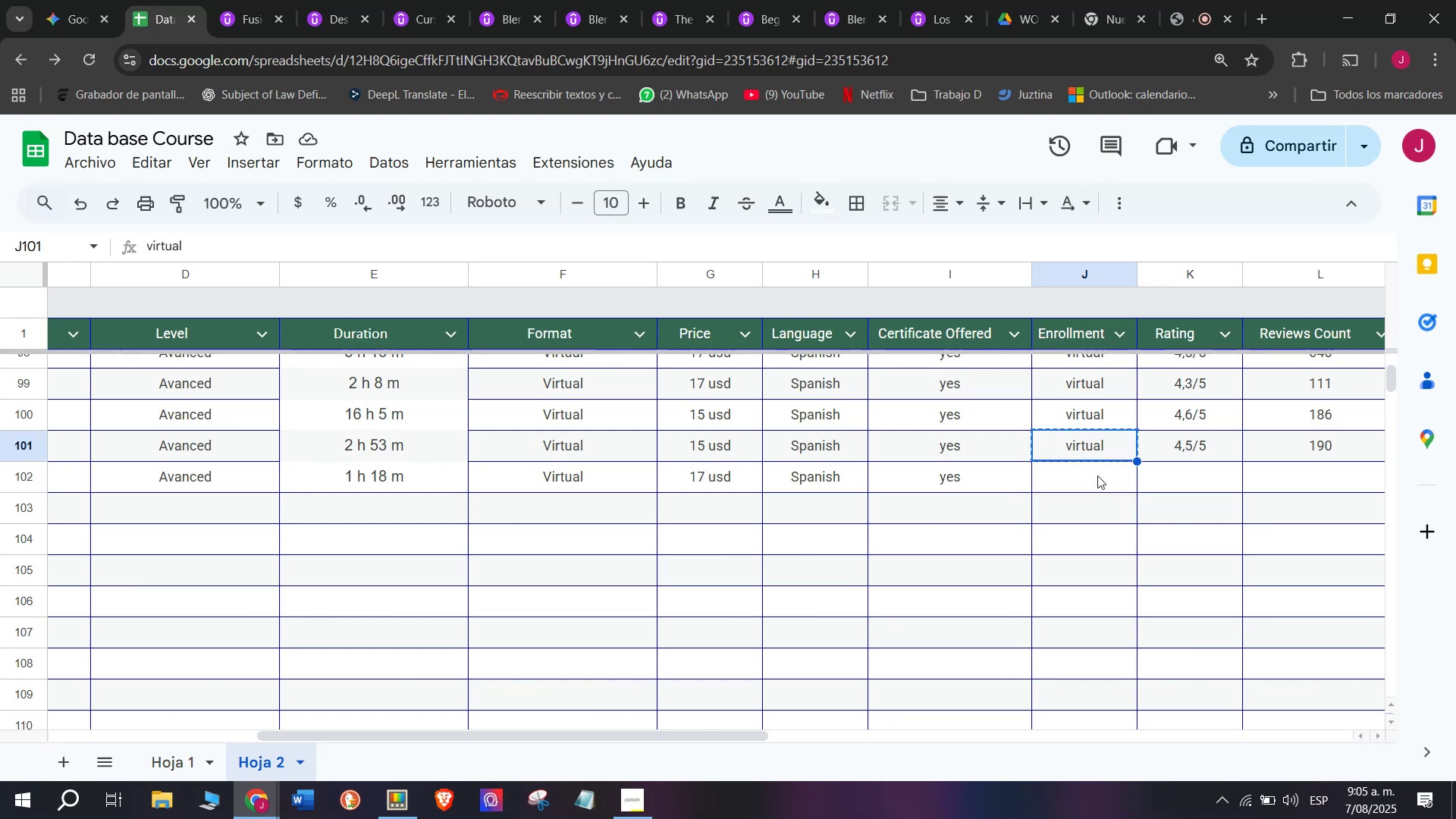 
double_click([1097, 475])
 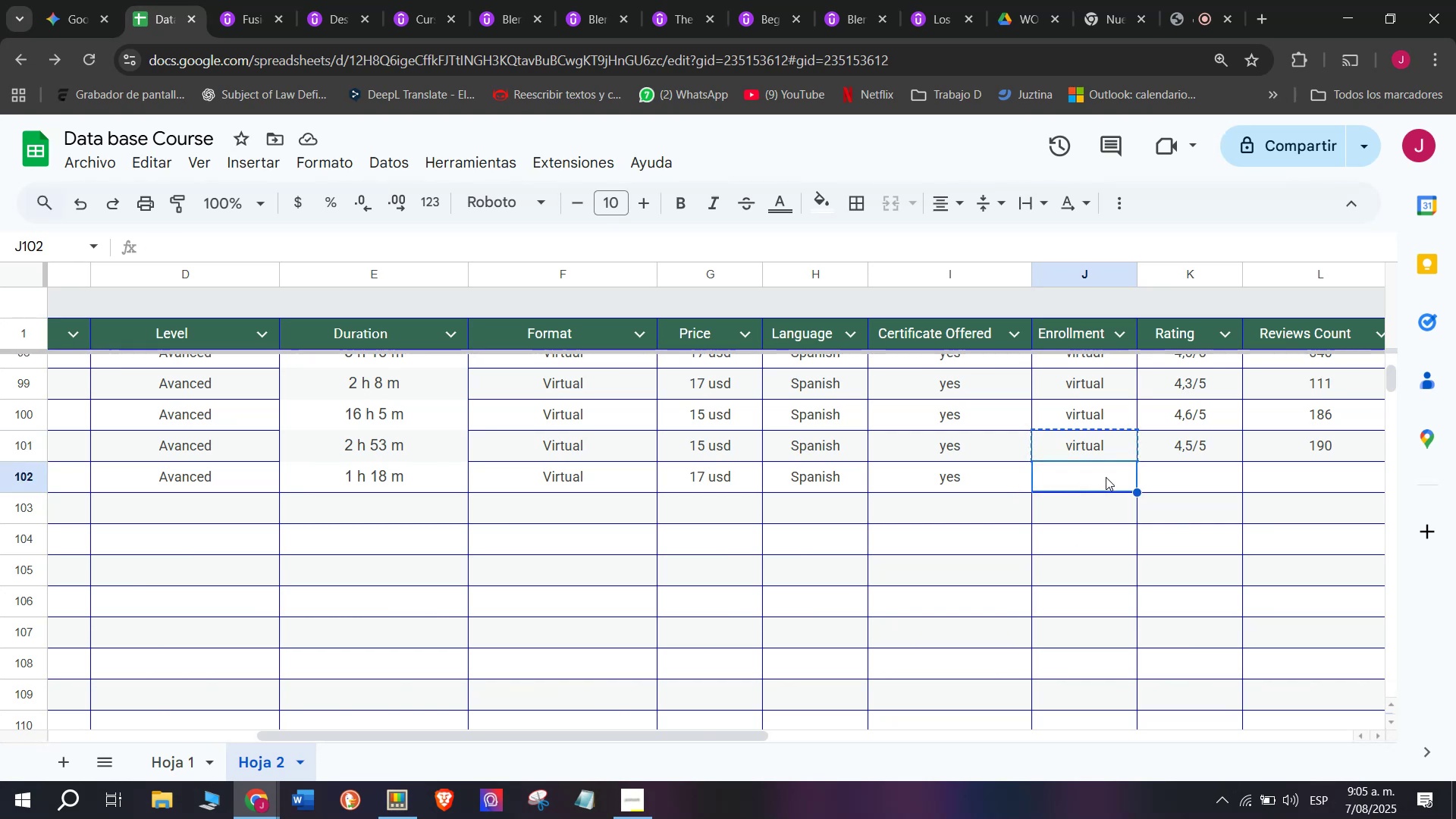 
key(Control+ControlLeft)
 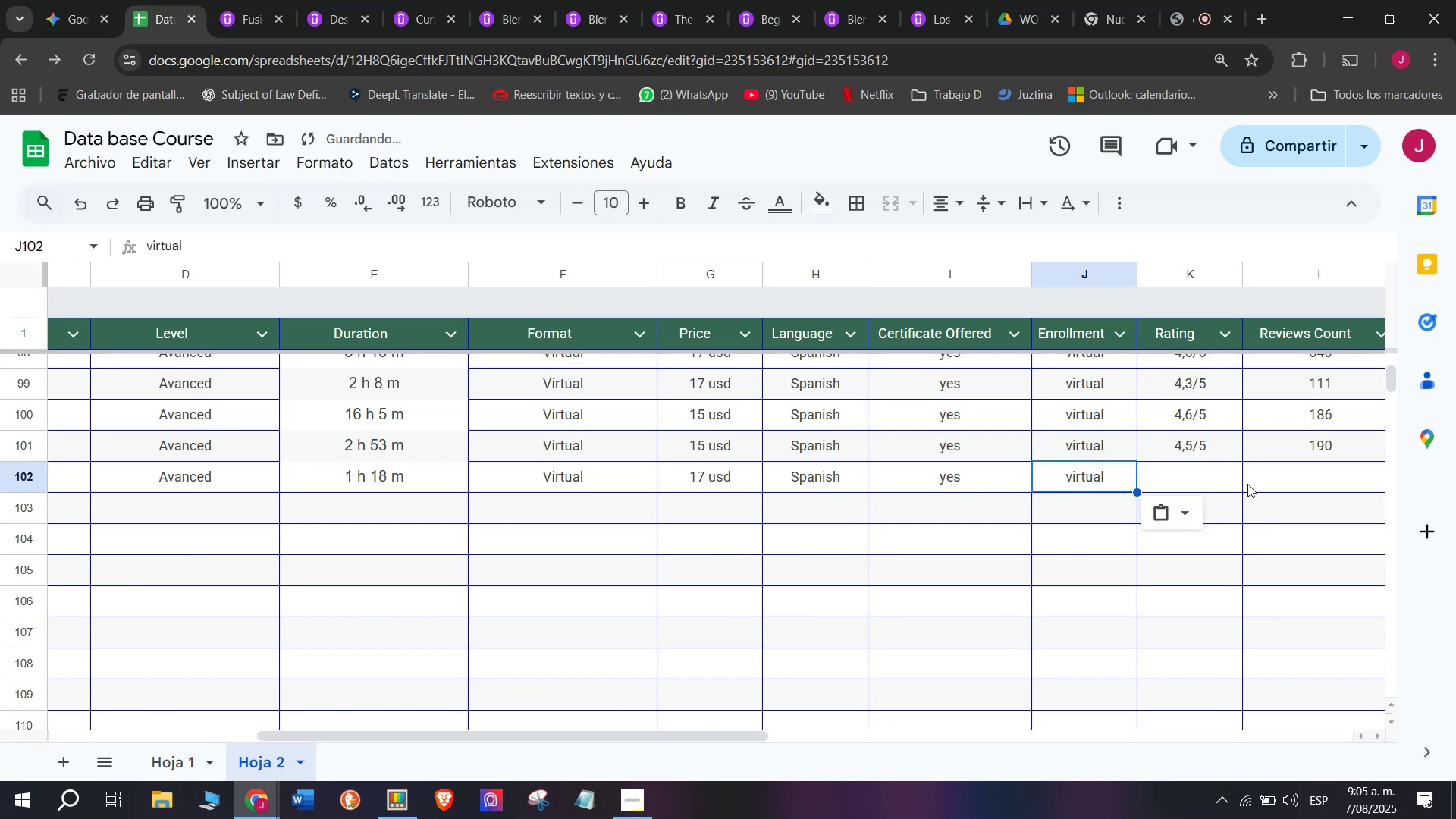 
key(Z)
 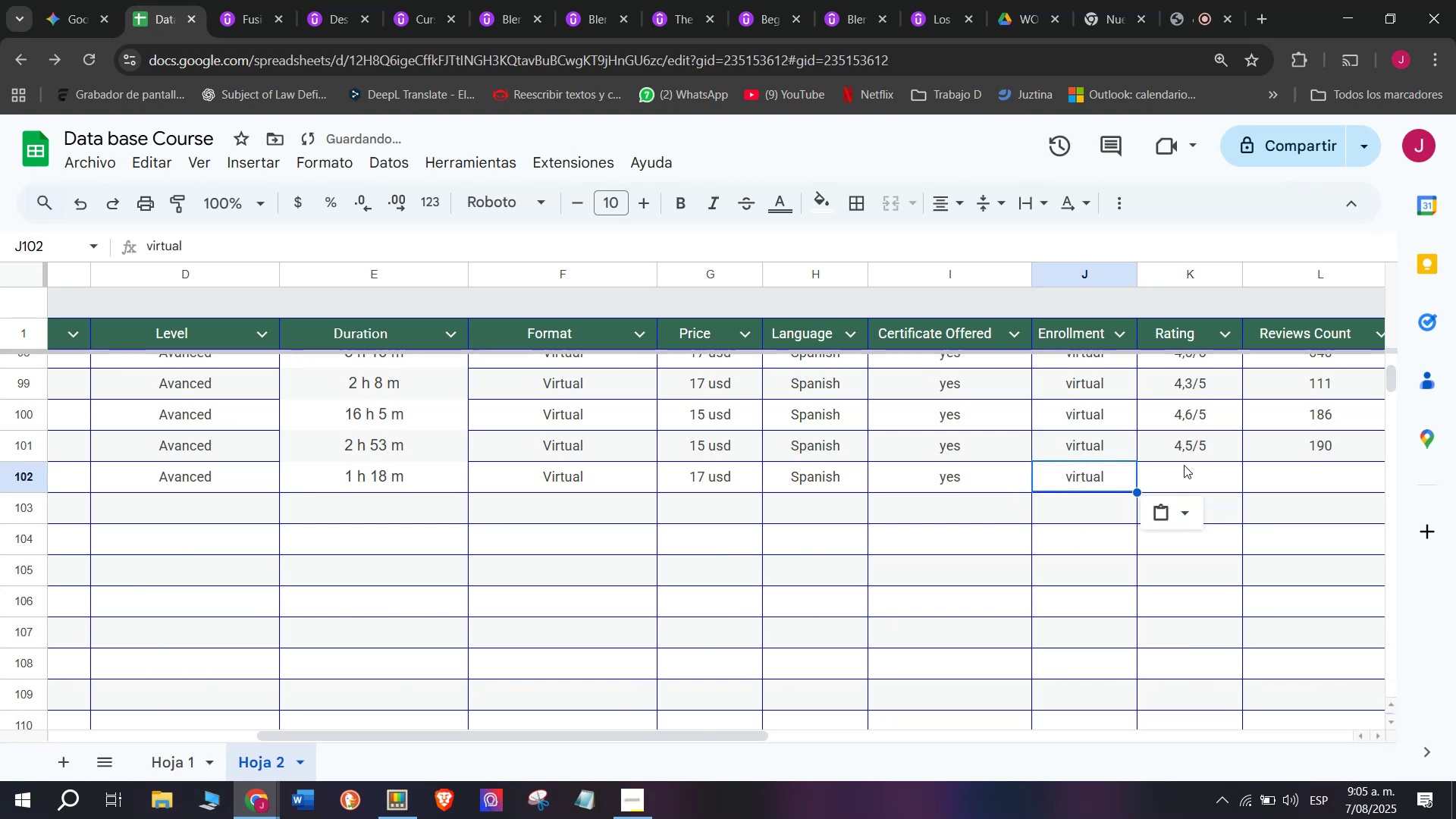 
key(Control+V)
 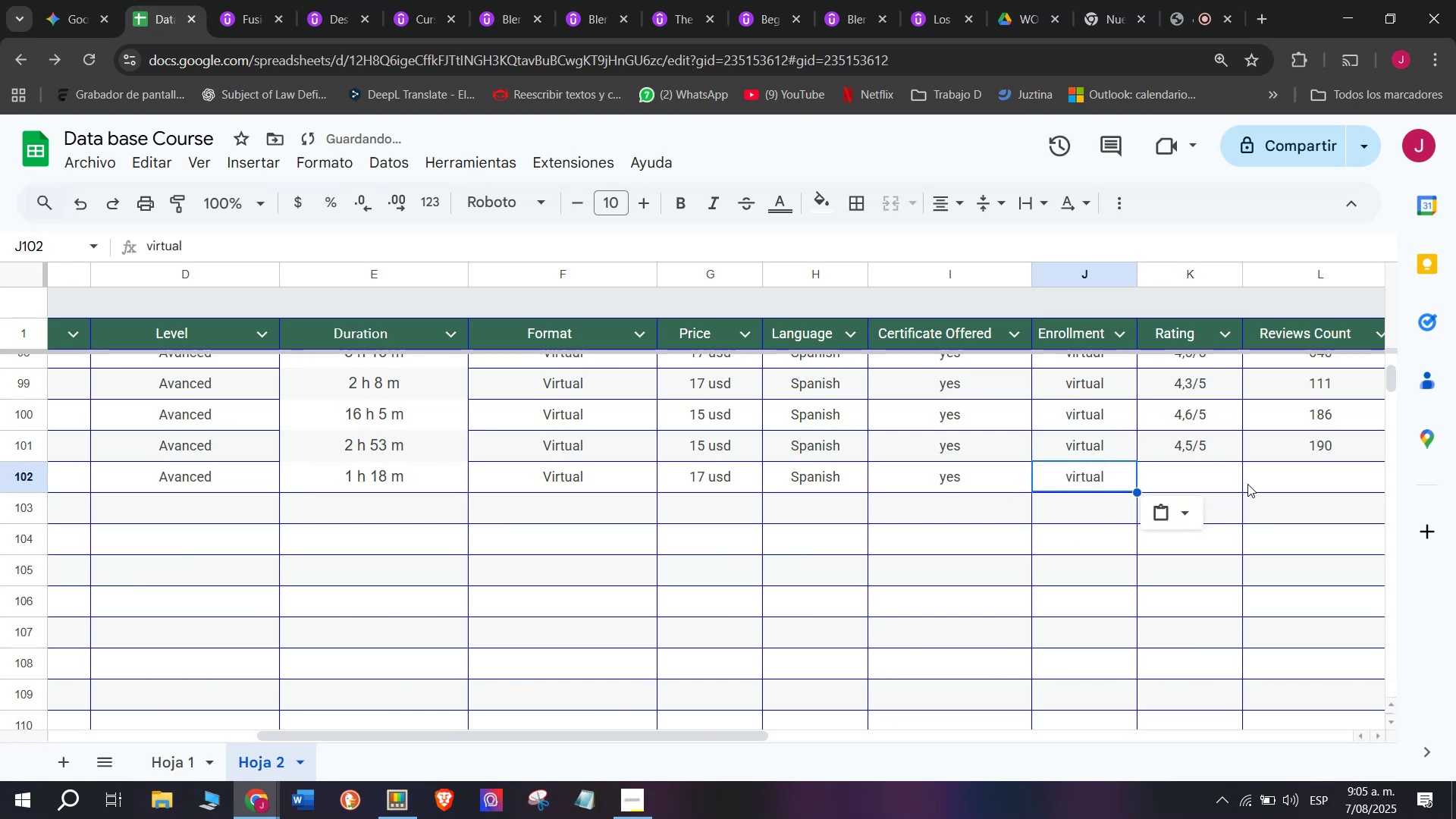 
left_click([1245, 484])
 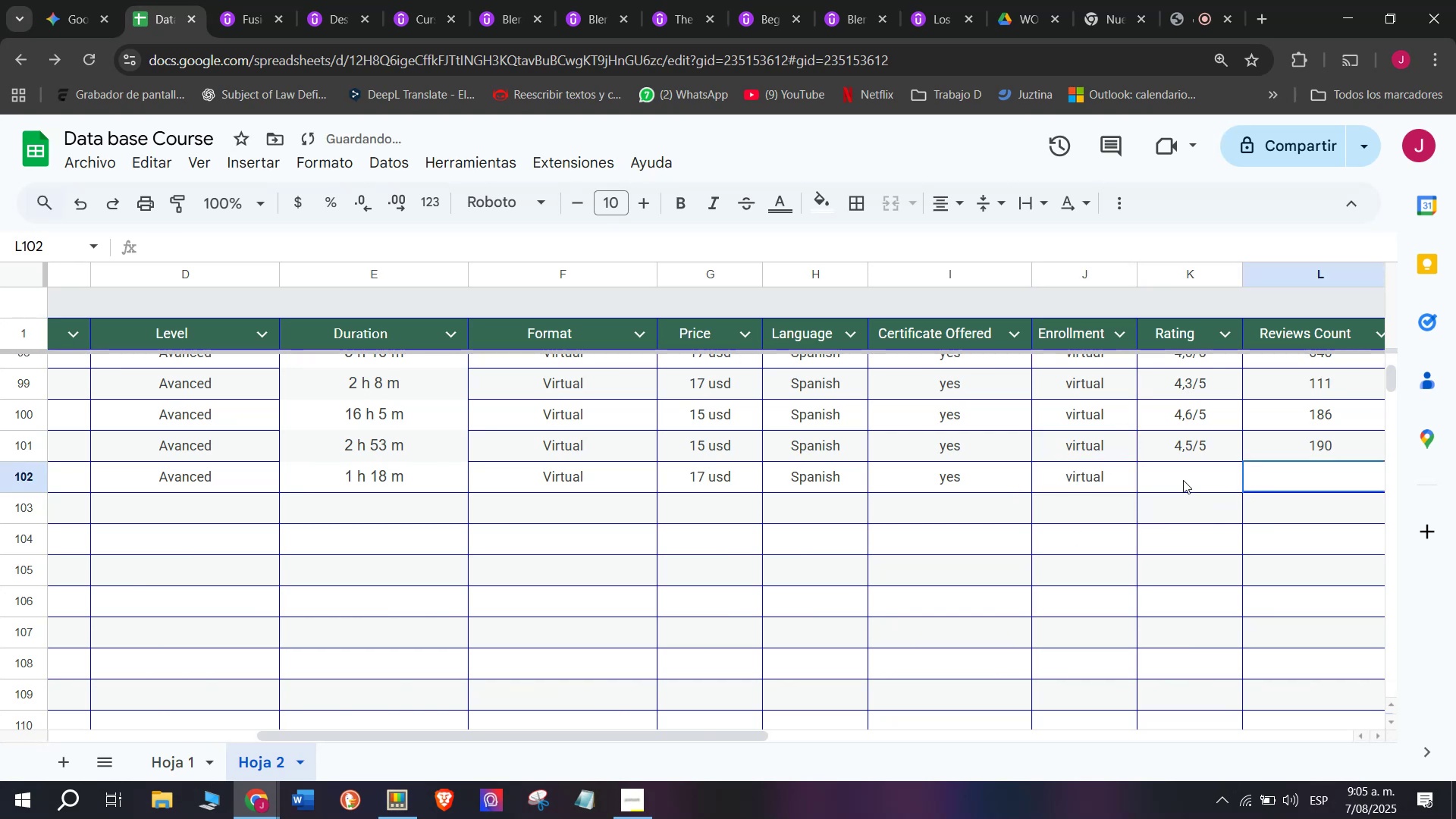 
left_click([1205, 480])
 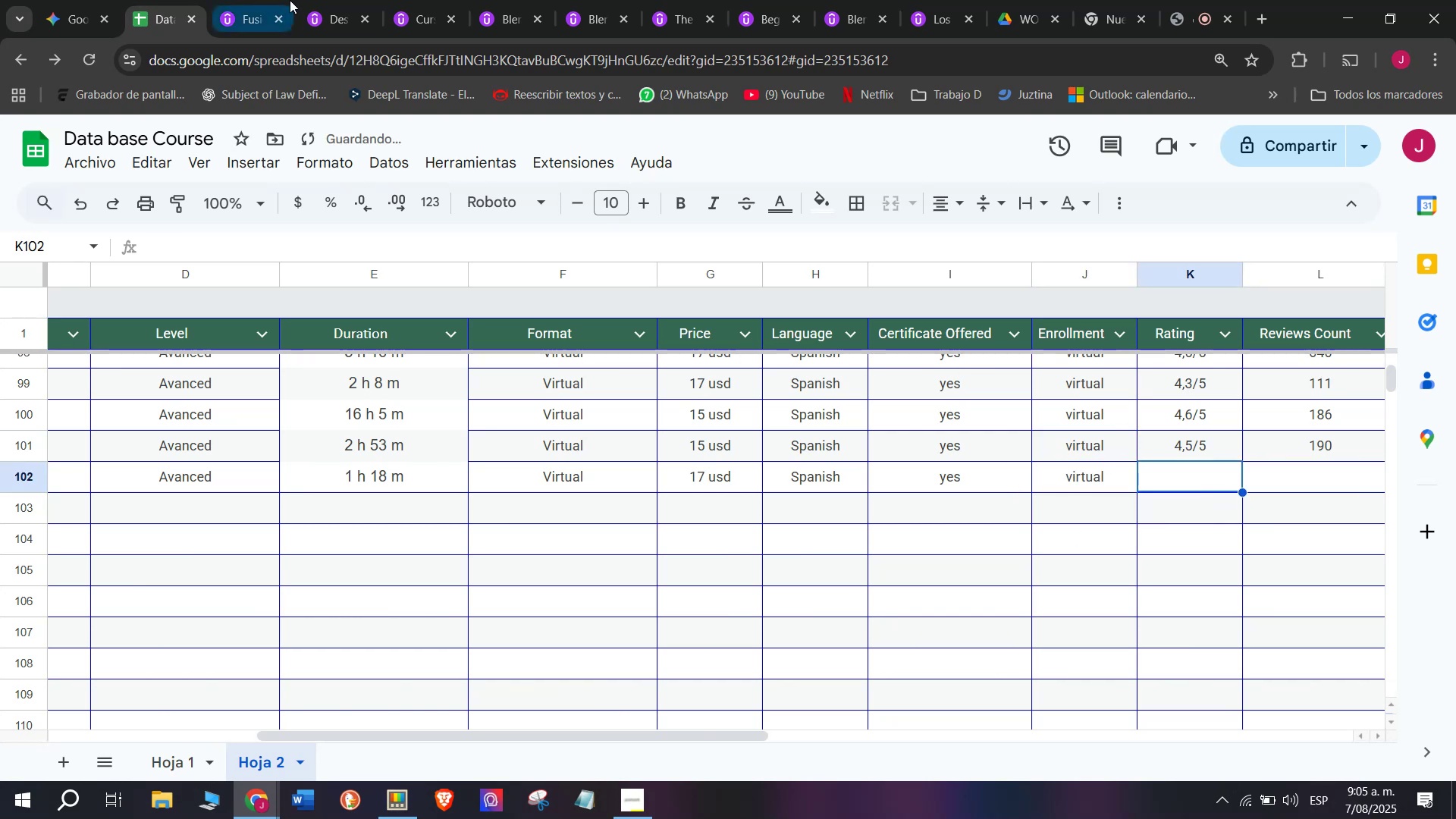 
left_click([238, 0])
 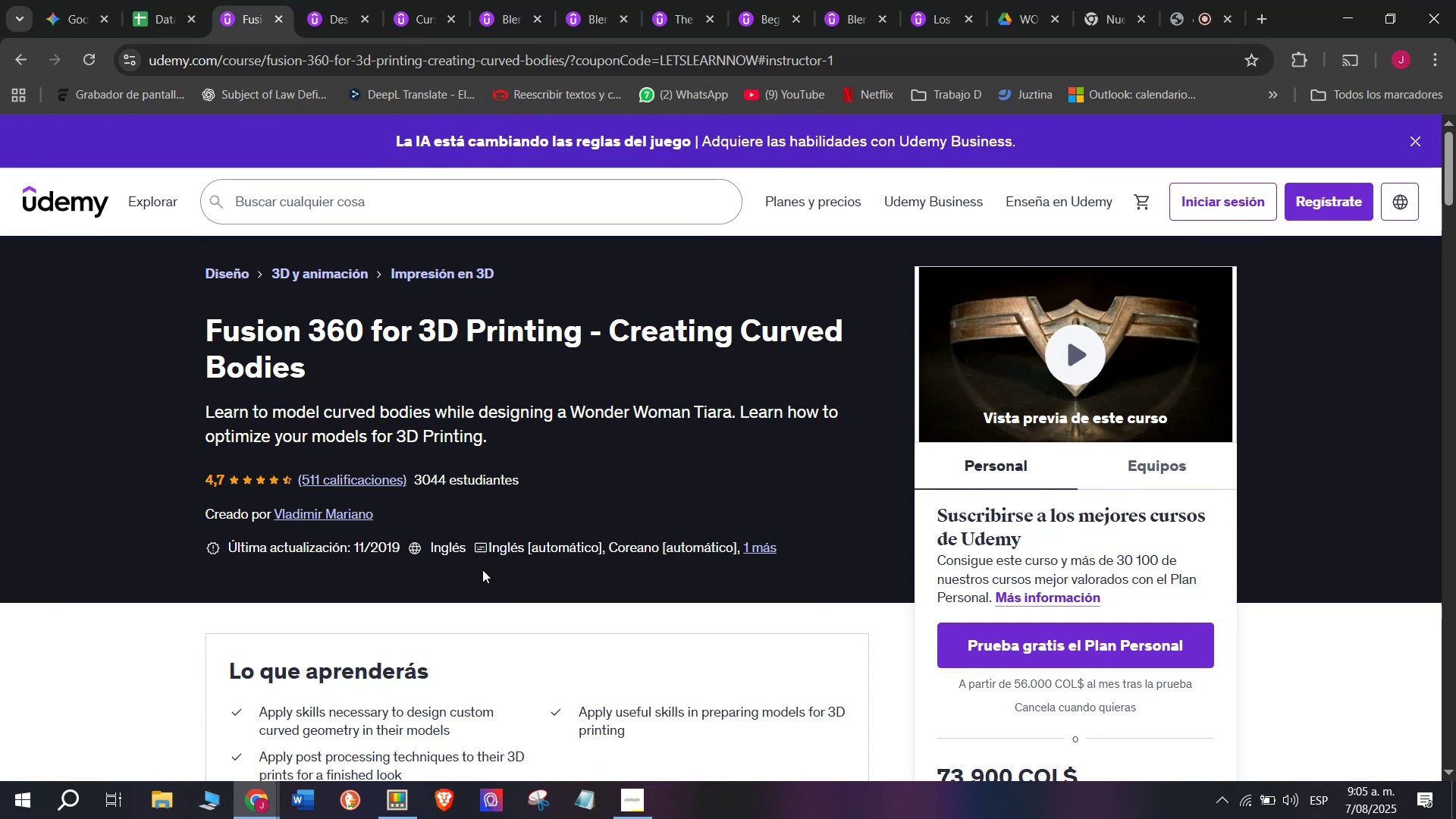 
wait(8.05)
 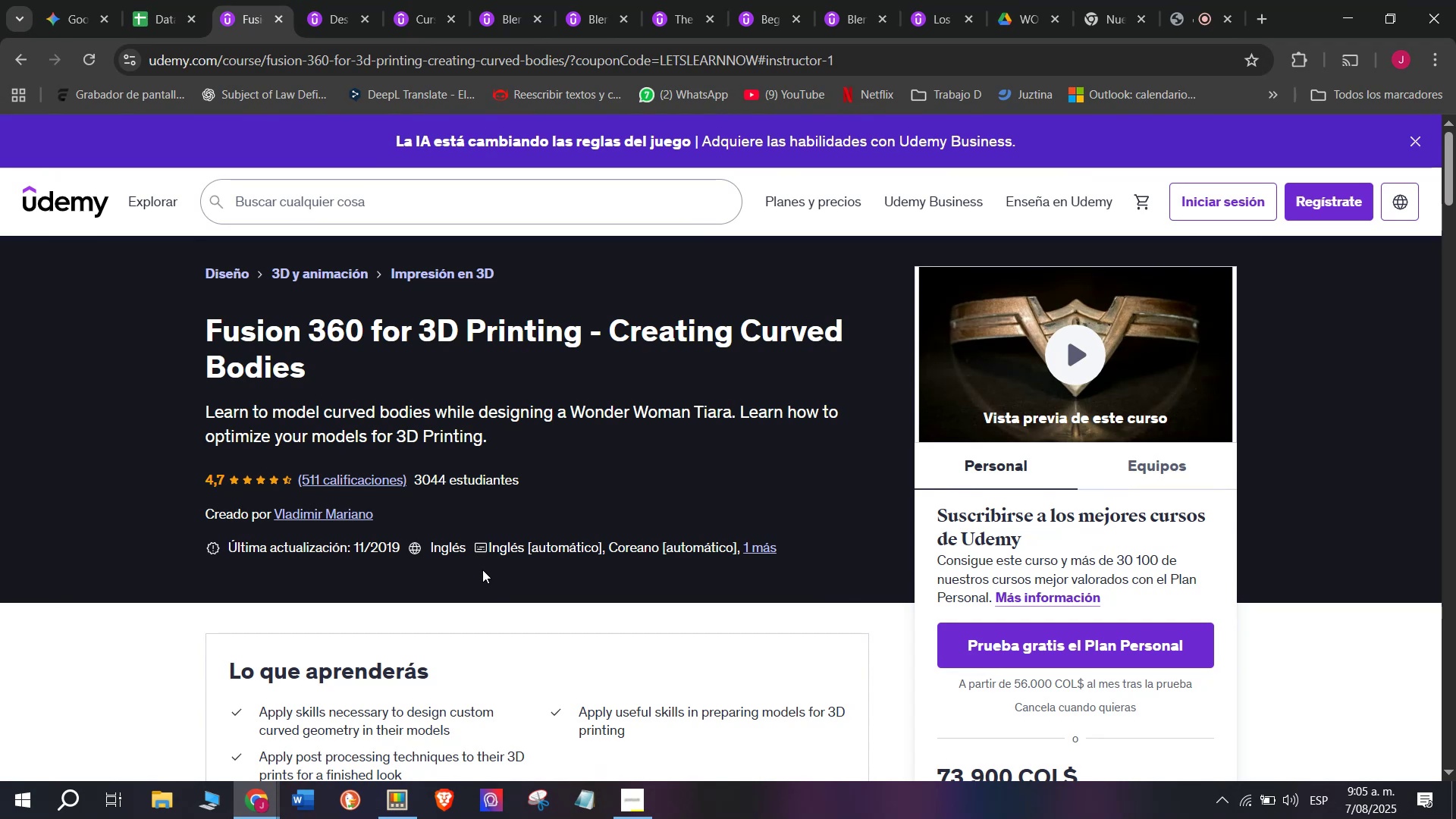 
left_click([174, 0])
 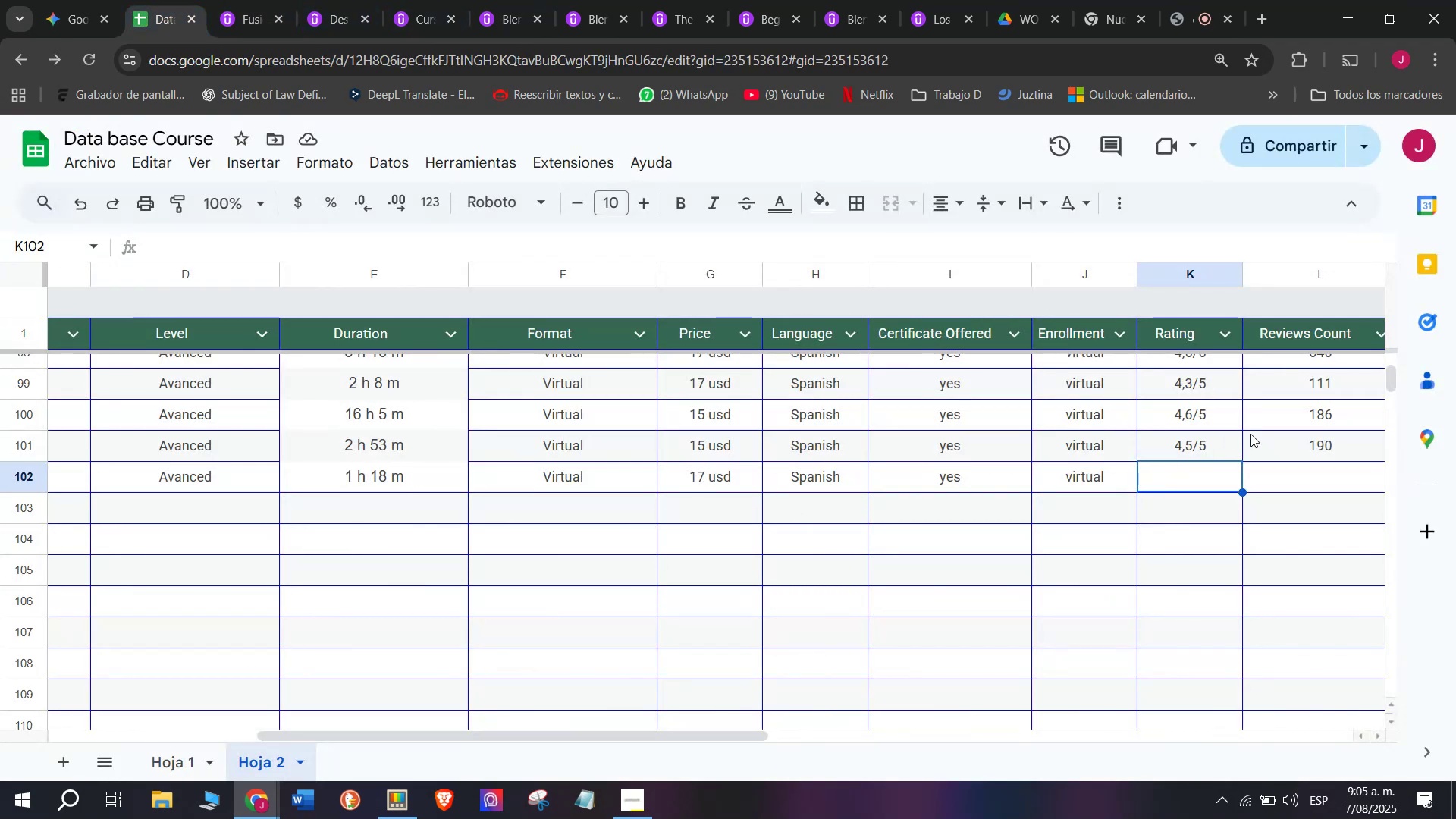 
left_click([1161, 444])
 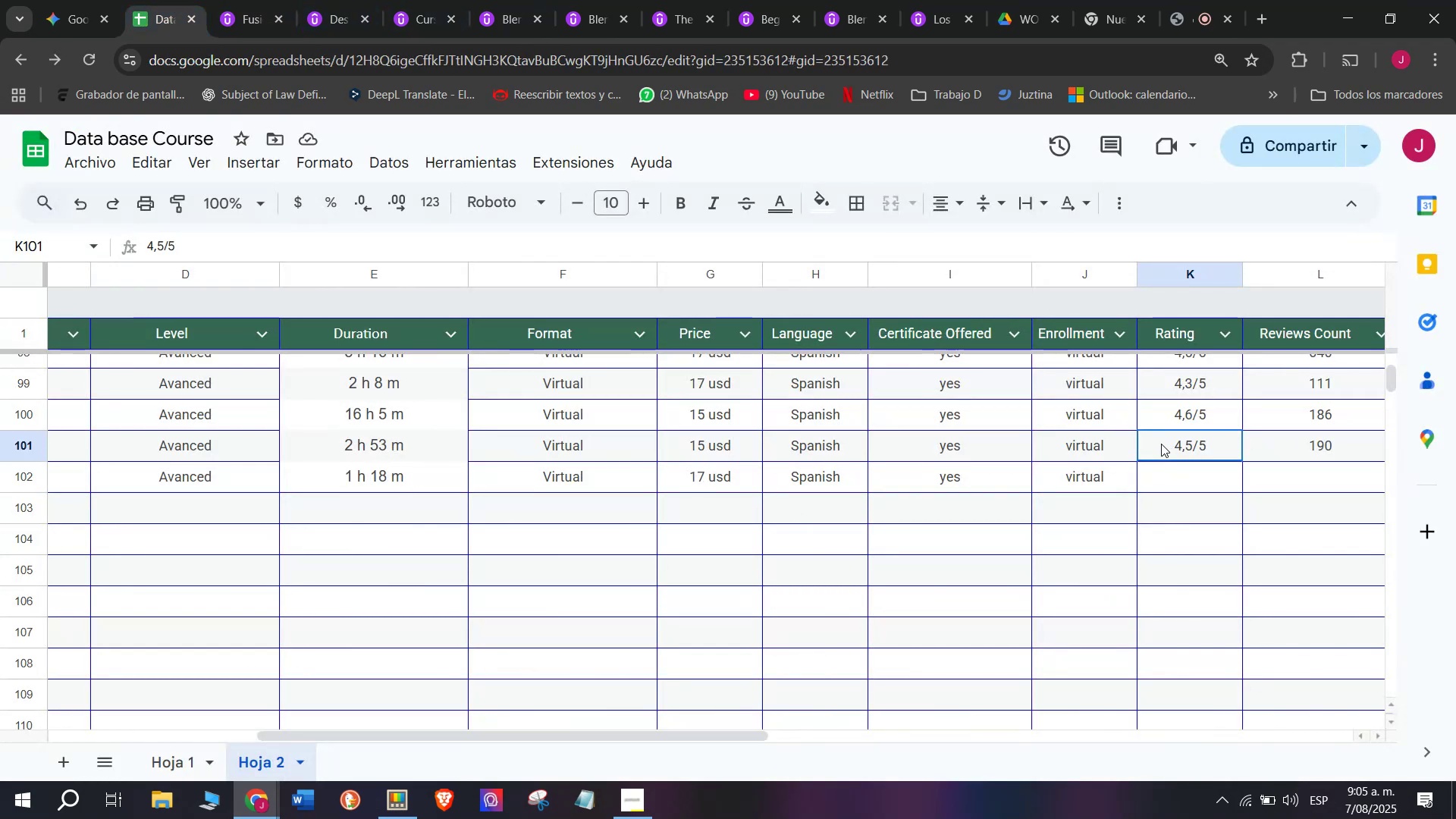 
key(Break)
 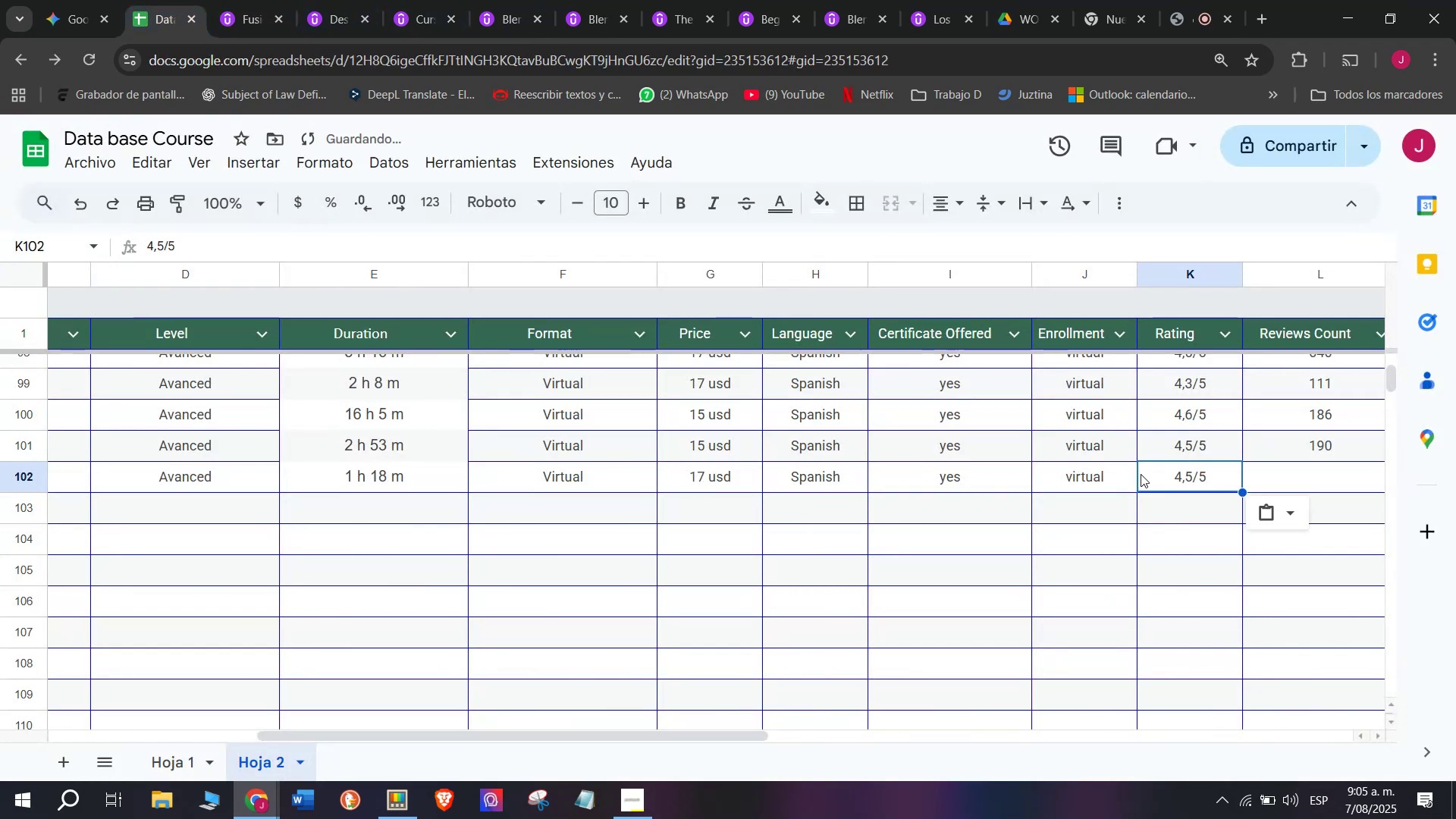 
key(Control+ControlLeft)
 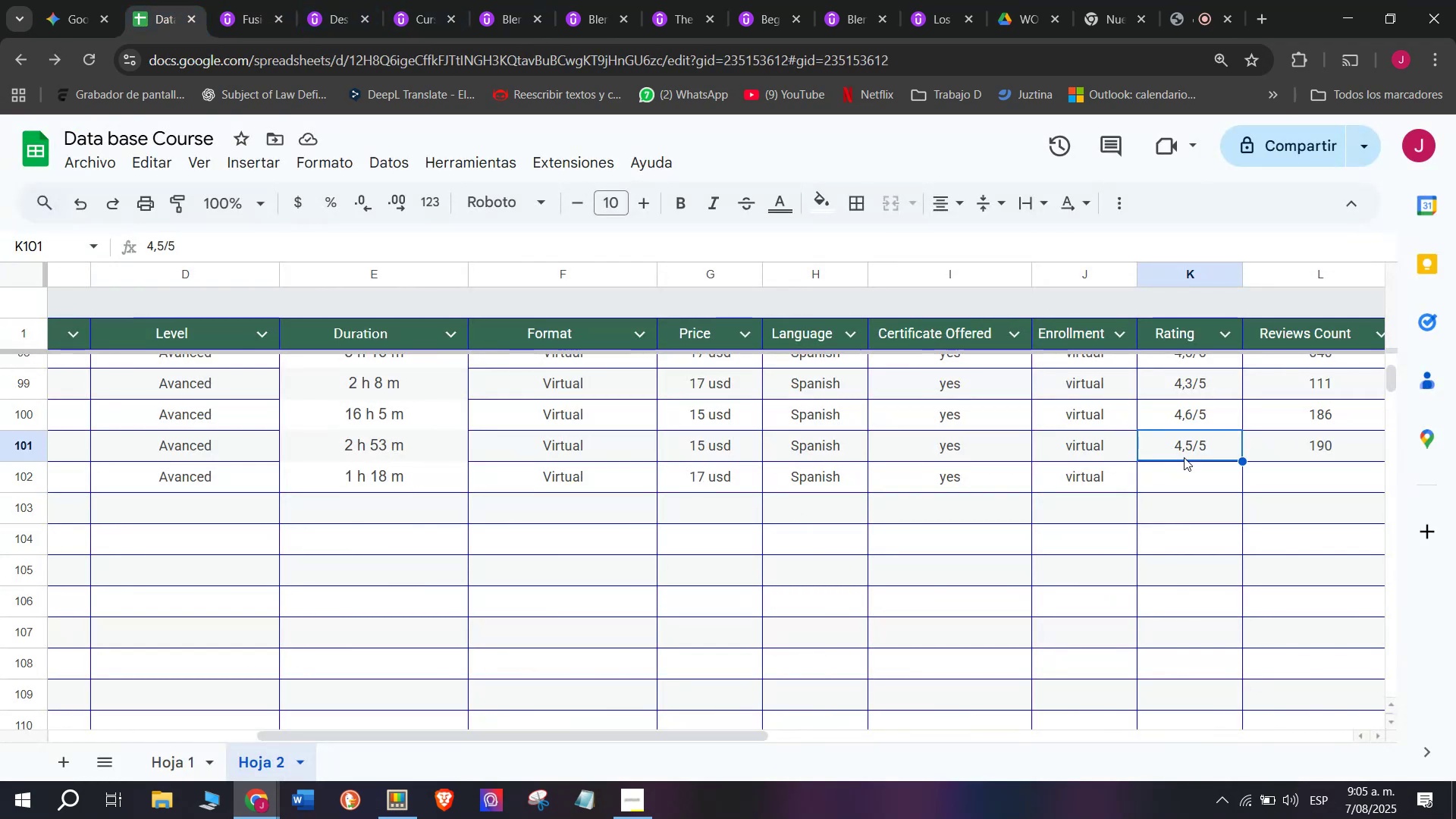 
key(Control+C)
 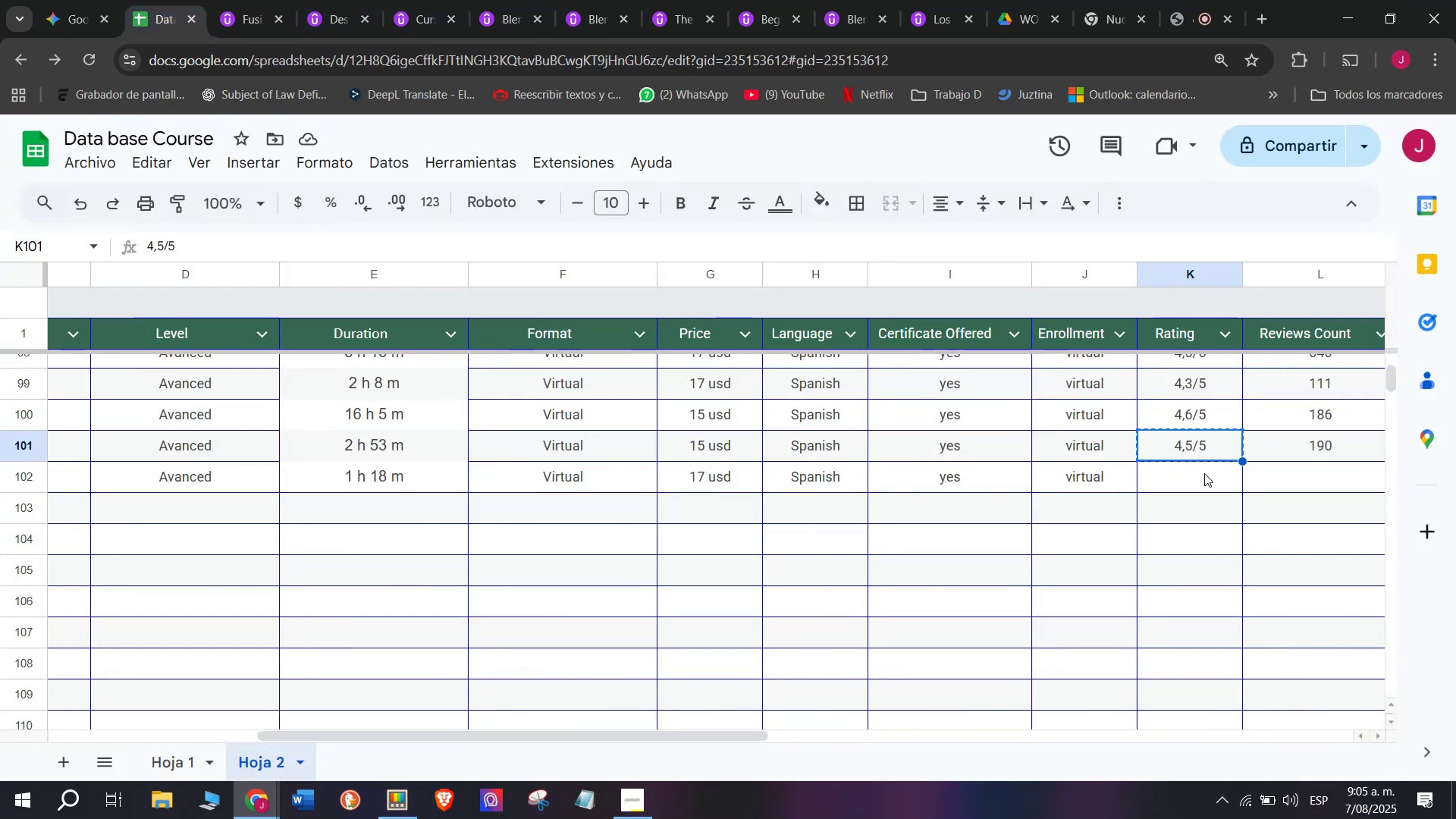 
double_click([1204, 473])
 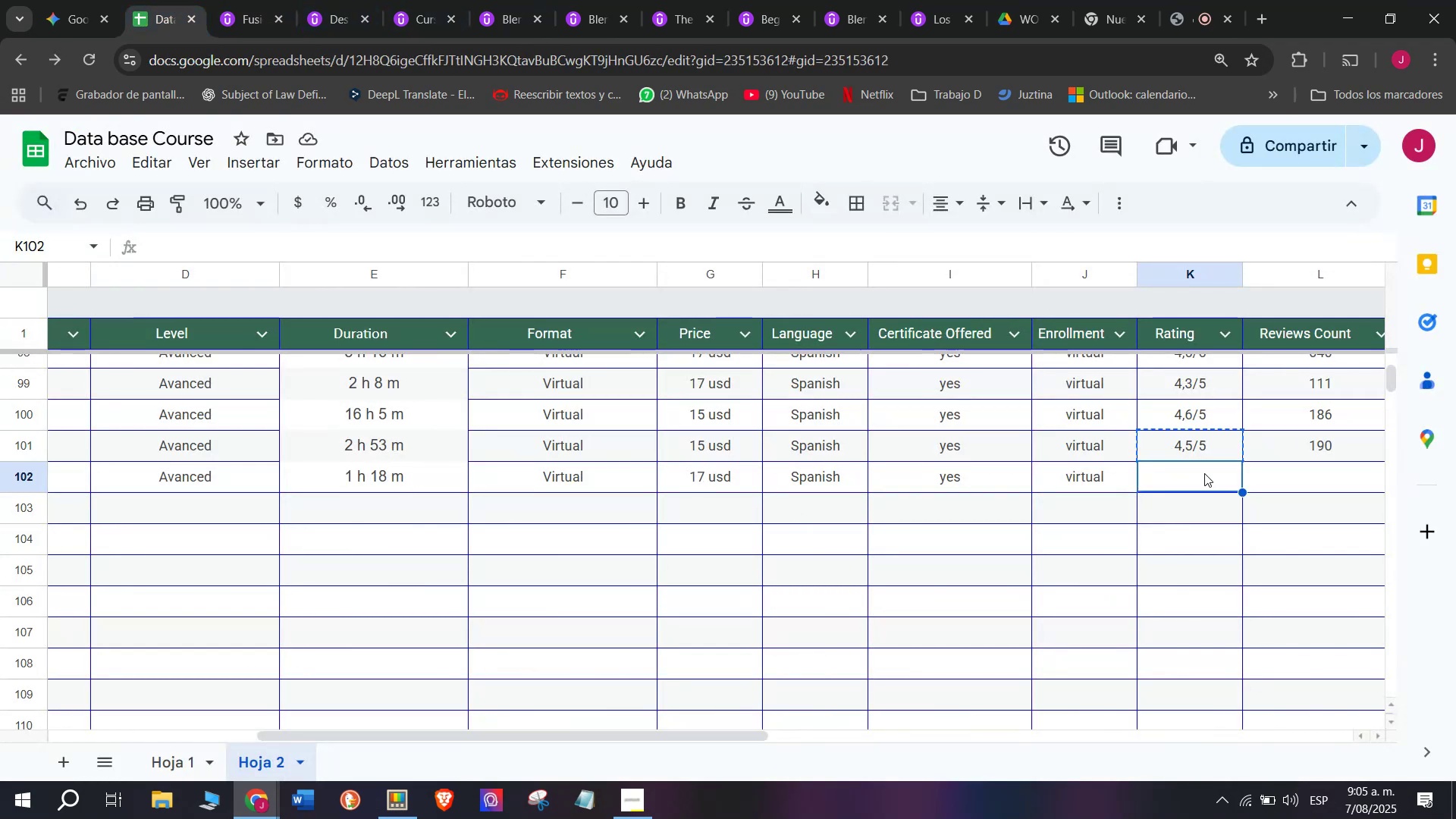 
key(Z)
 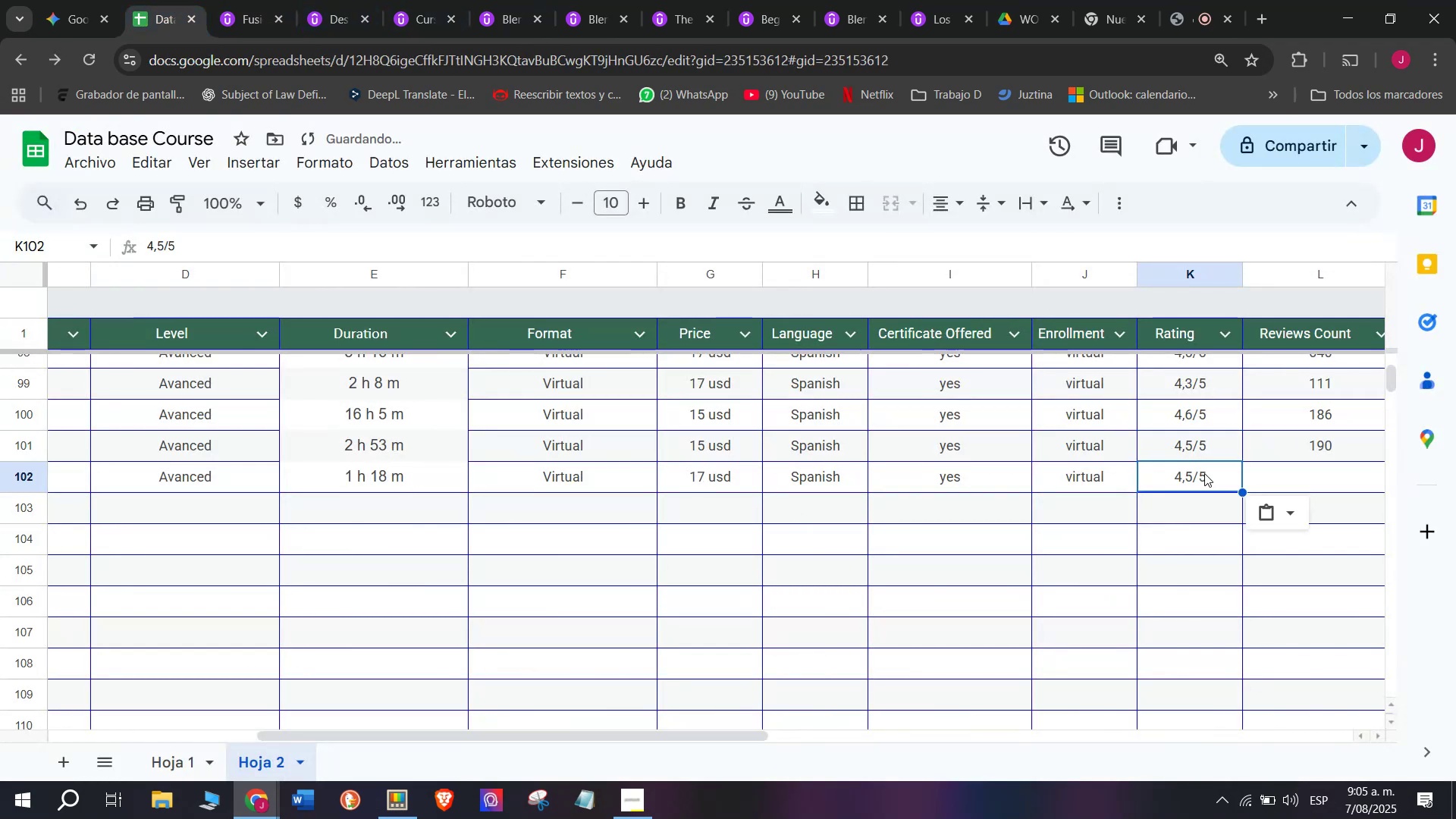 
key(Control+ControlLeft)
 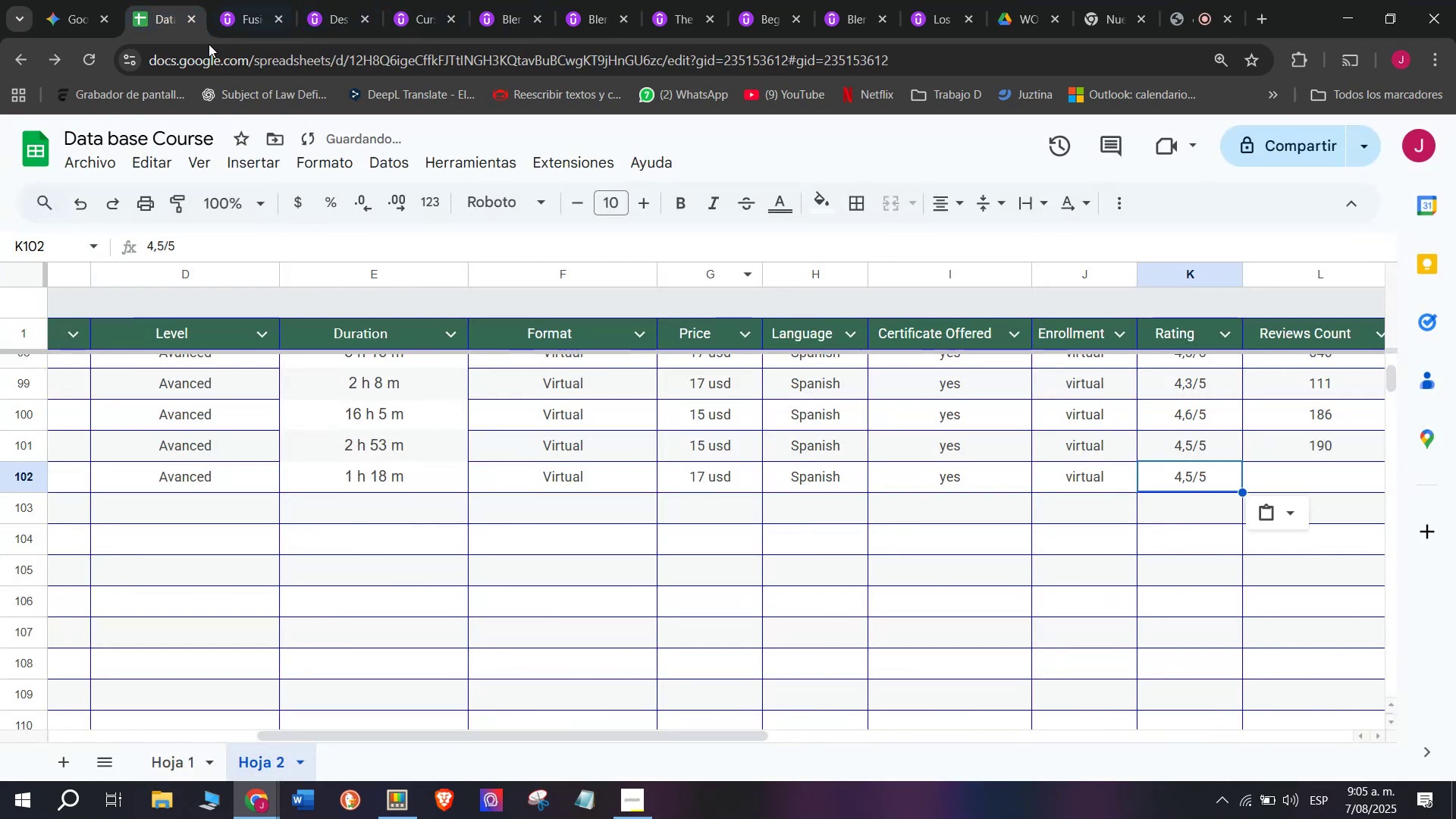 
key(Control+V)
 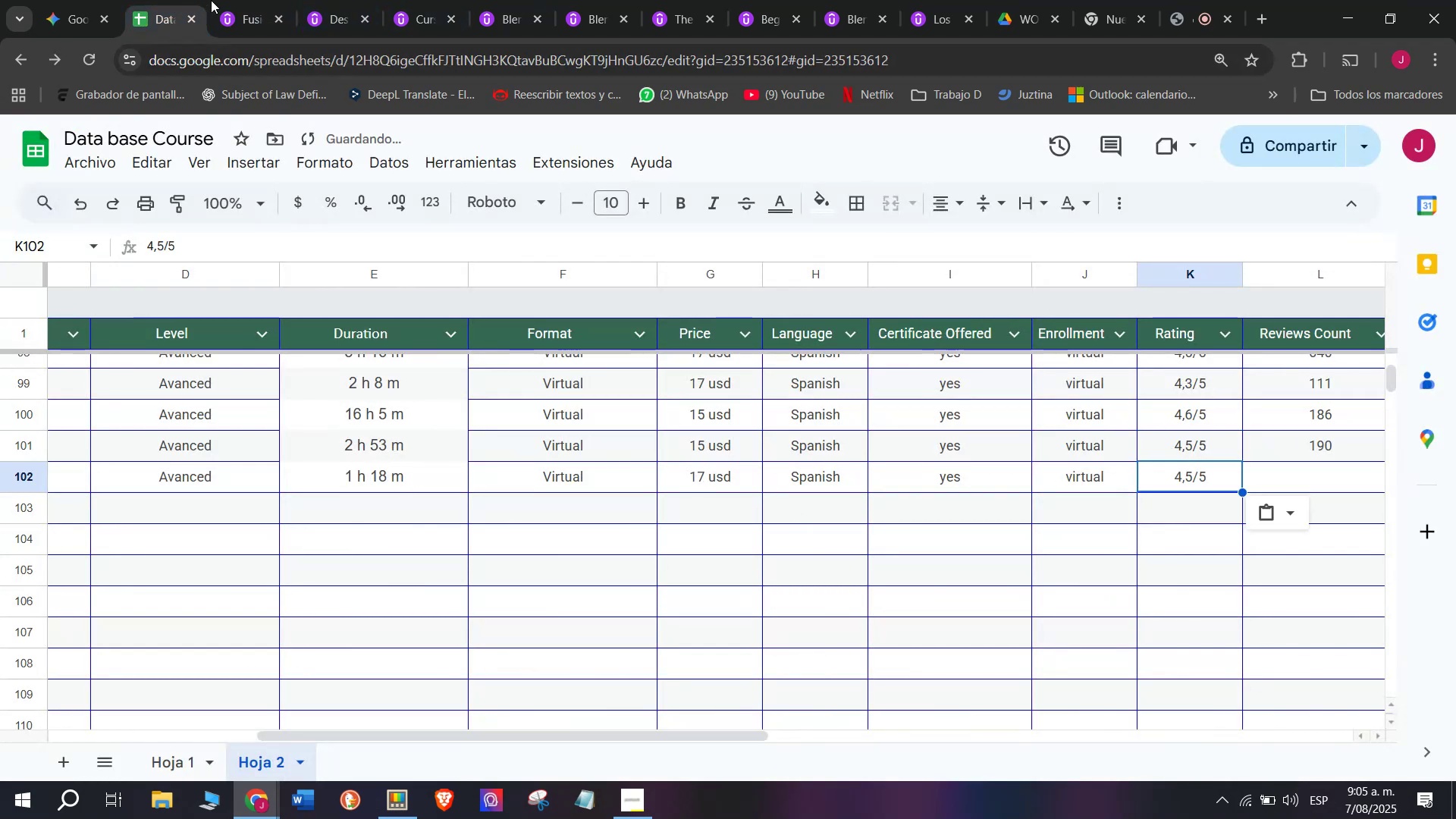 
left_click([223, 0])
 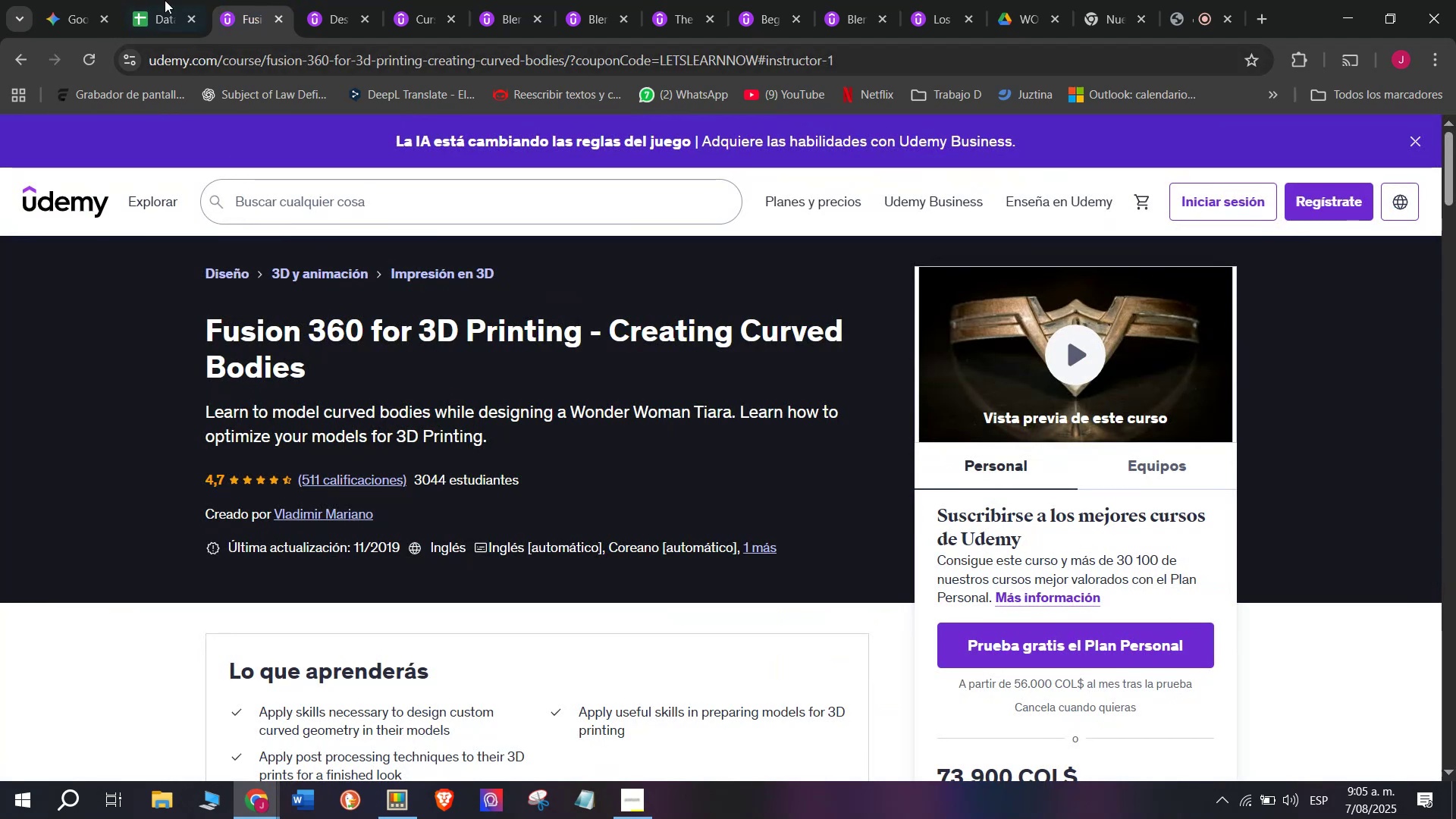 
left_click([151, 0])
 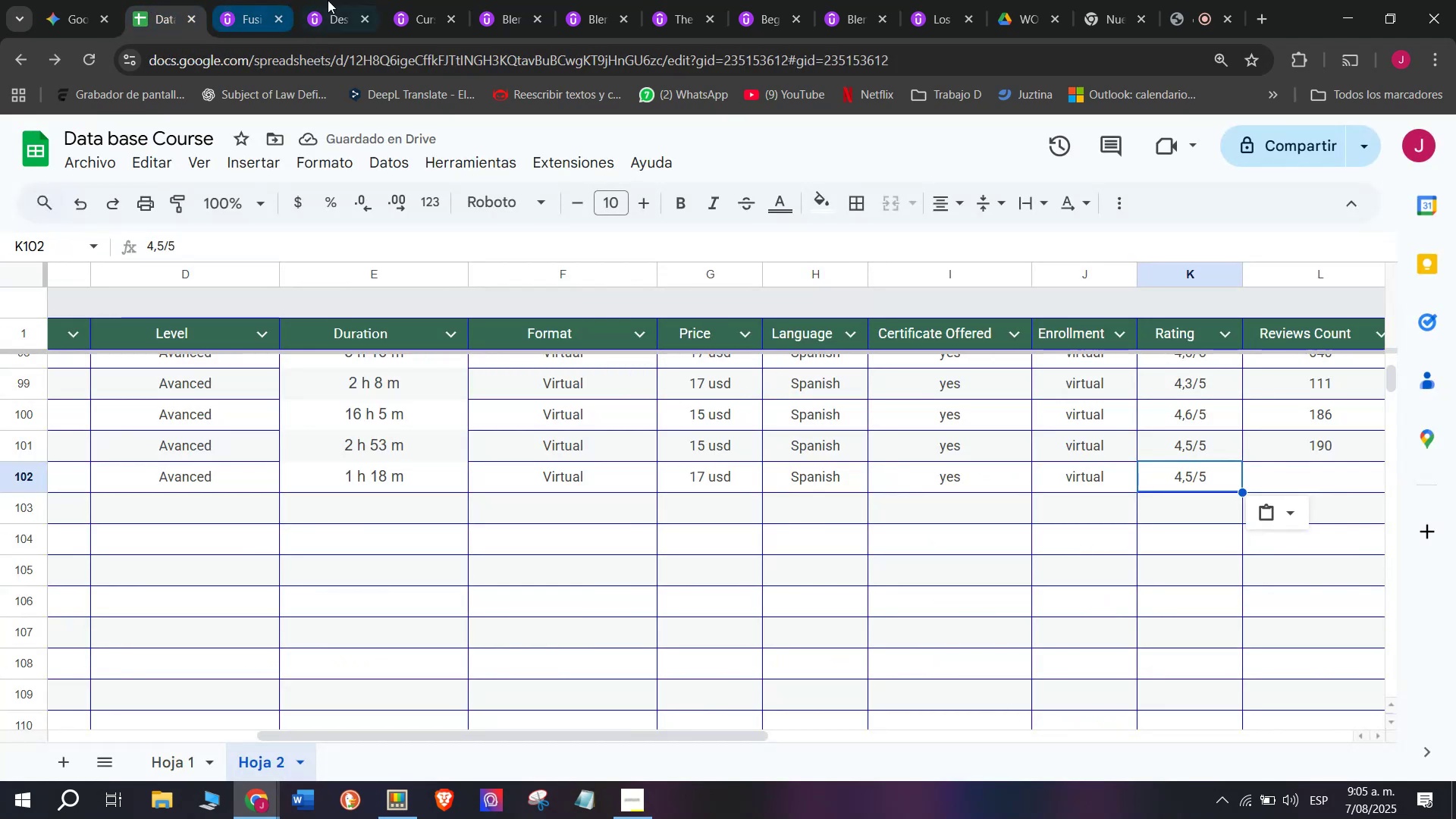 
left_click([259, 0])
 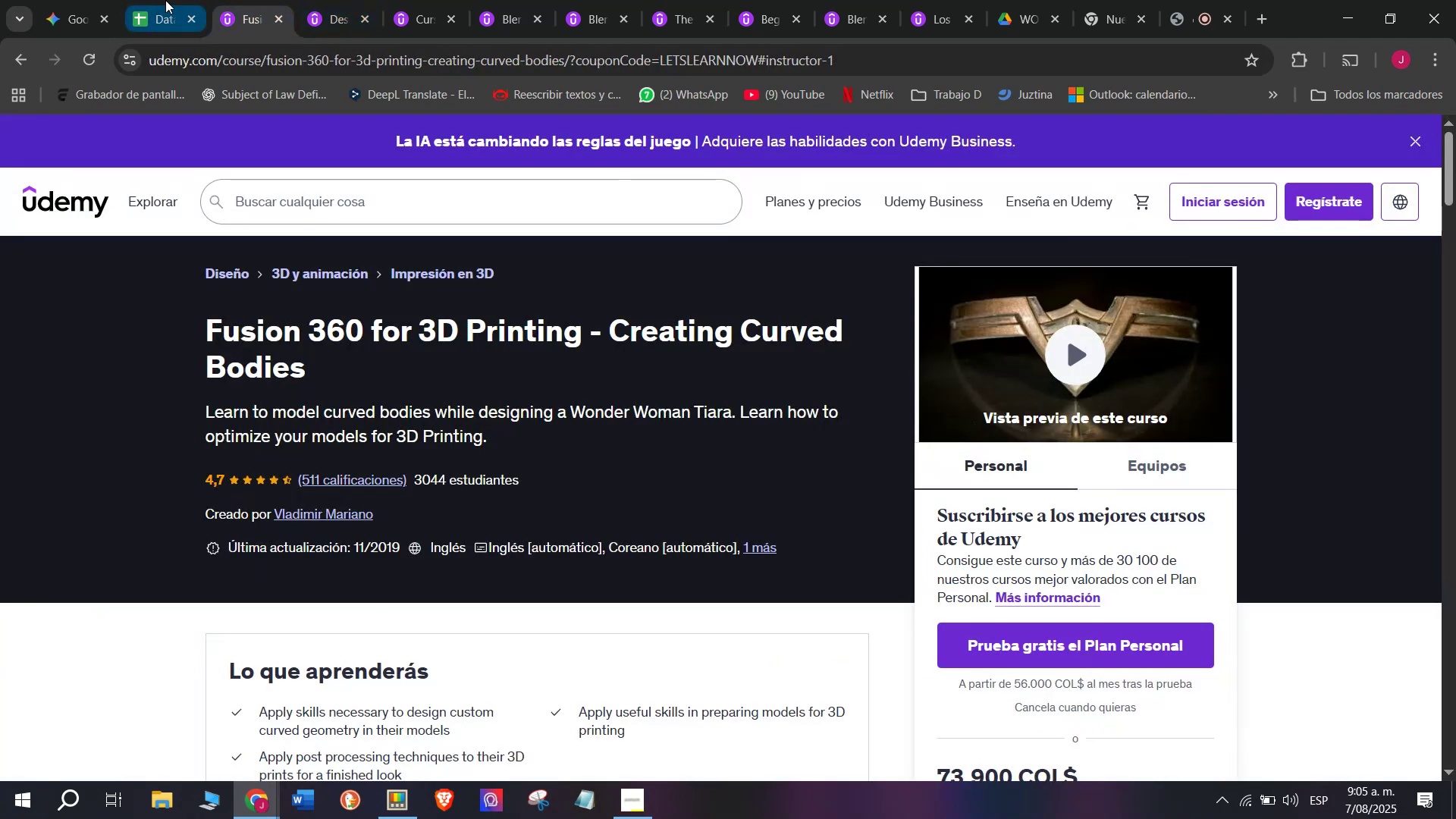 
left_click([165, 0])
 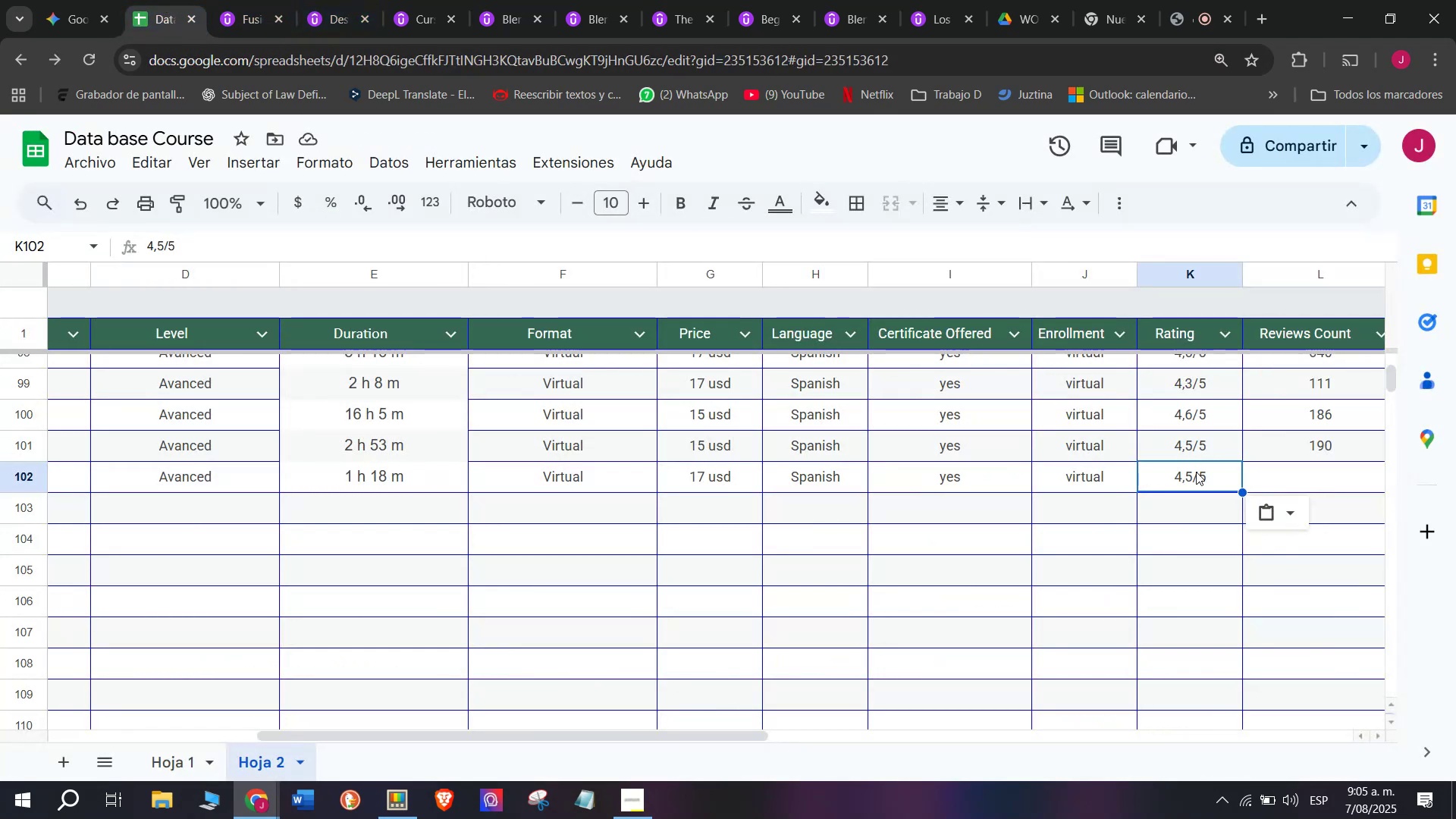 
double_click([1196, 479])
 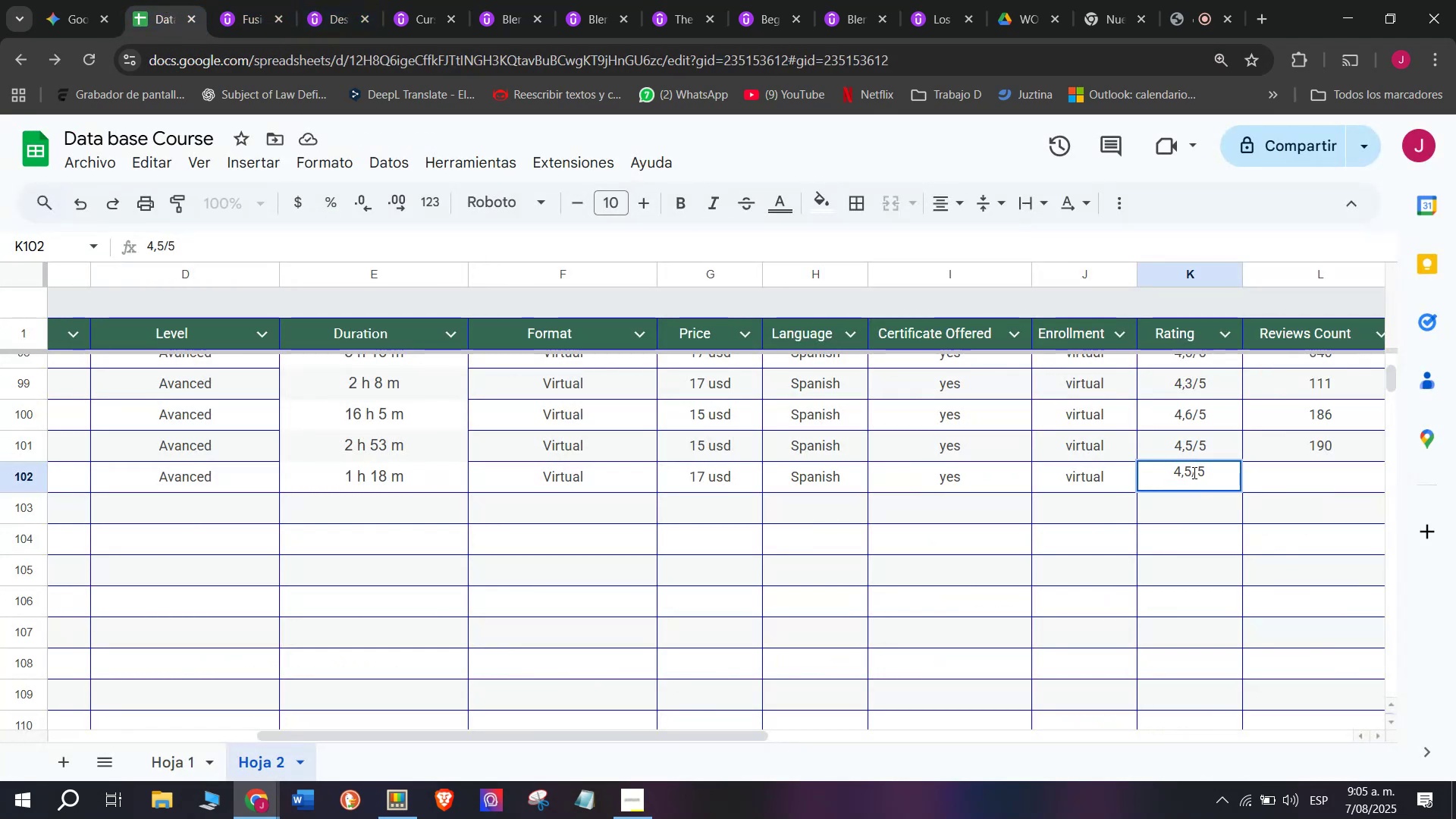 
left_click([1193, 472])
 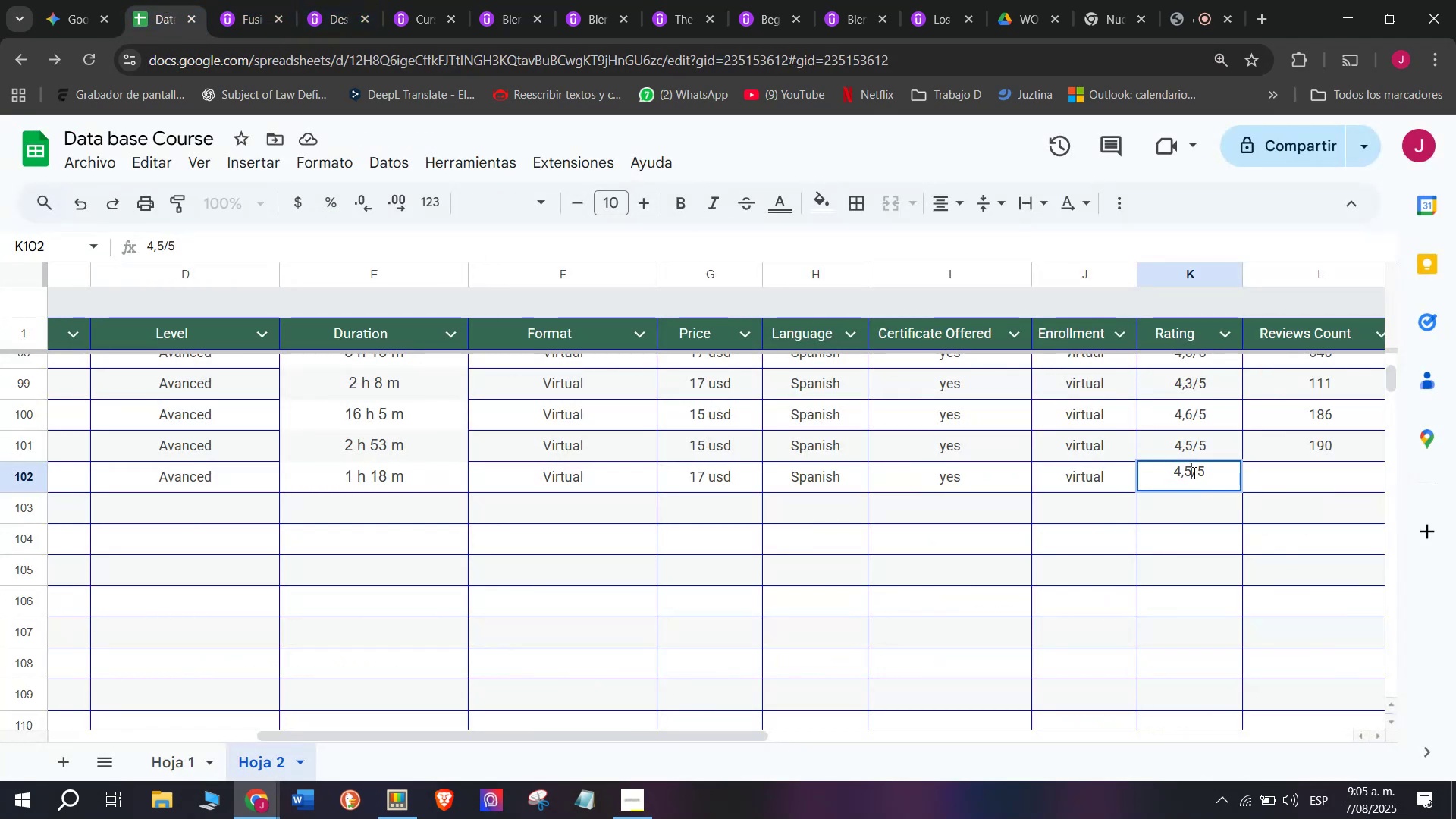 
key(Q)
 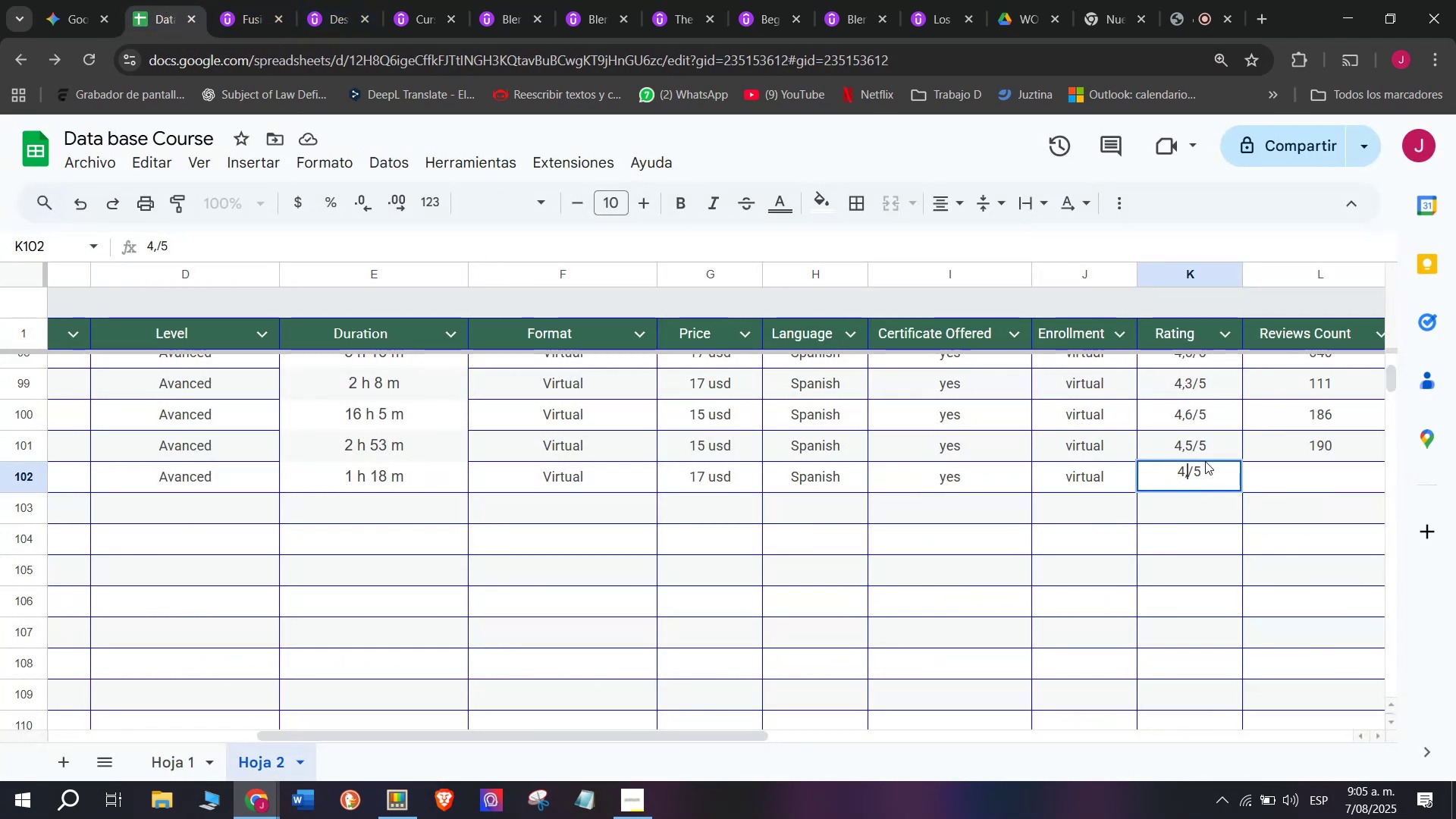 
key(Backspace)
 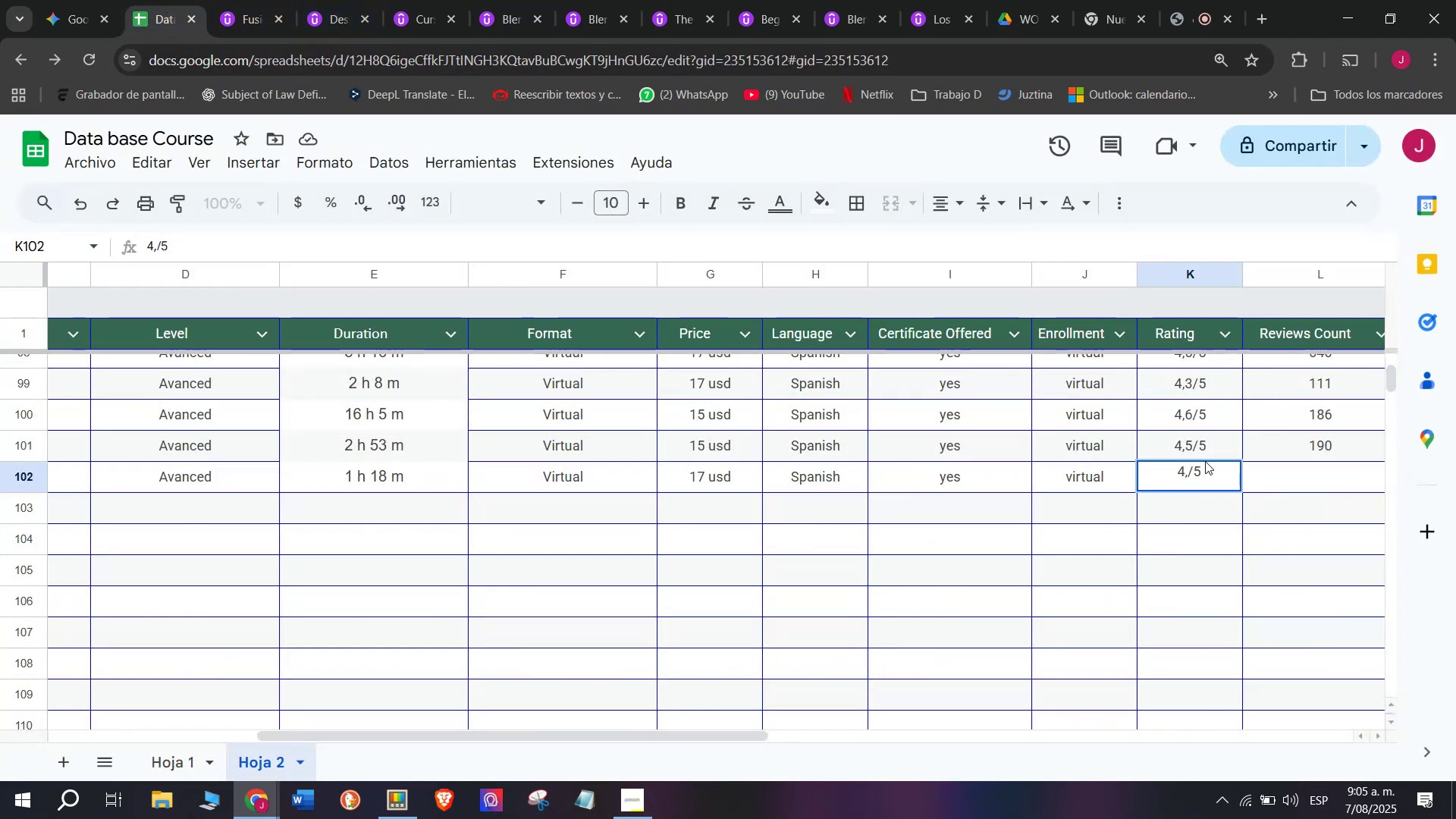 
key(7)
 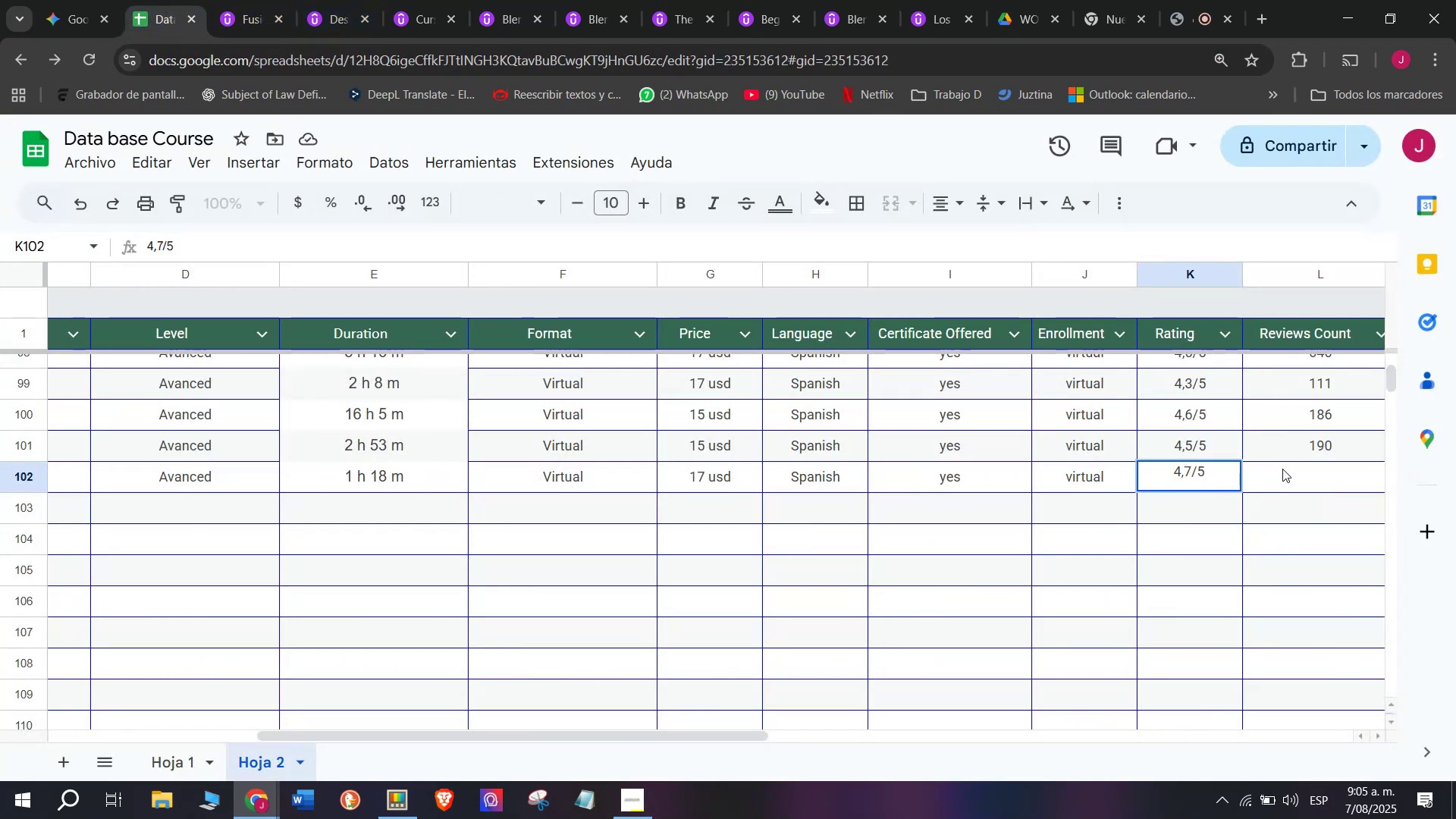 
left_click([1299, 485])
 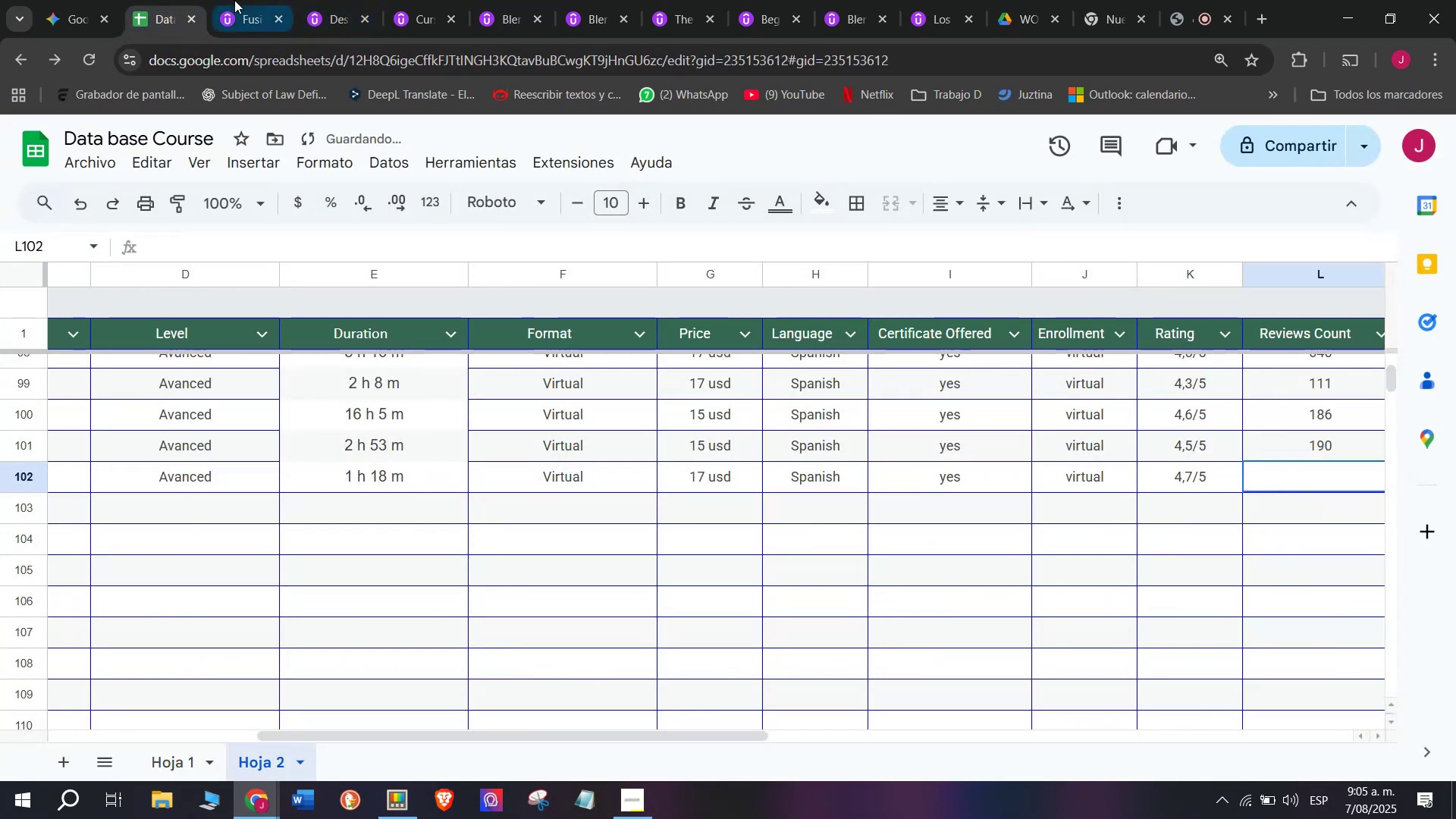 
left_click([232, 0])
 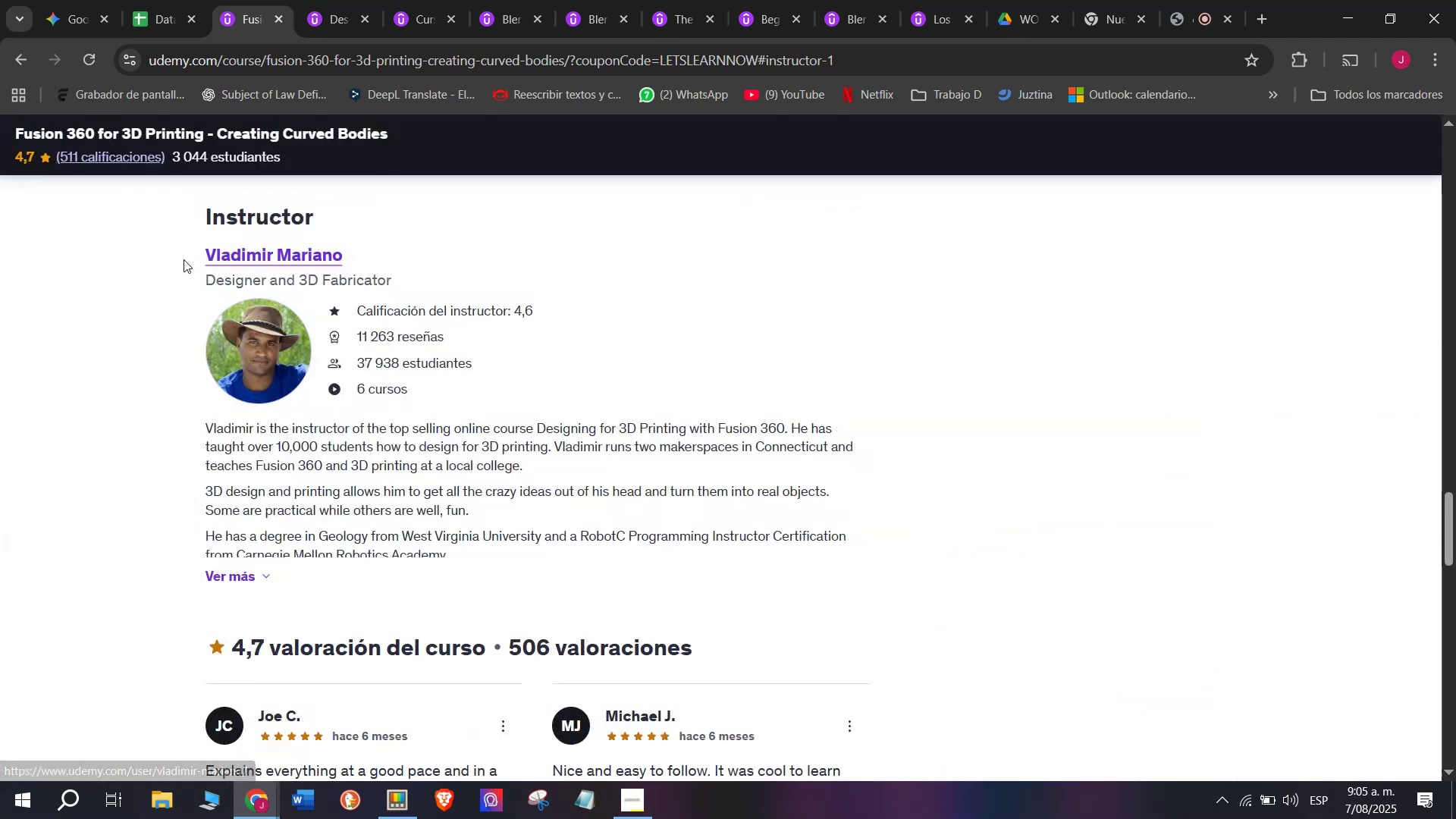 
left_click_drag(start_coordinate=[177, 259], to_coordinate=[406, 252])
 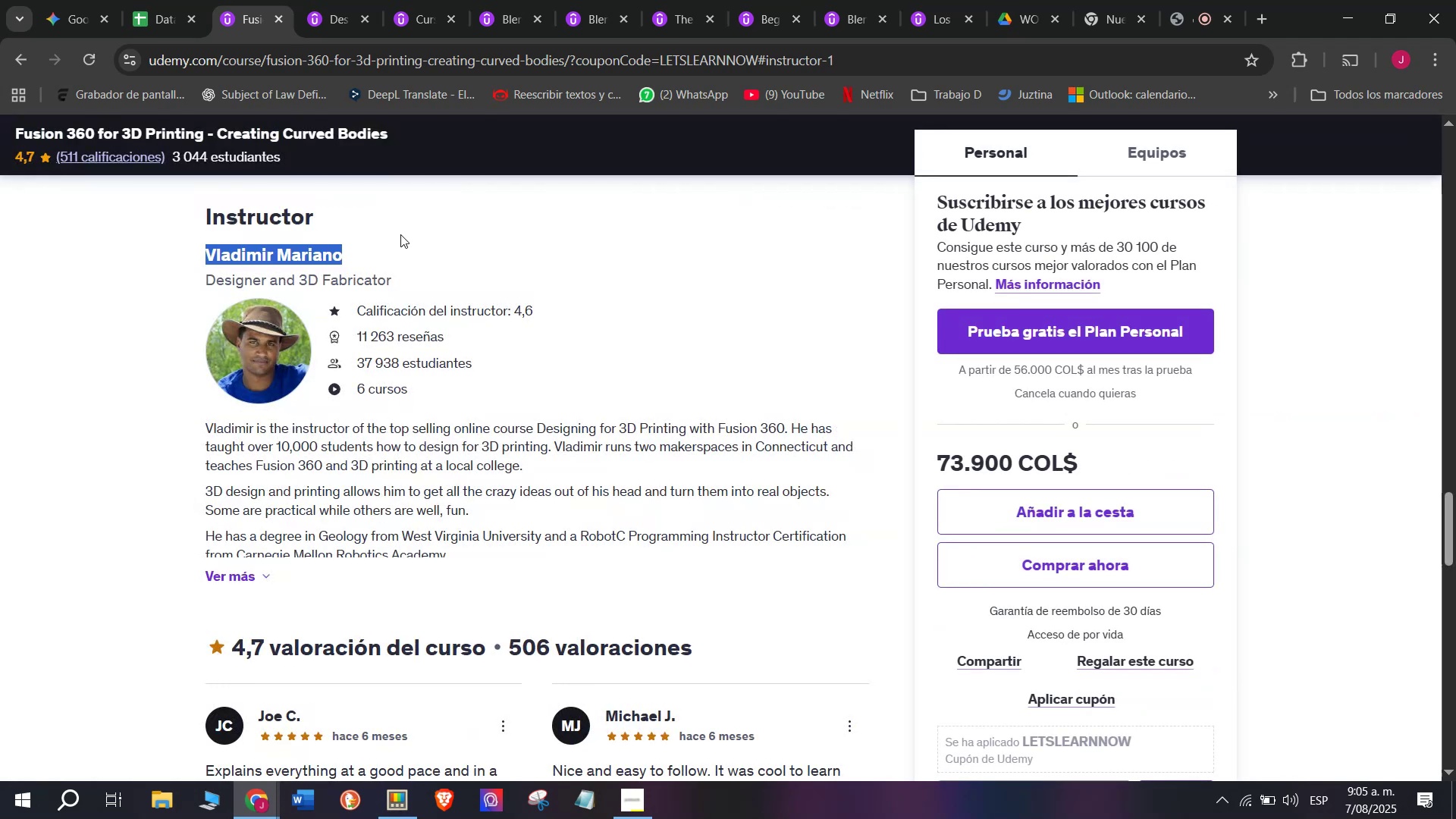 
key(Break)
 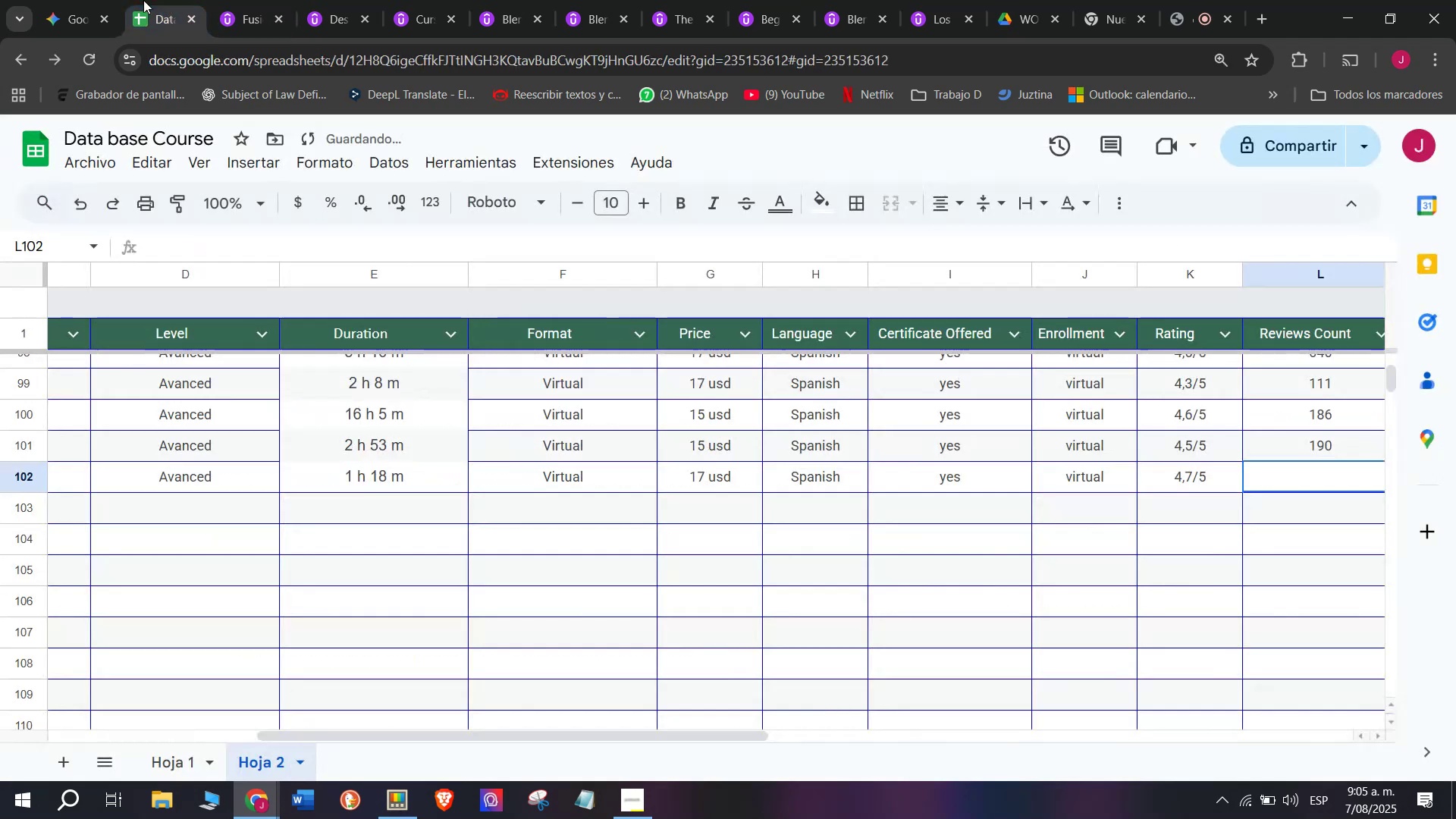 
key(Control+ControlLeft)
 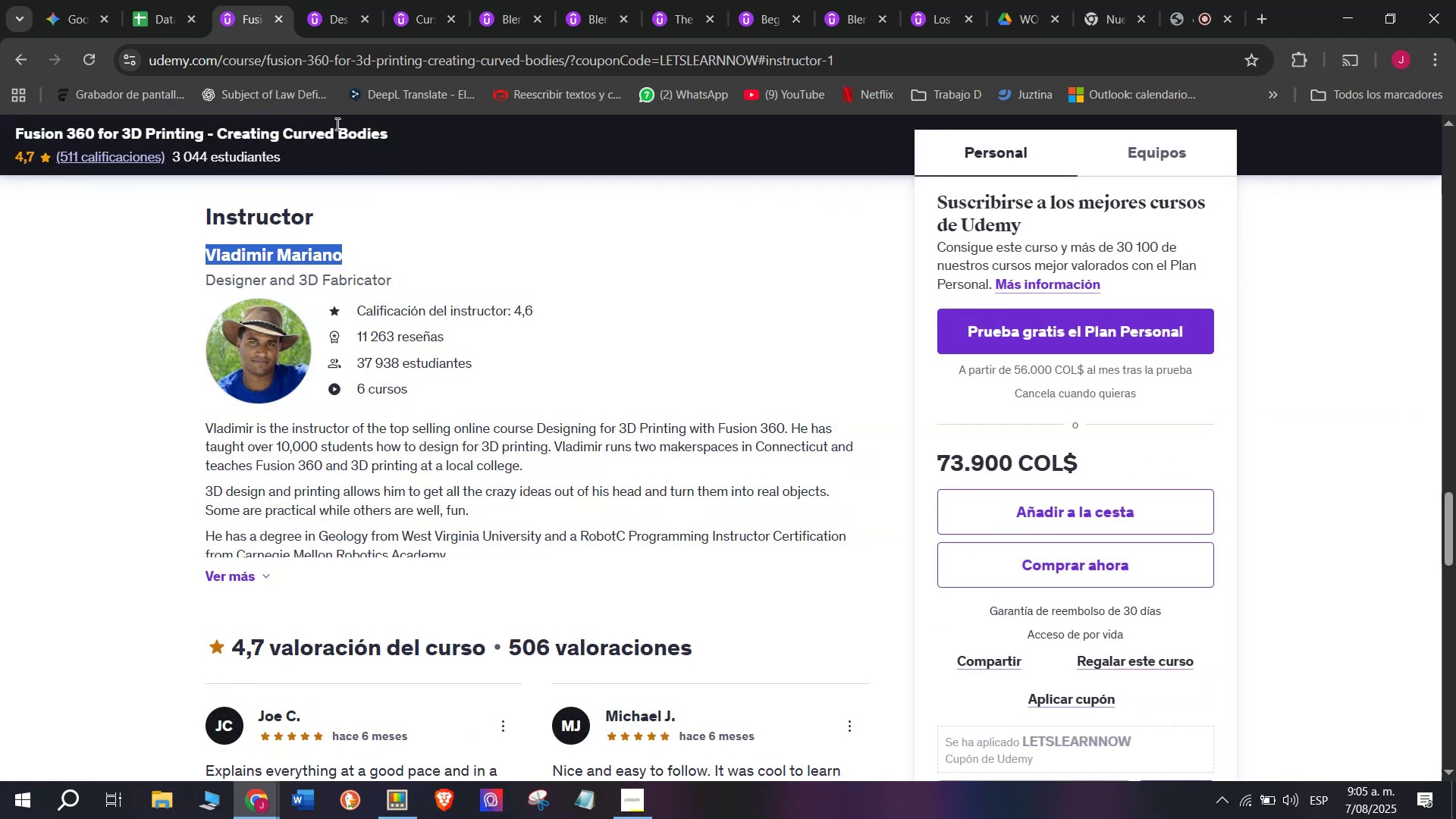 
key(Control+C)
 